 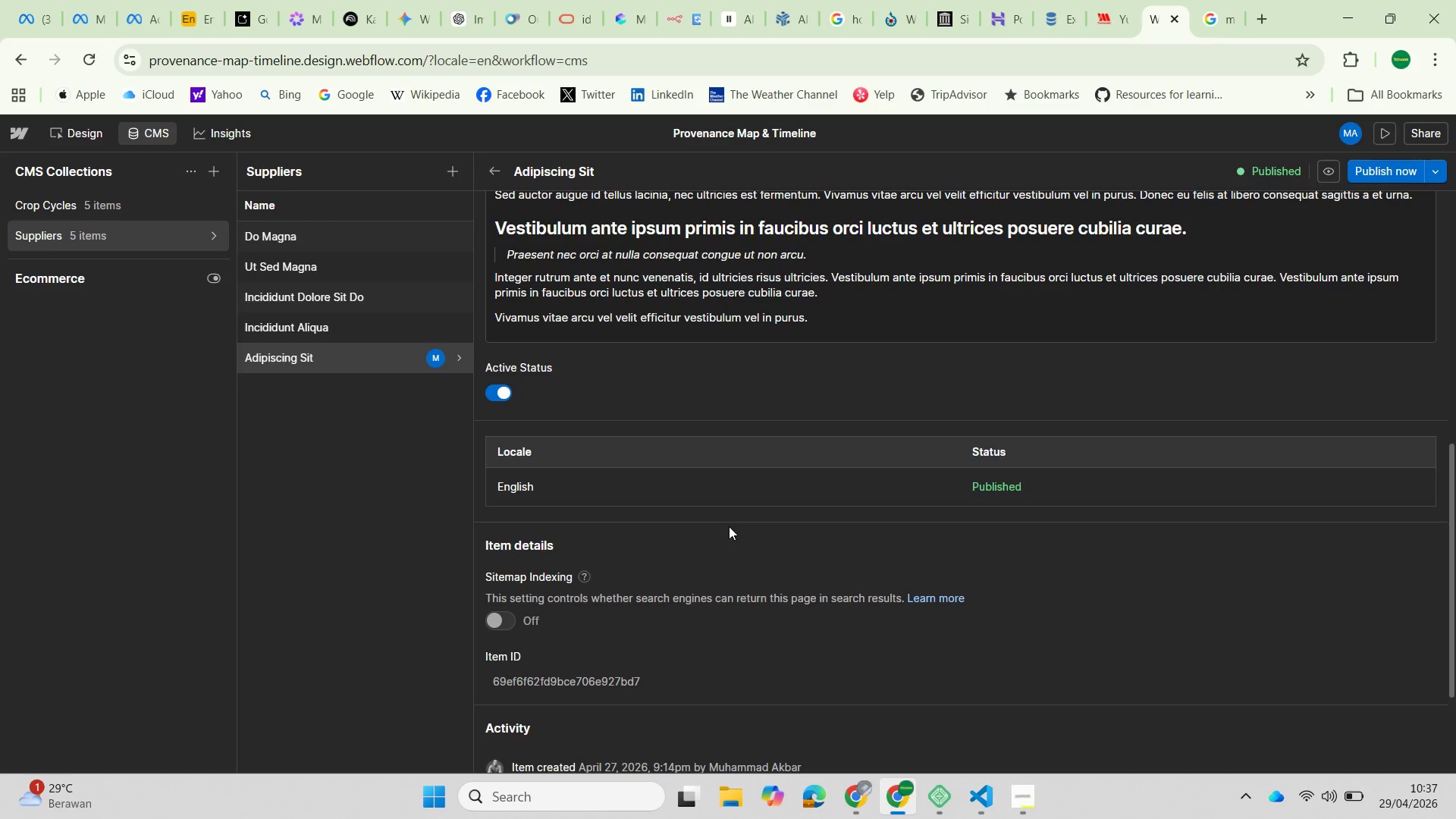 
left_click([78, 12])
 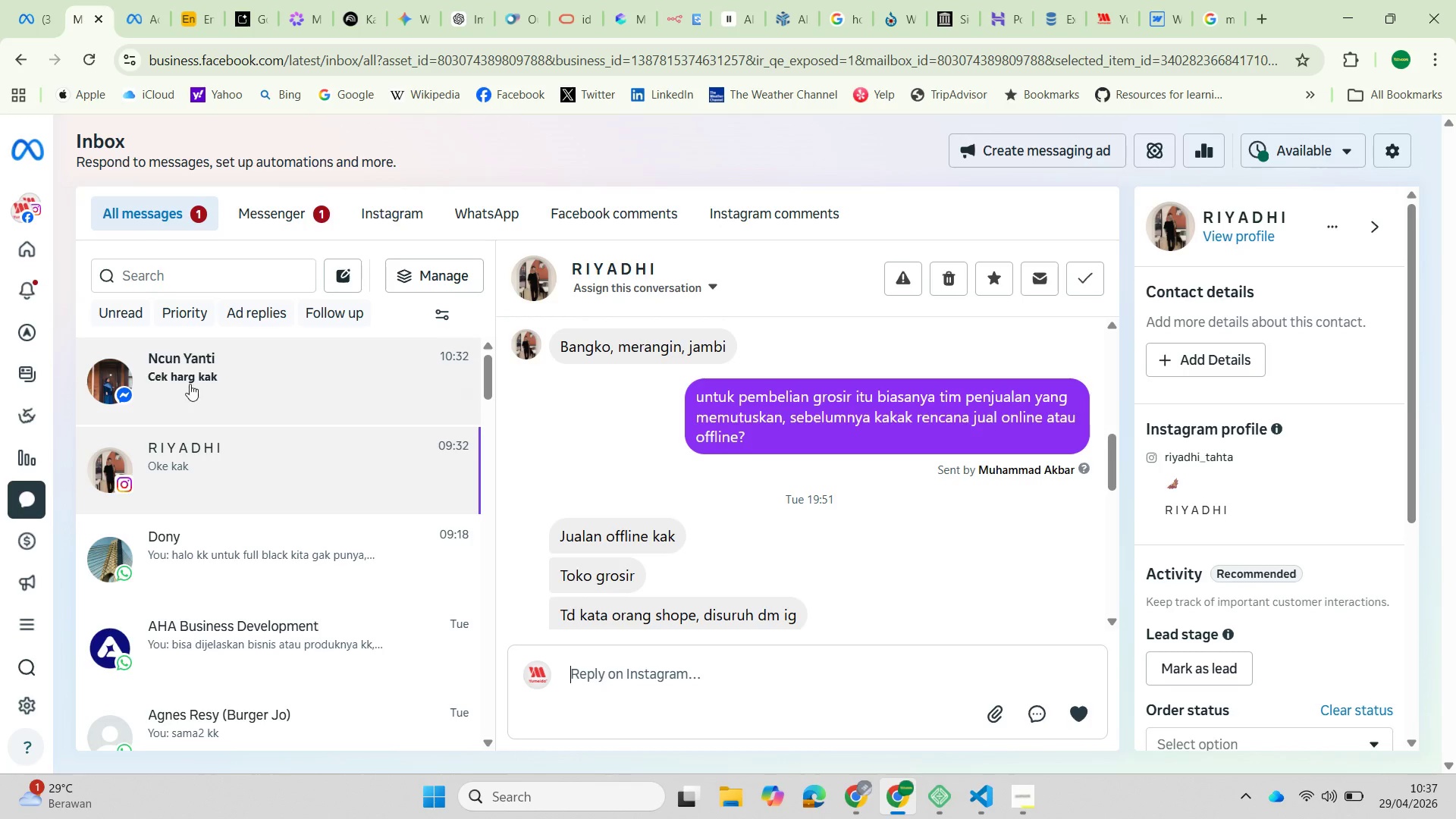 
left_click([189, 384])
 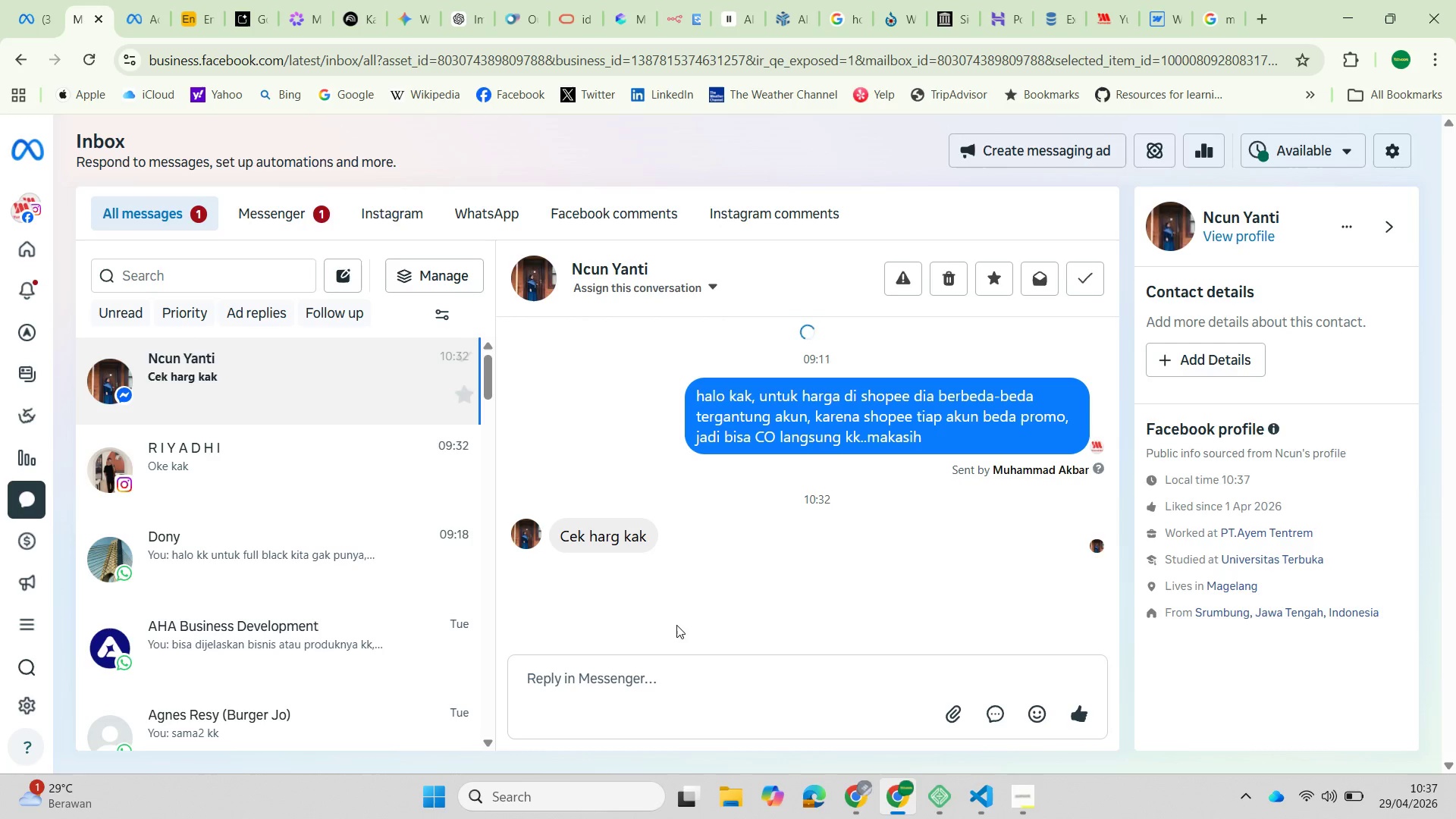 
scroll: coordinate [722, 554], scroll_direction: up, amount: 6.0
 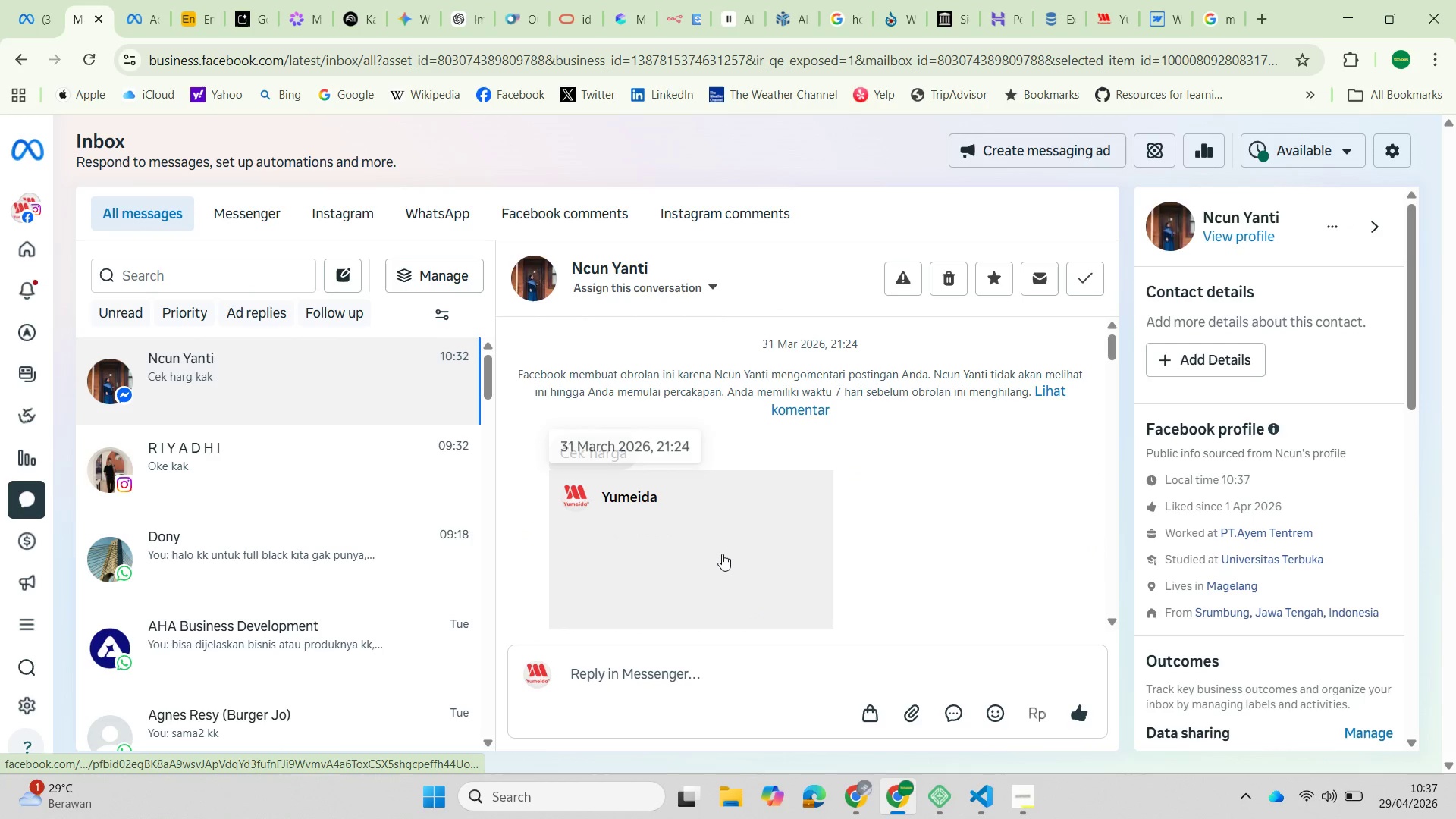 
scroll: coordinate [700, 574], scroll_direction: down, amount: 9.0
 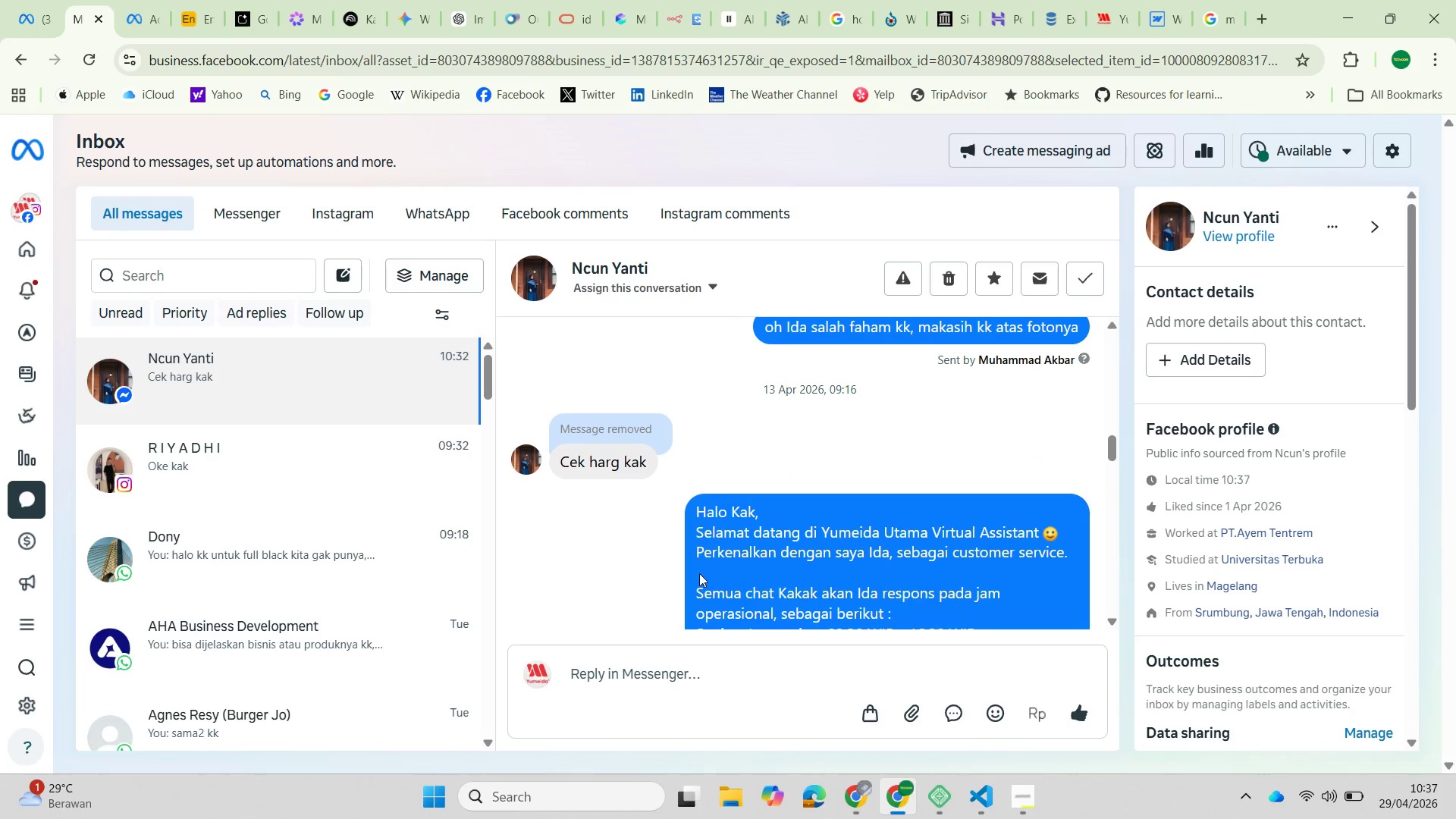 
scroll: coordinate [699, 573], scroll_direction: up, amount: 2.0
 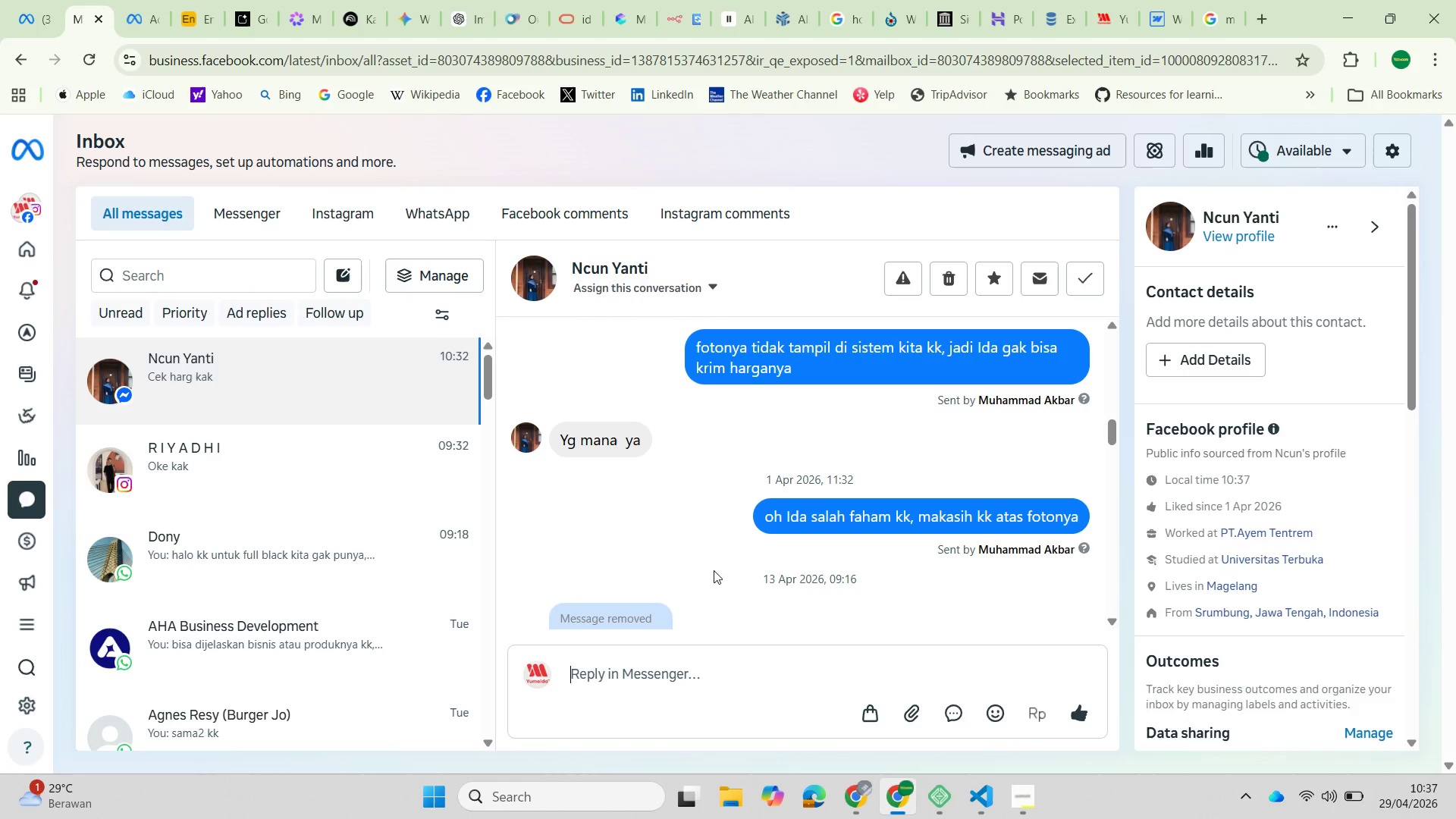 
scroll: coordinate [711, 550], scroll_direction: down, amount: 6.0
 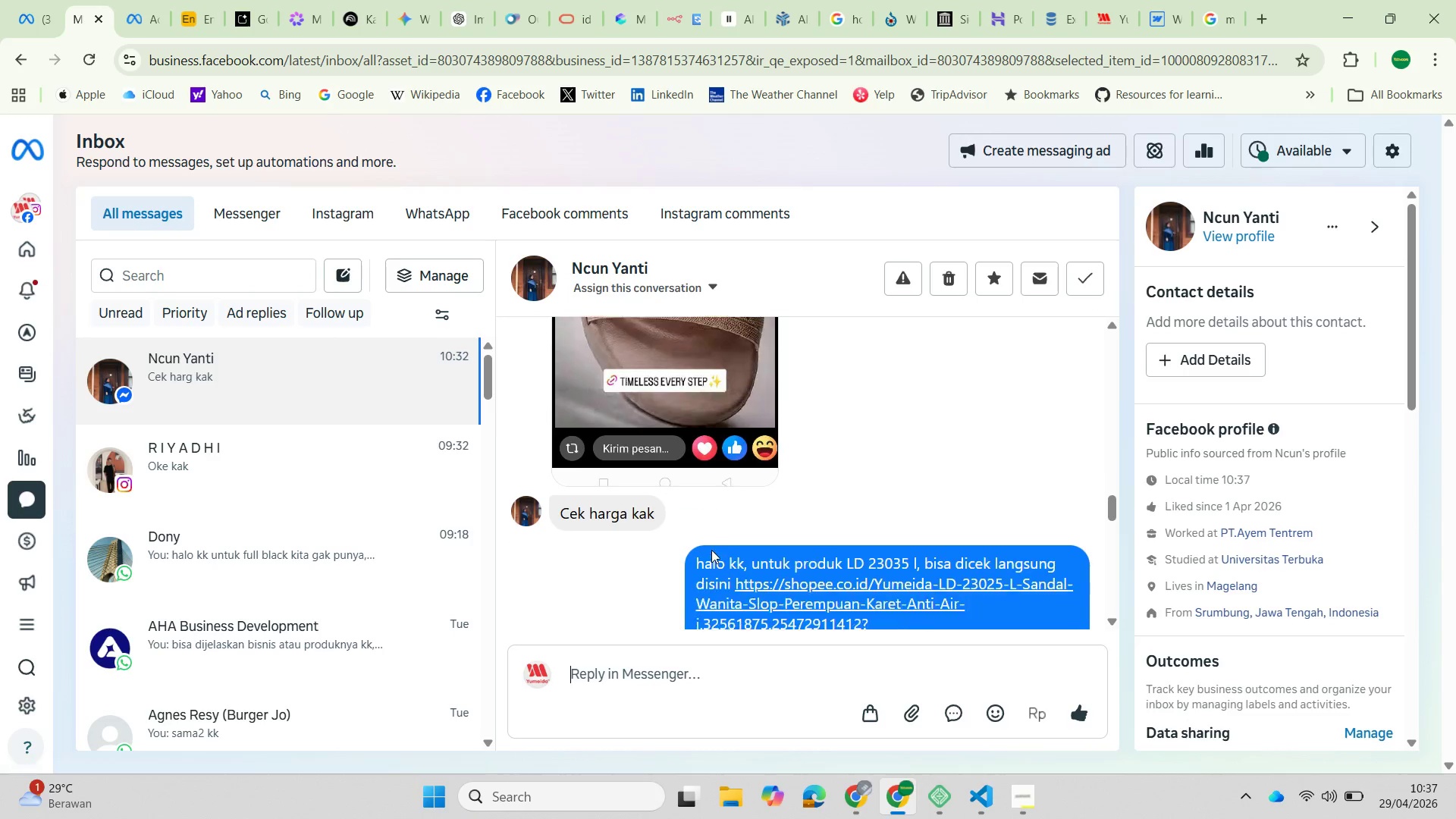 
scroll: coordinate [712, 551], scroll_direction: up, amount: 5.0
 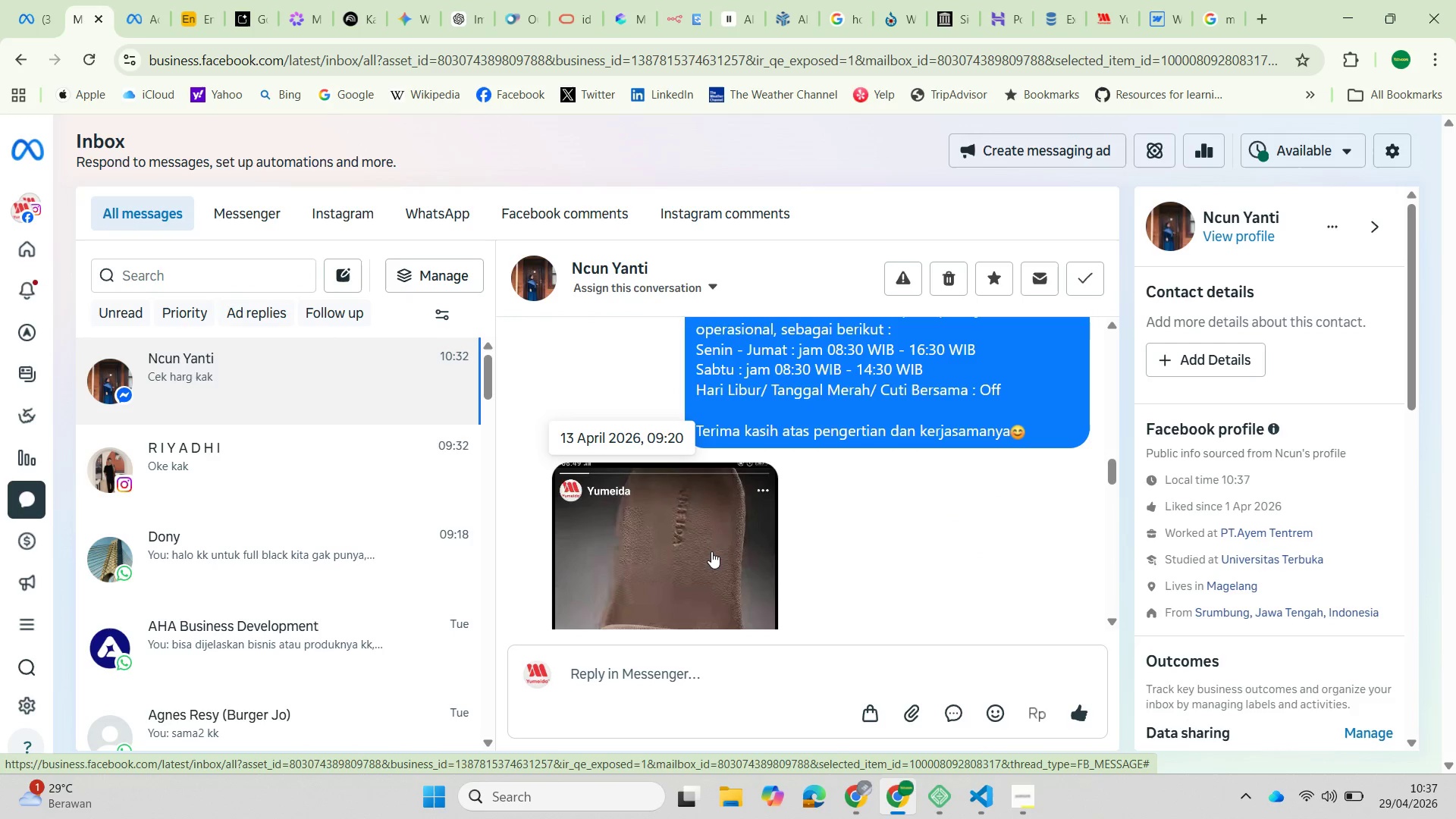 
left_click([674, 547])
 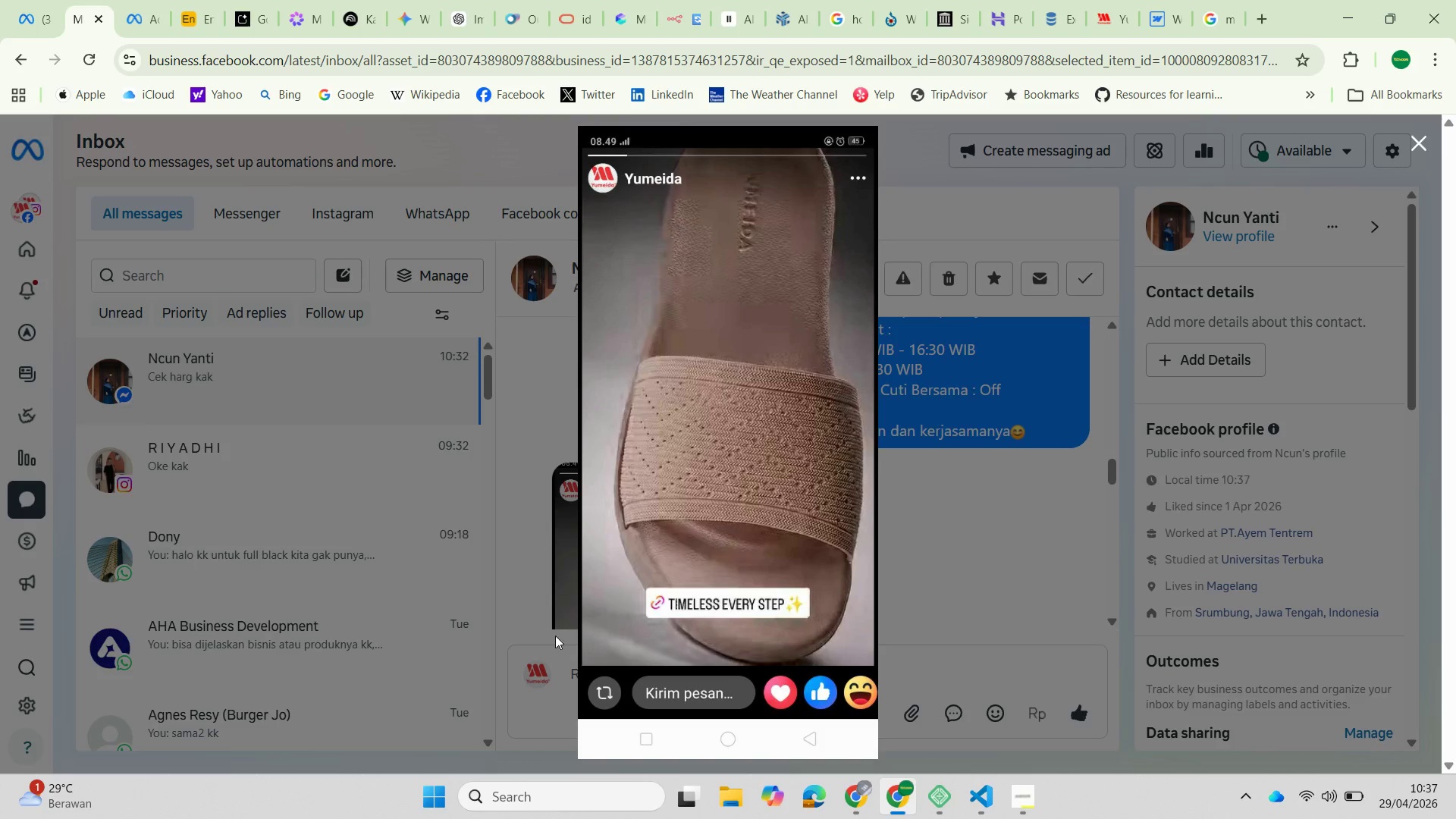 
left_click([516, 568])
 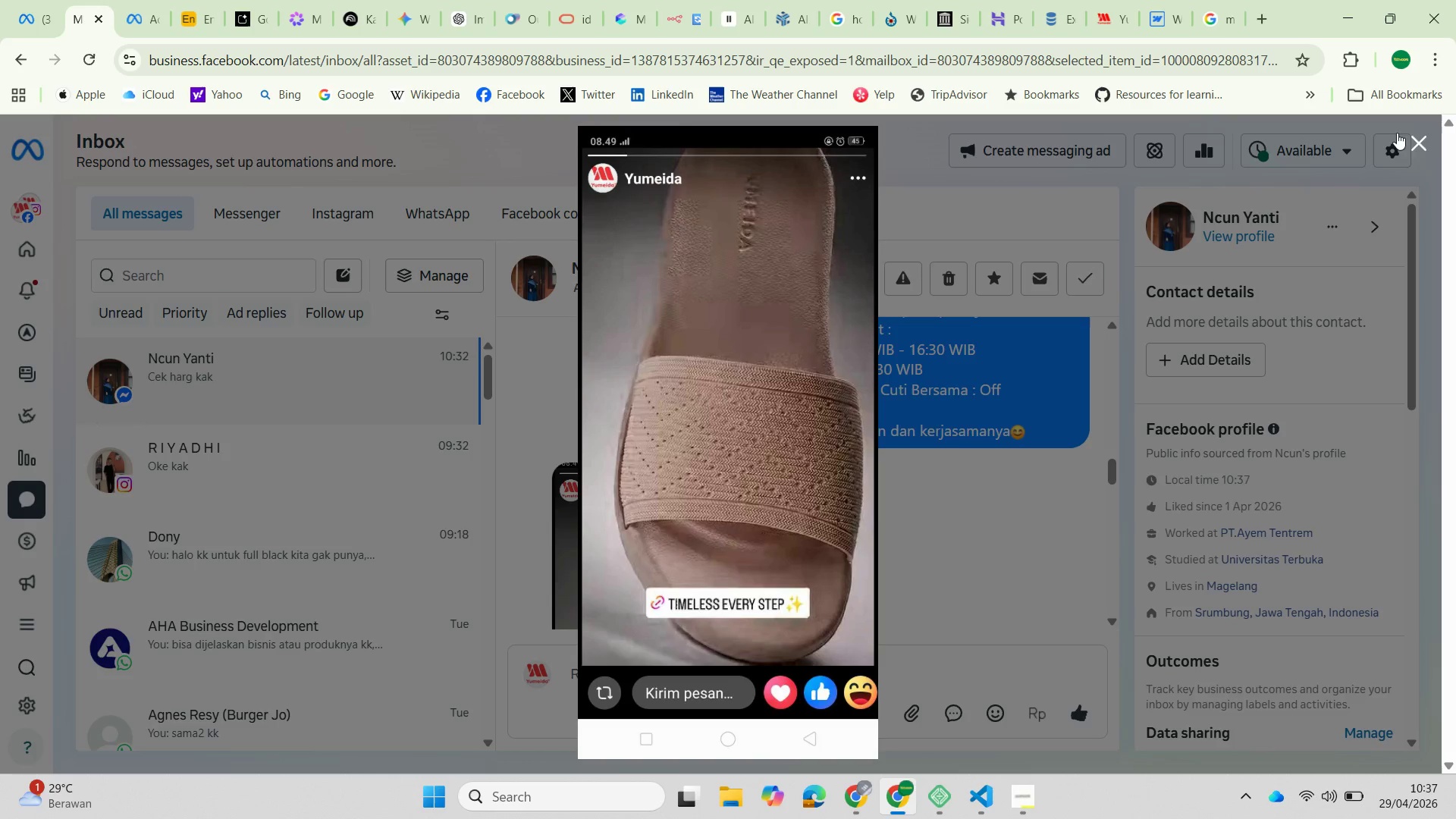 
left_click([1415, 142])
 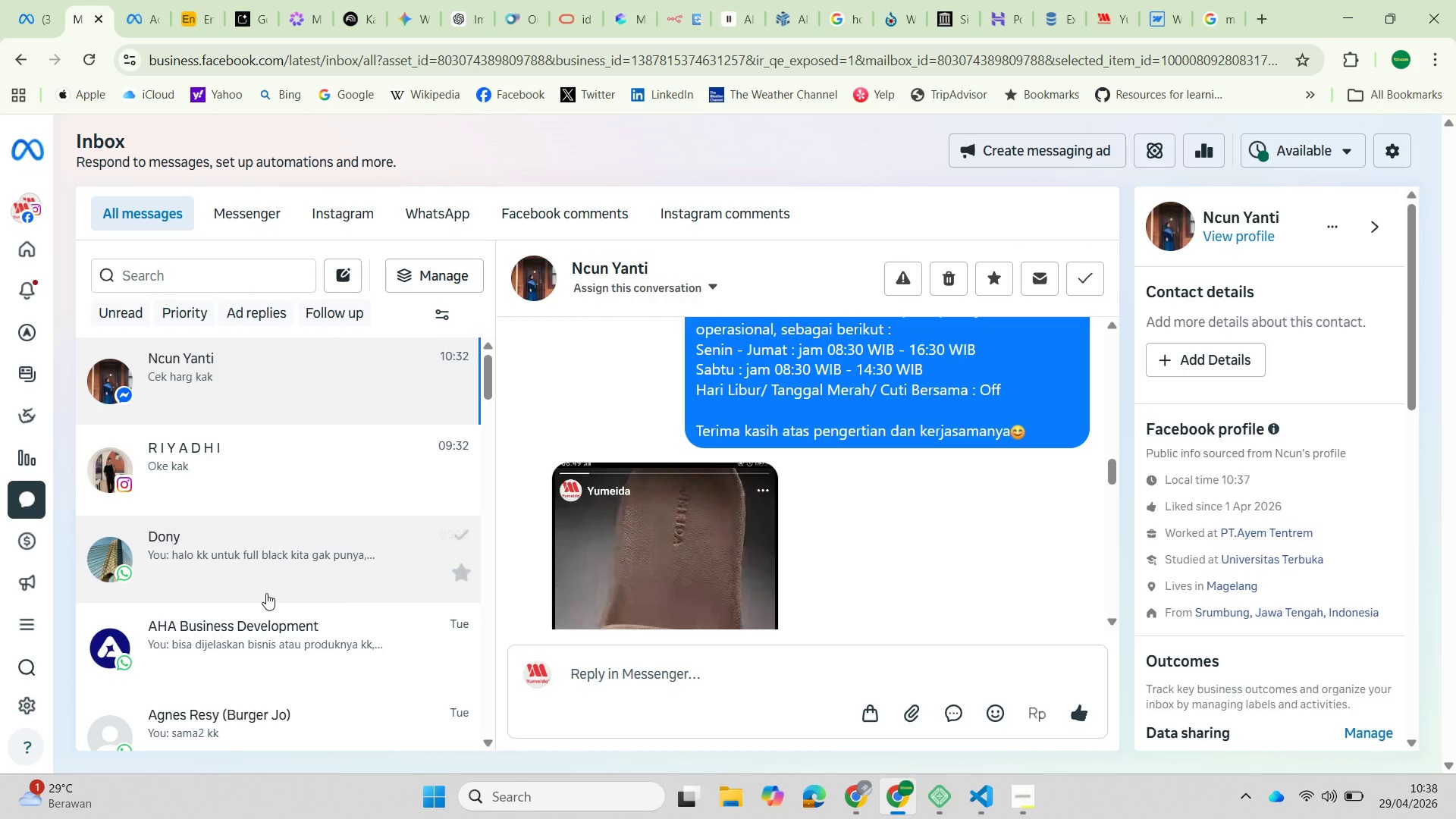 
left_click([267, 587])
 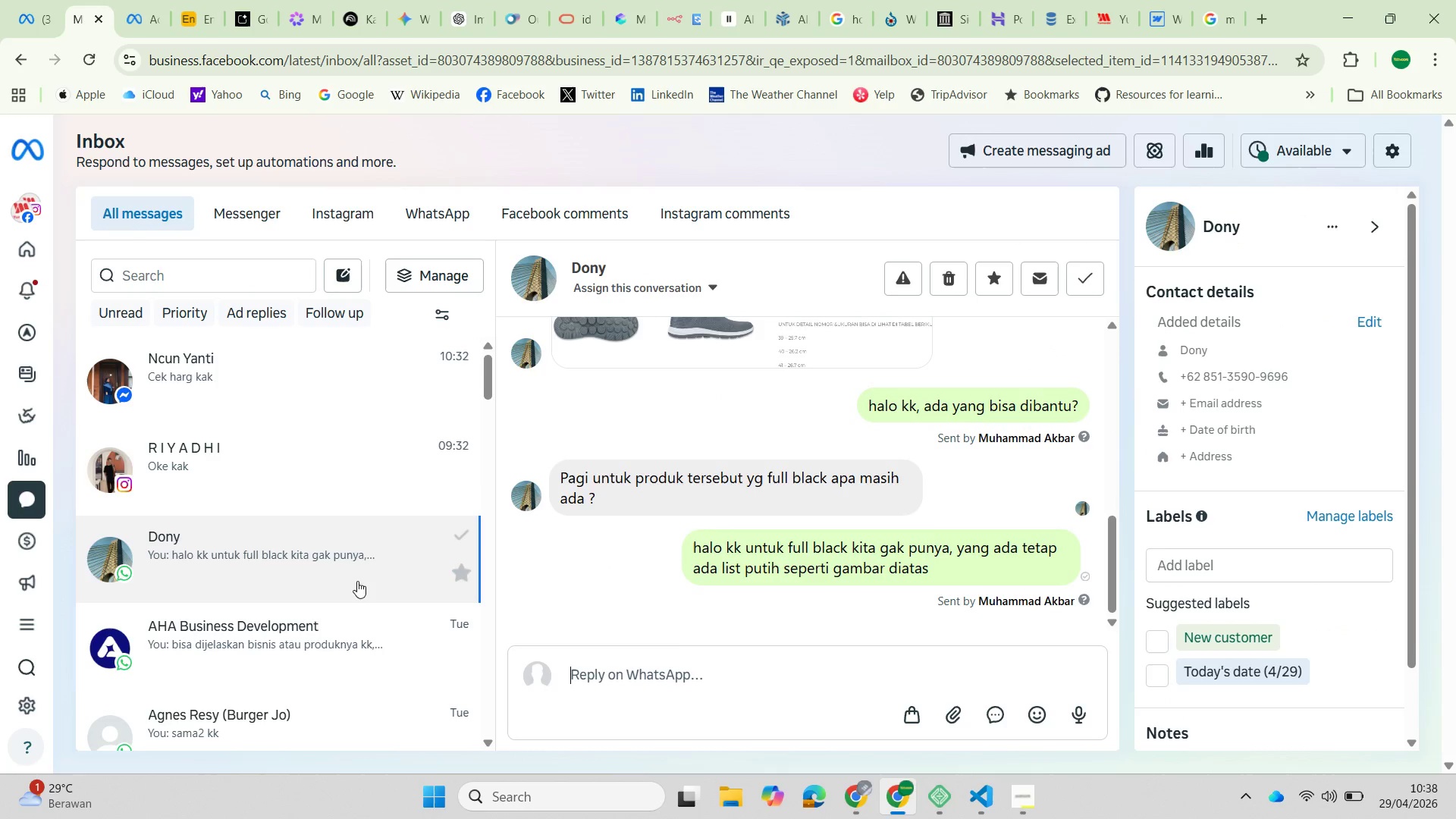 
scroll: coordinate [301, 639], scroll_direction: down, amount: 2.0
 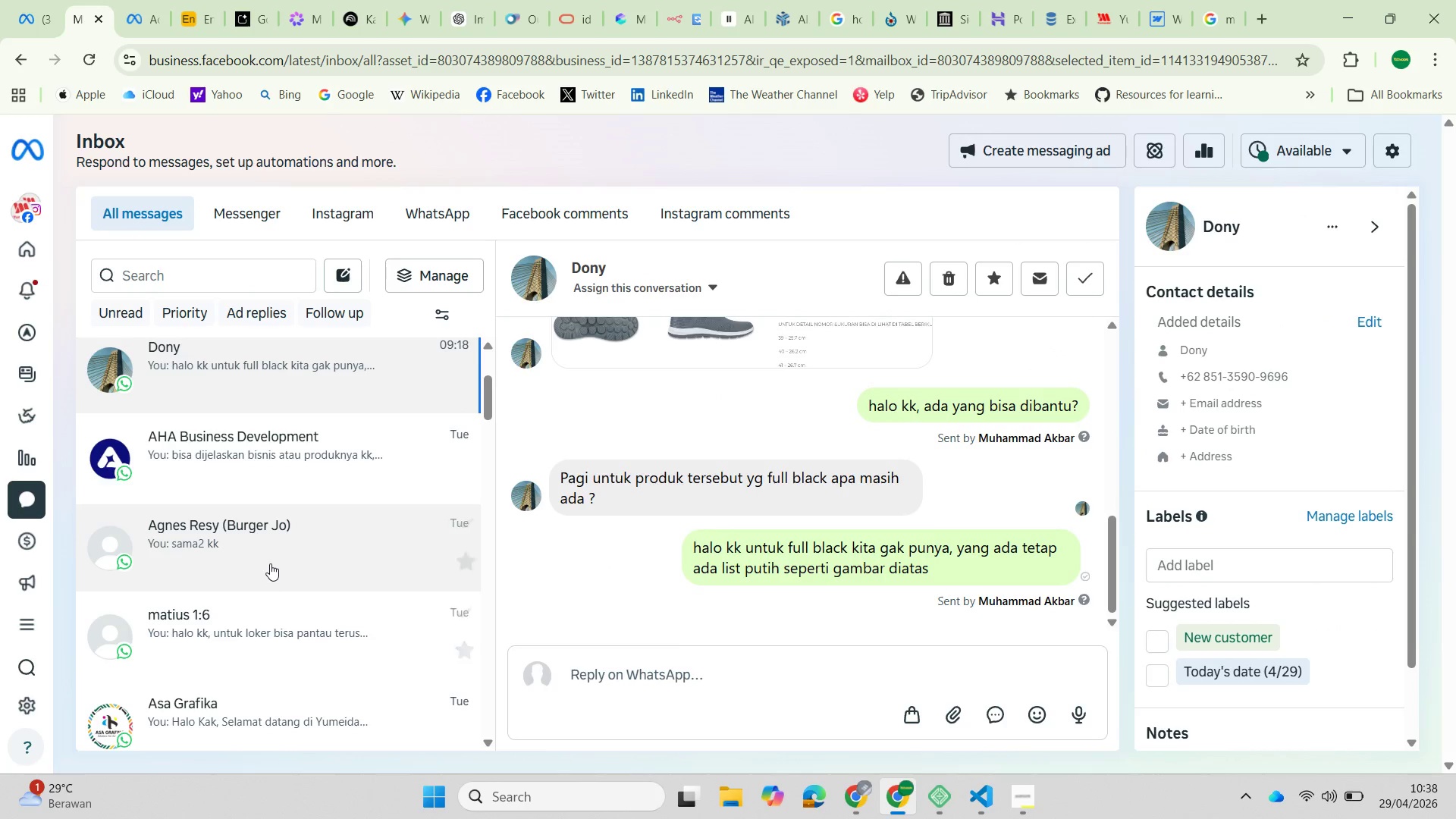 
left_click([270, 563])
 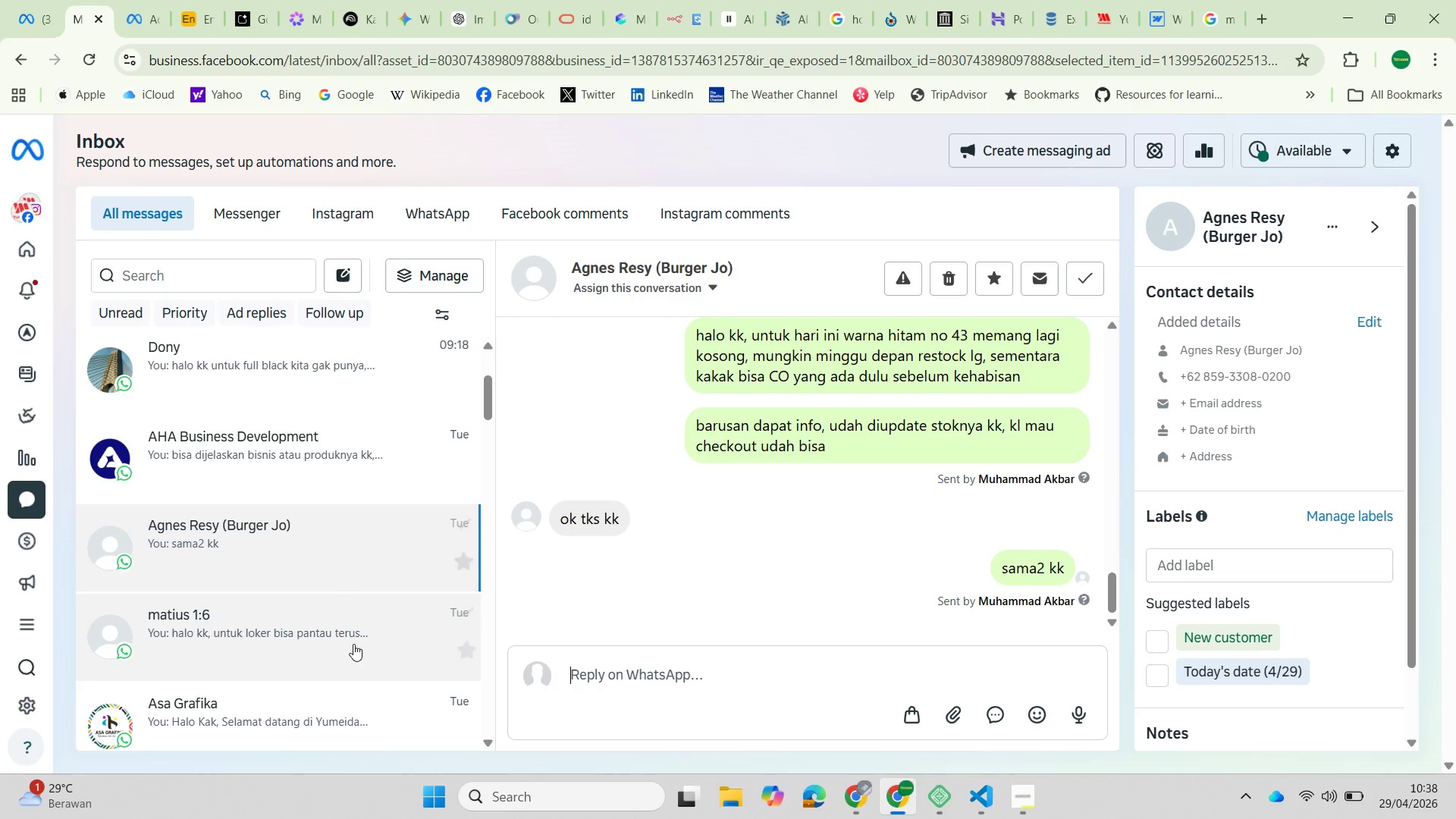 
left_click([287, 667])
 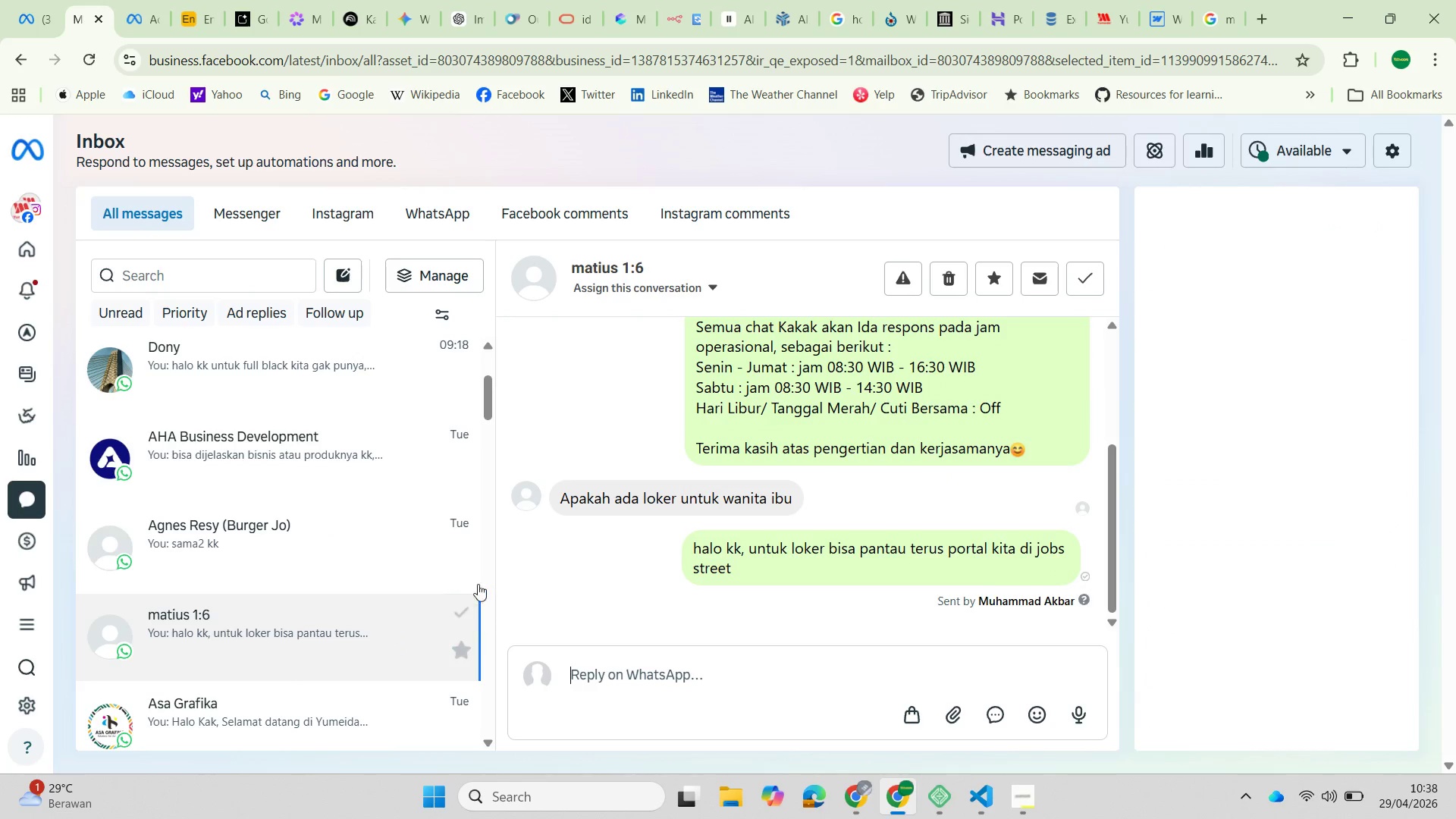 
scroll: coordinate [191, 586], scroll_direction: down, amount: 3.0
 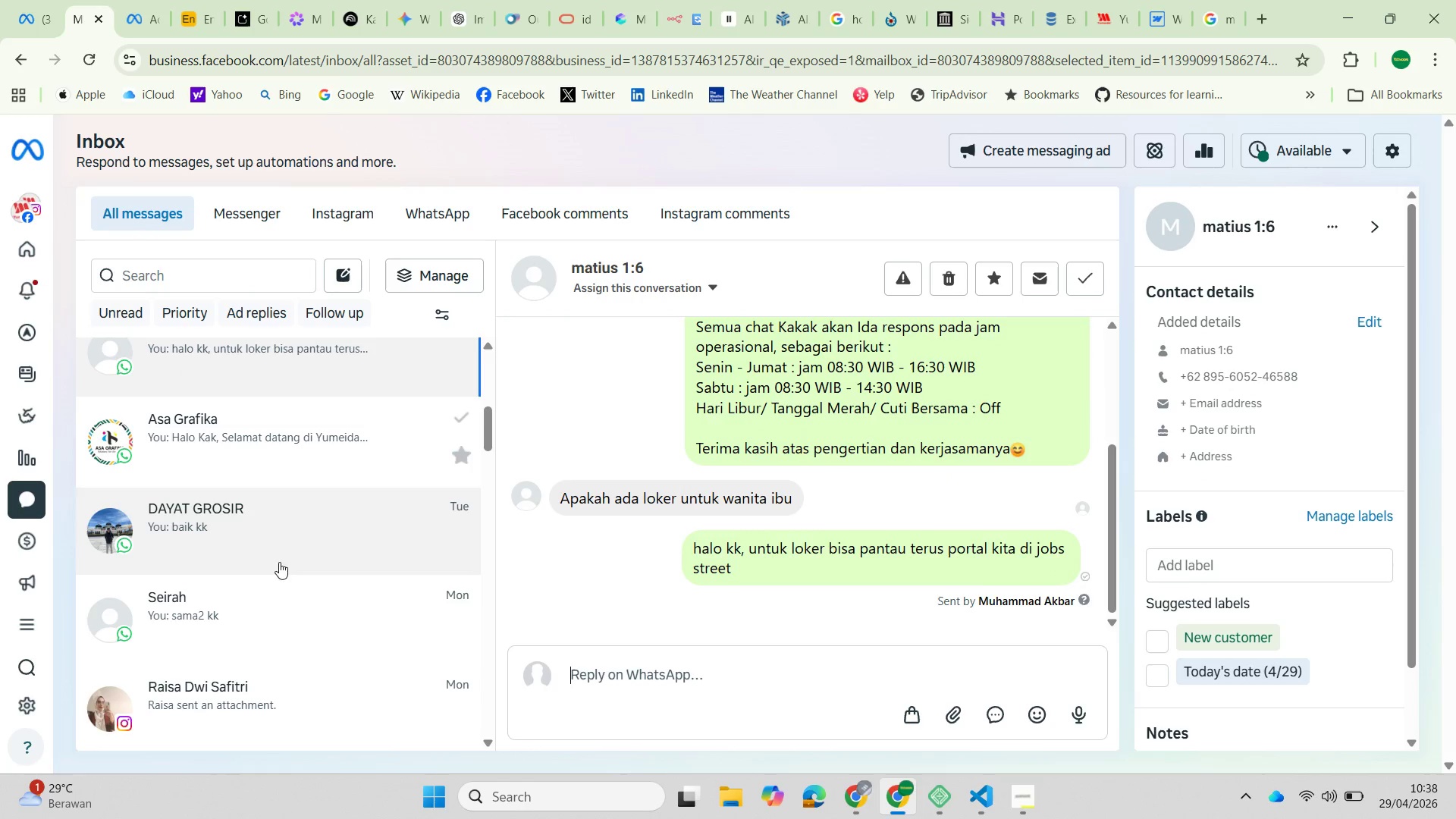 
scroll: coordinate [277, 595], scroll_direction: up, amount: 6.0
 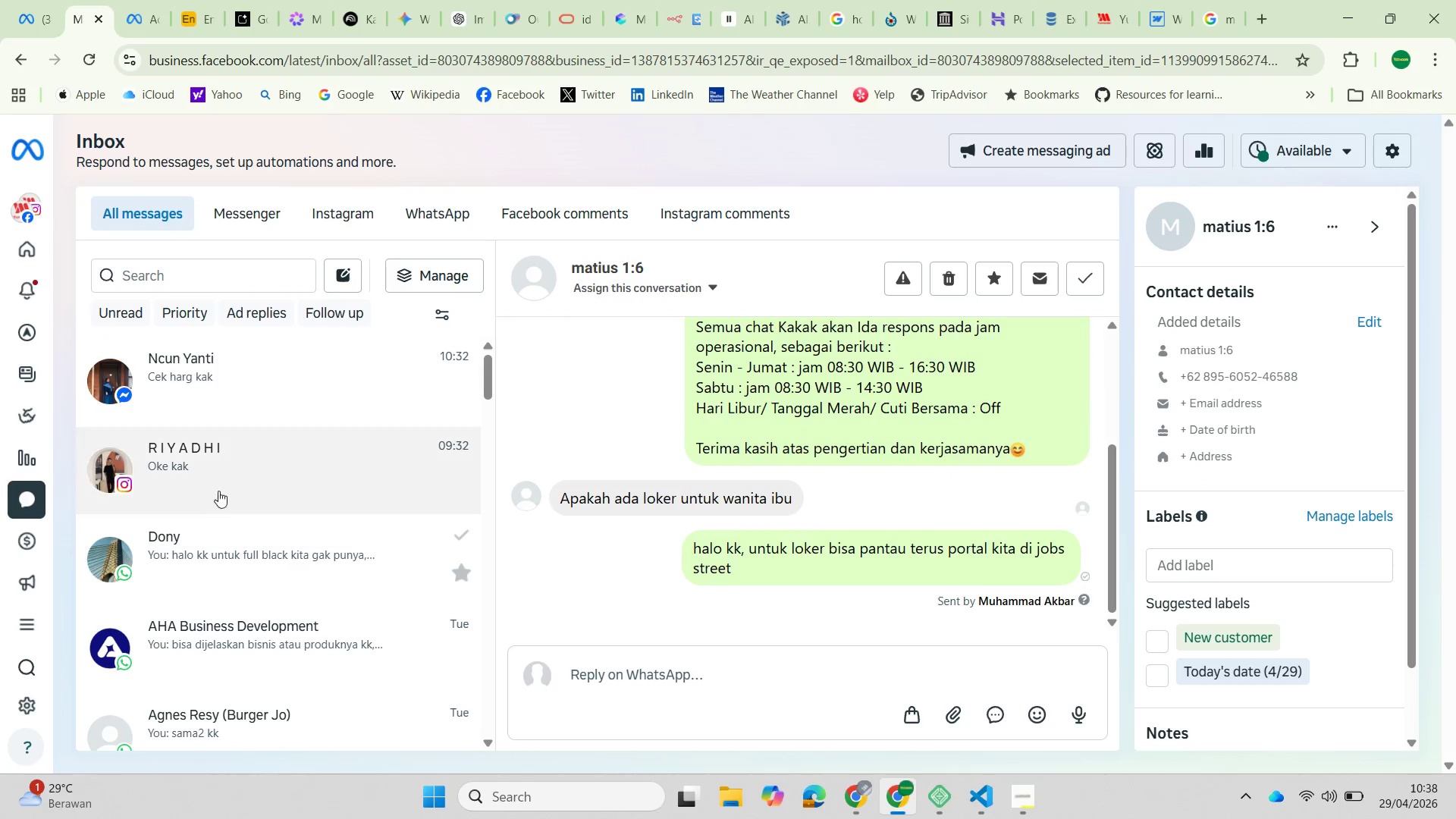 
left_click([290, 482])
 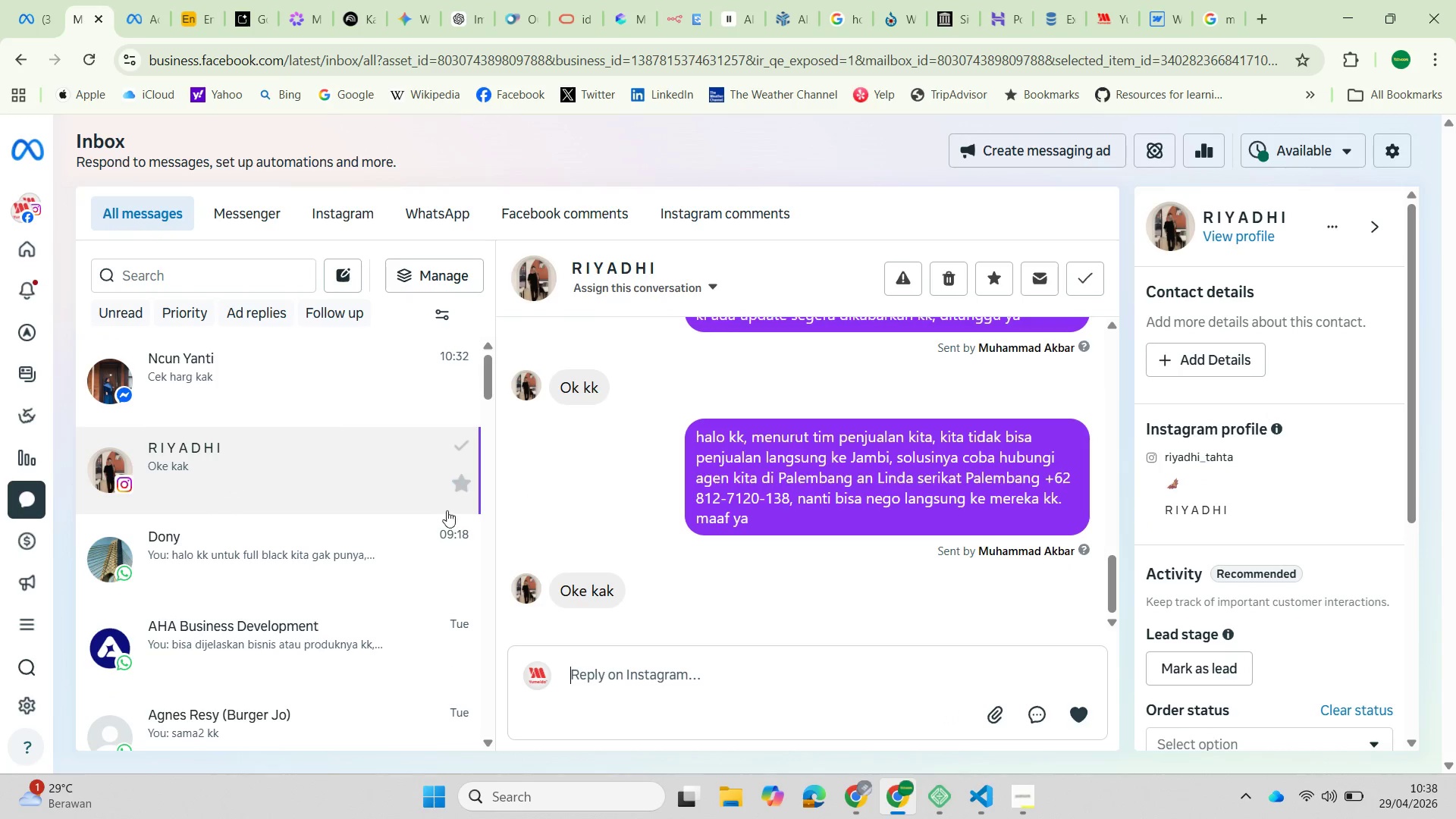 
scroll: coordinate [777, 535], scroll_direction: up, amount: 10.0
 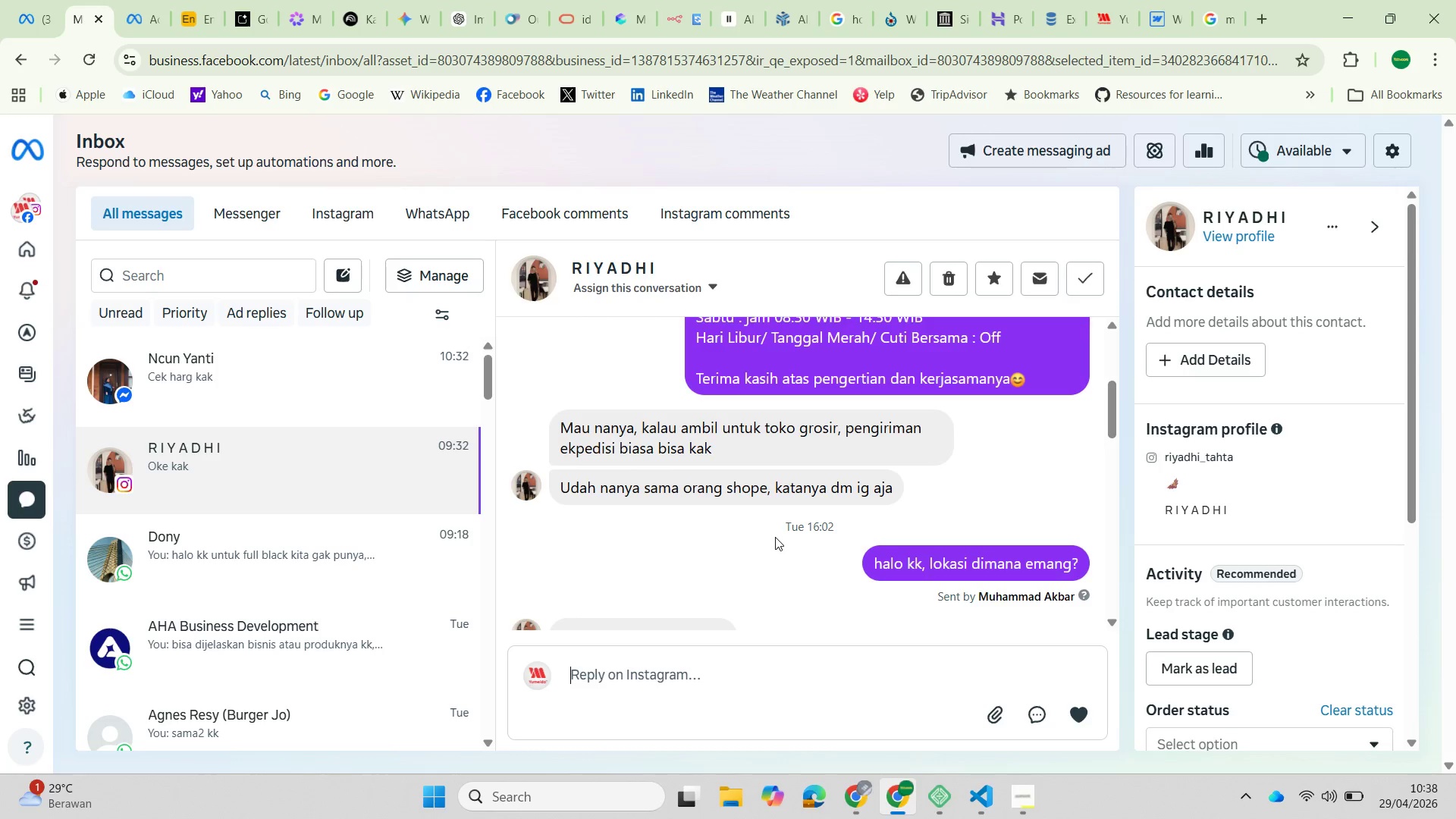 
scroll: coordinate [783, 538], scroll_direction: down, amount: 5.0
 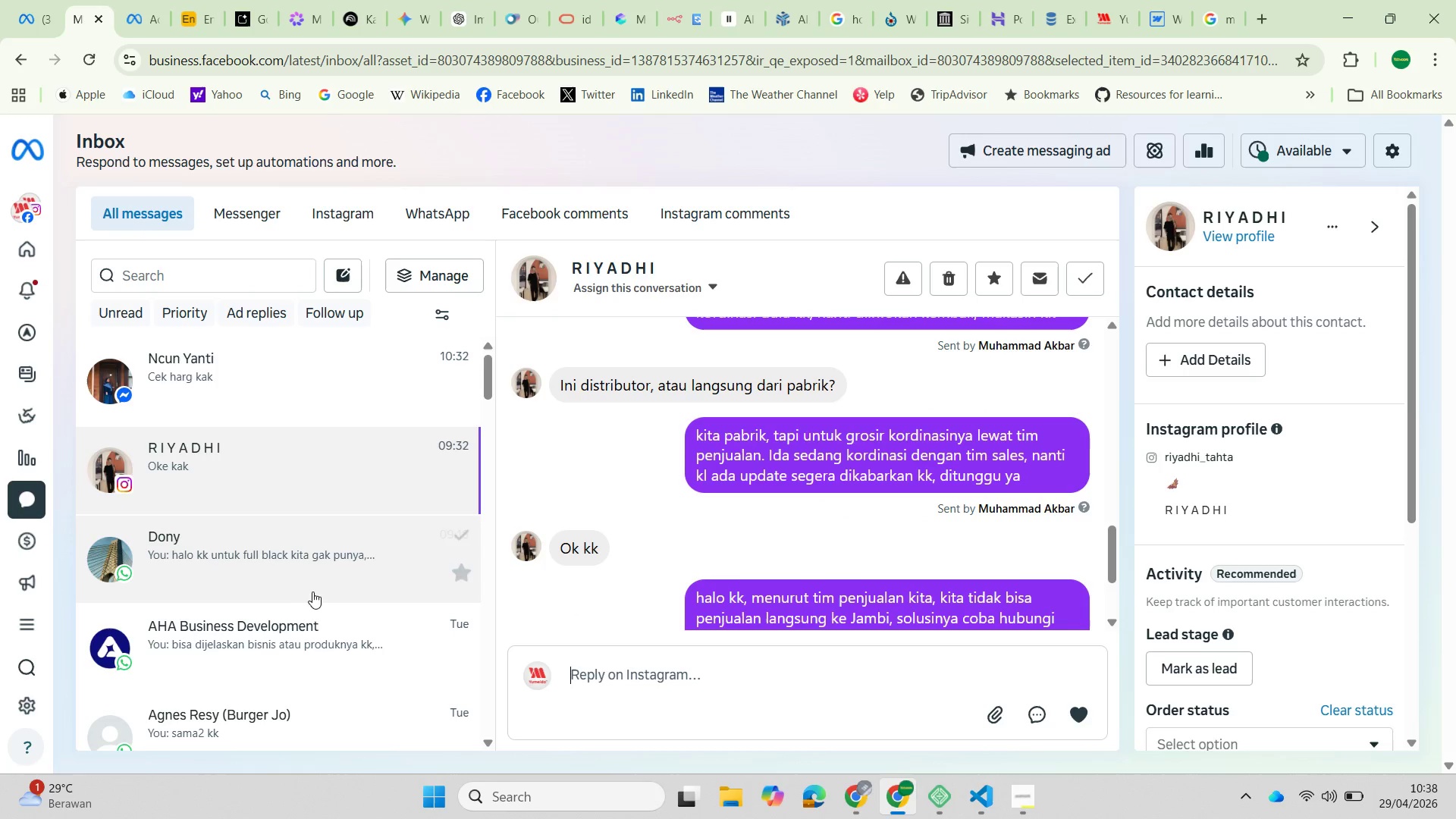 
left_click([300, 575])
 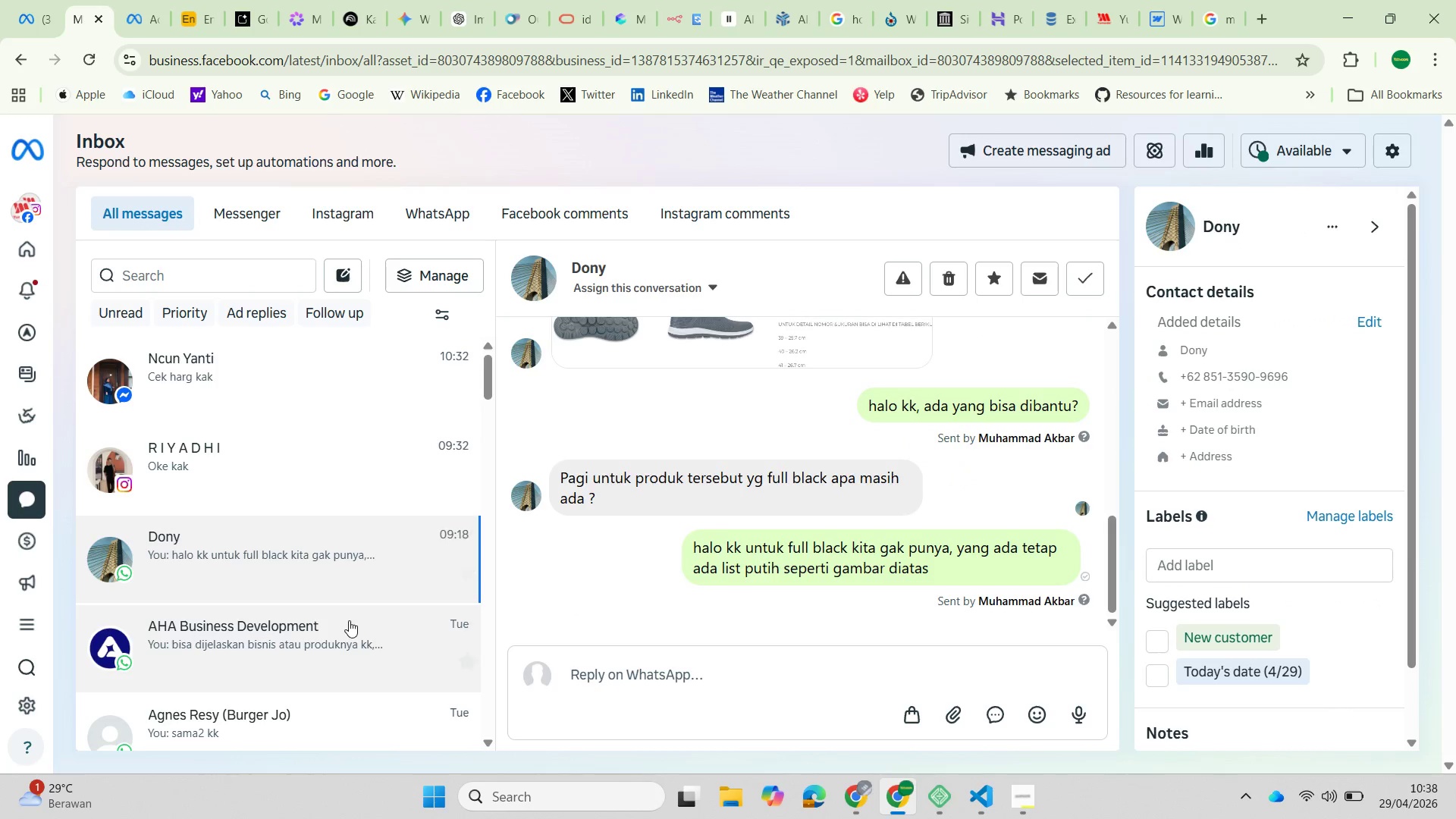 
scroll: coordinate [353, 648], scroll_direction: down, amount: 2.0
 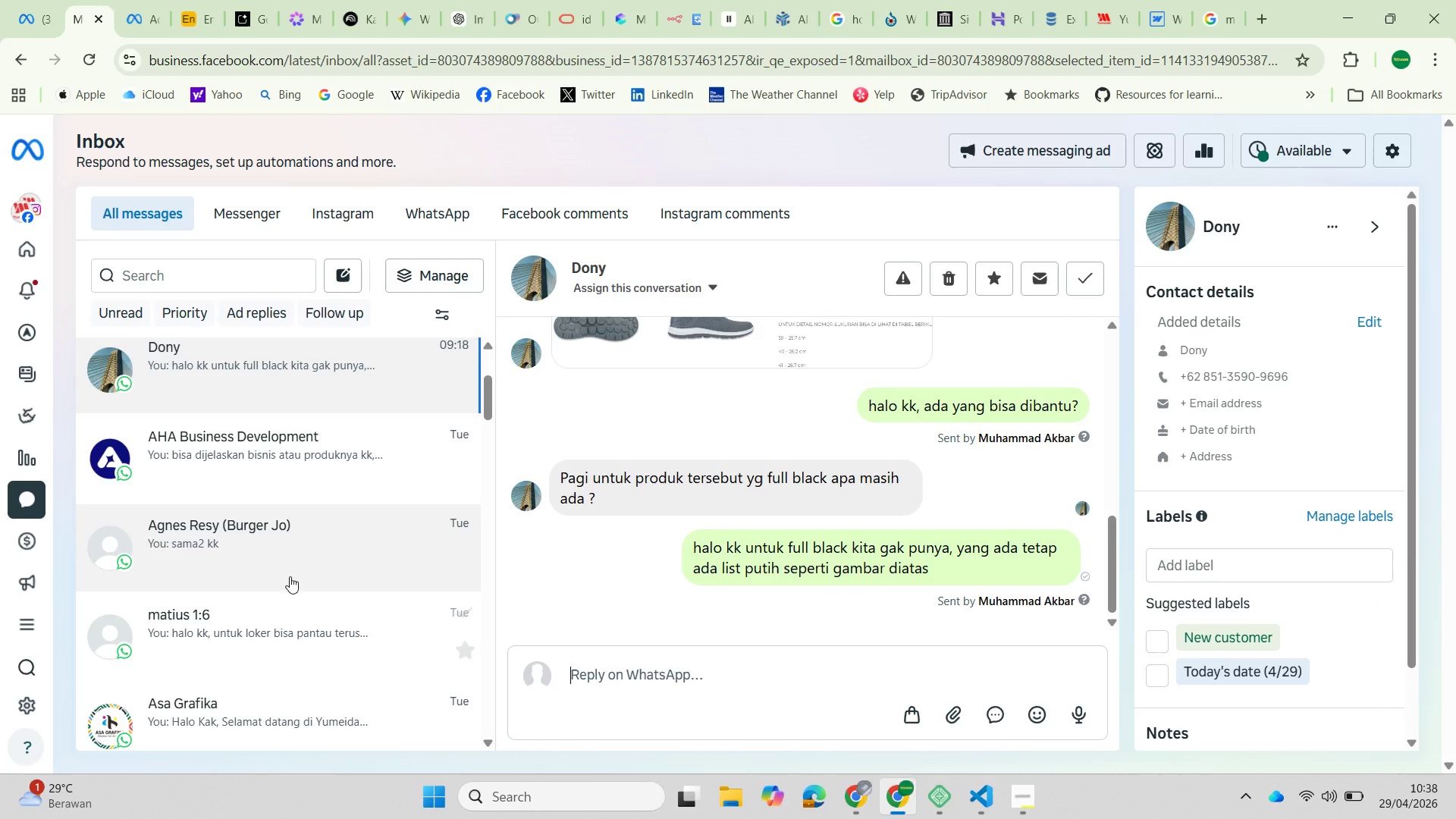 
left_click([285, 565])
 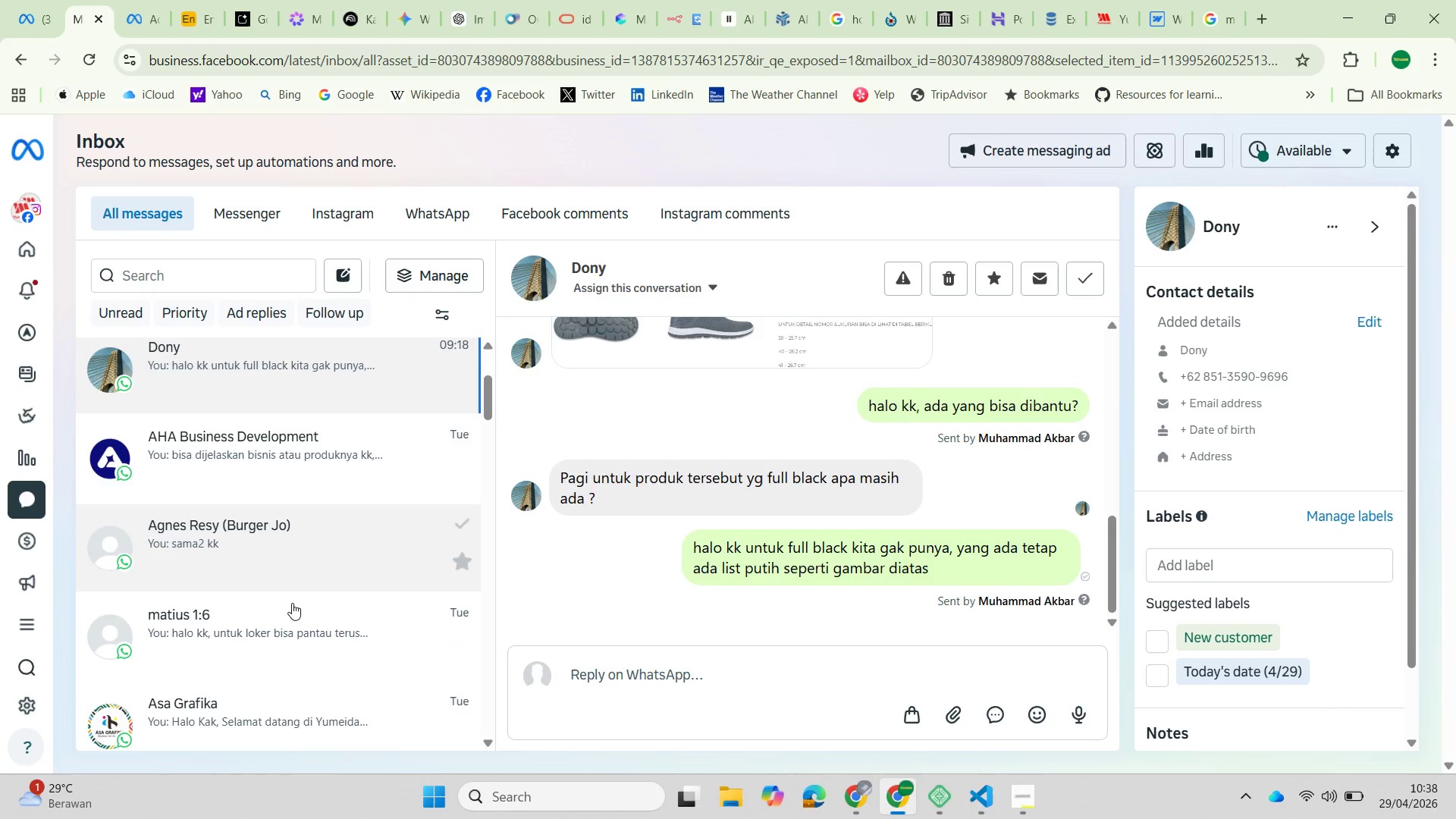 
scroll: coordinate [315, 589], scroll_direction: up, amount: 12.0
 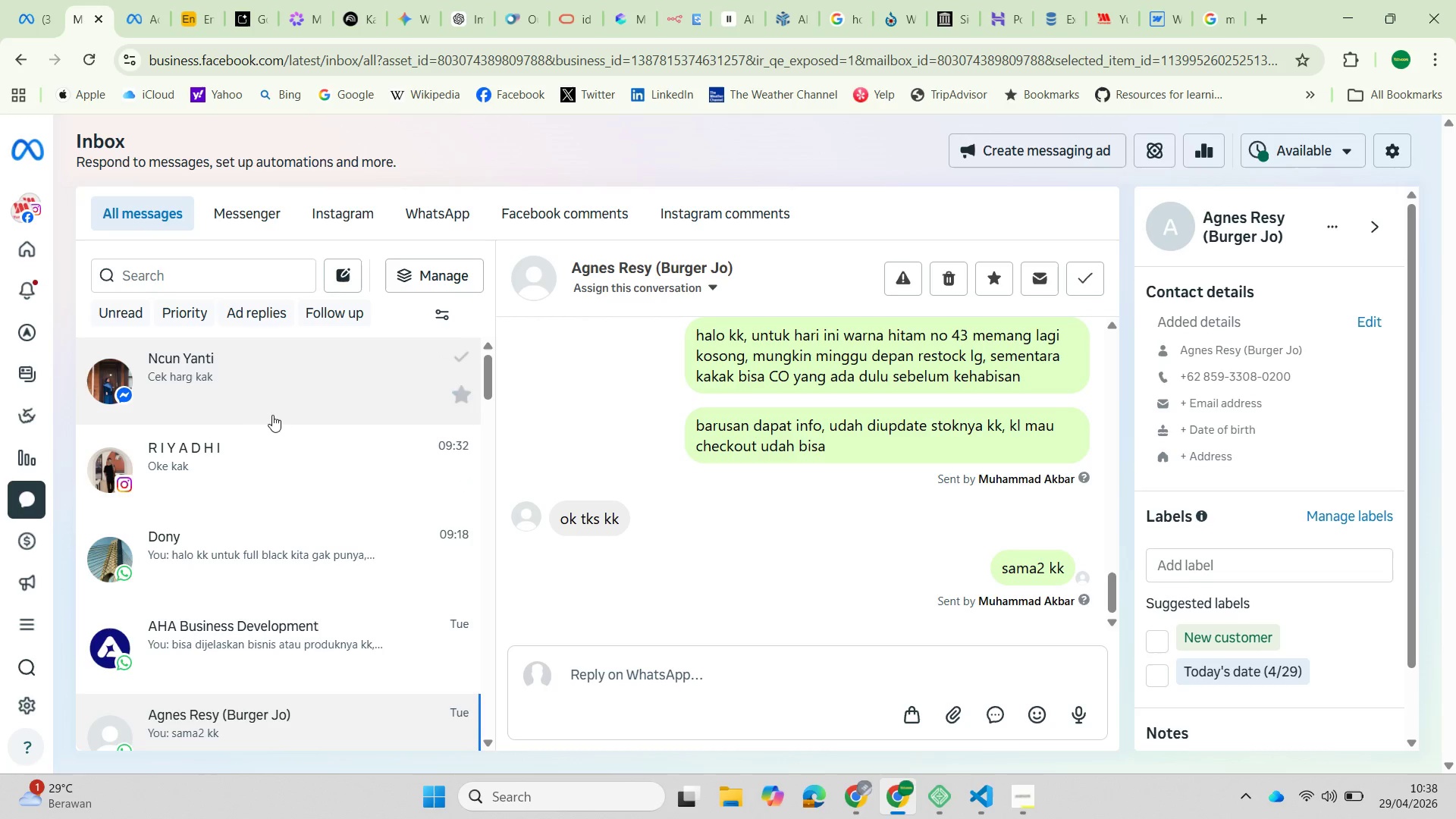 
left_click([585, 214])
 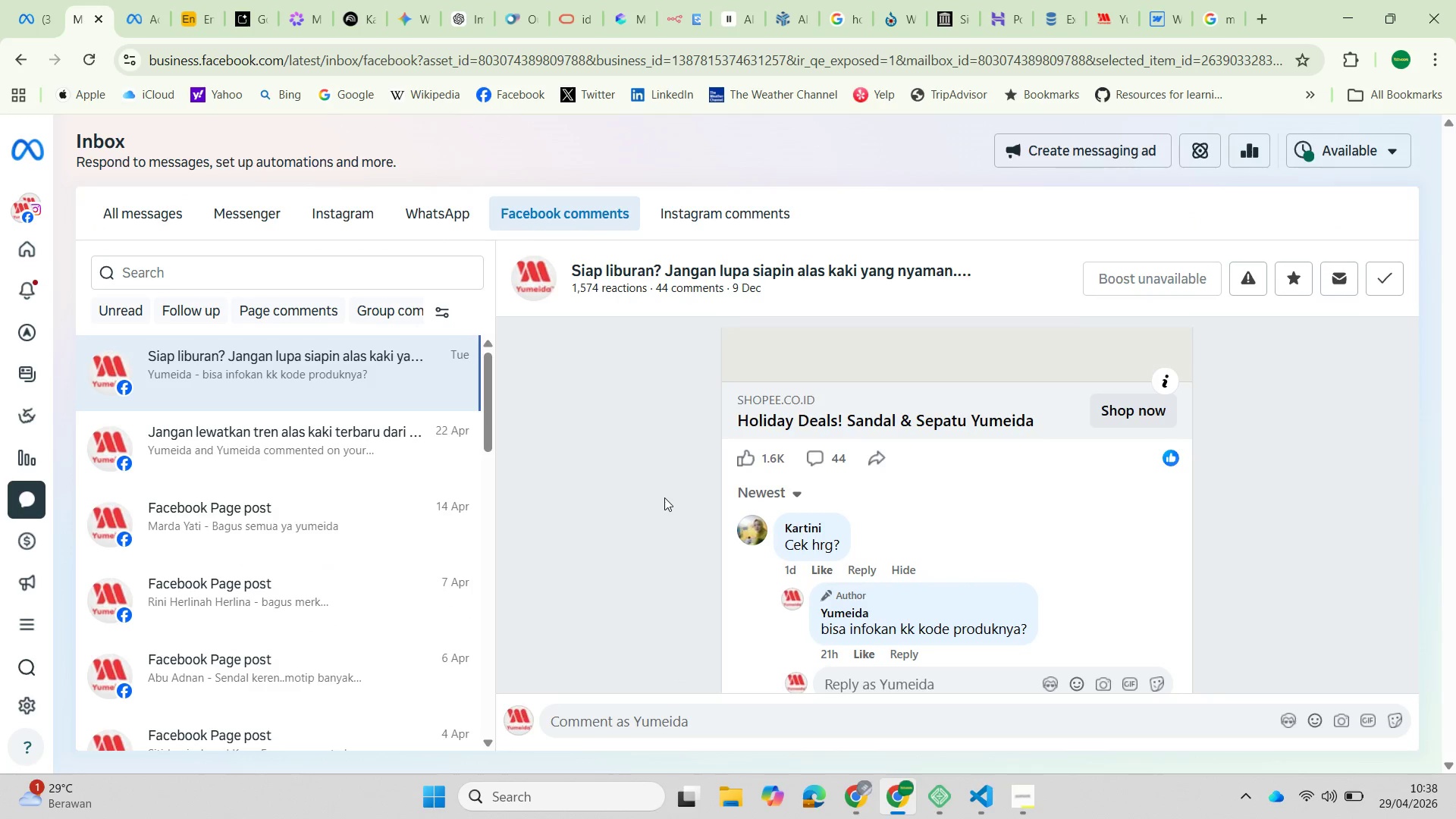 
wait(6.31)
 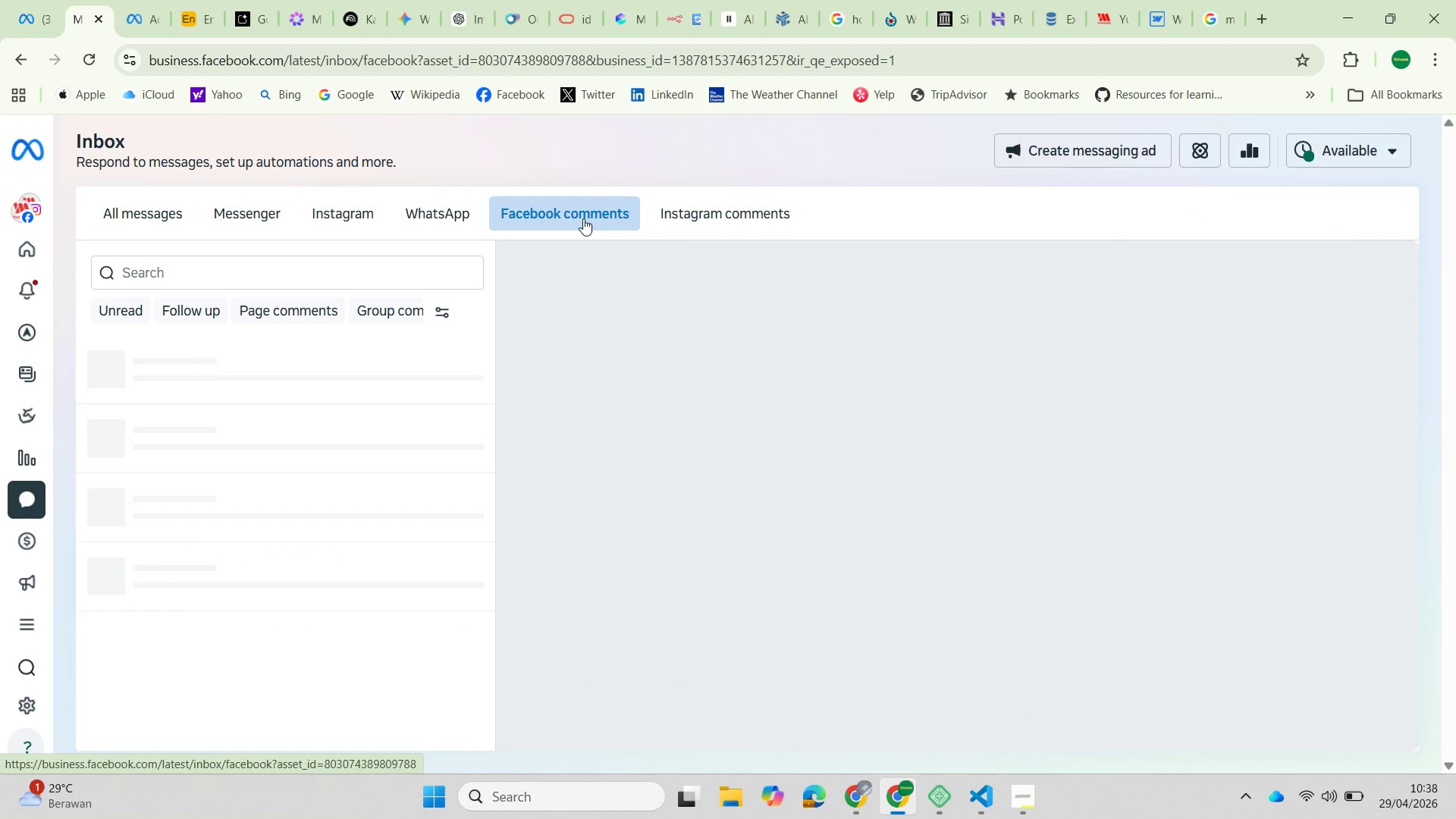 
scroll: coordinate [795, 488], scroll_direction: down, amount: 5.0
 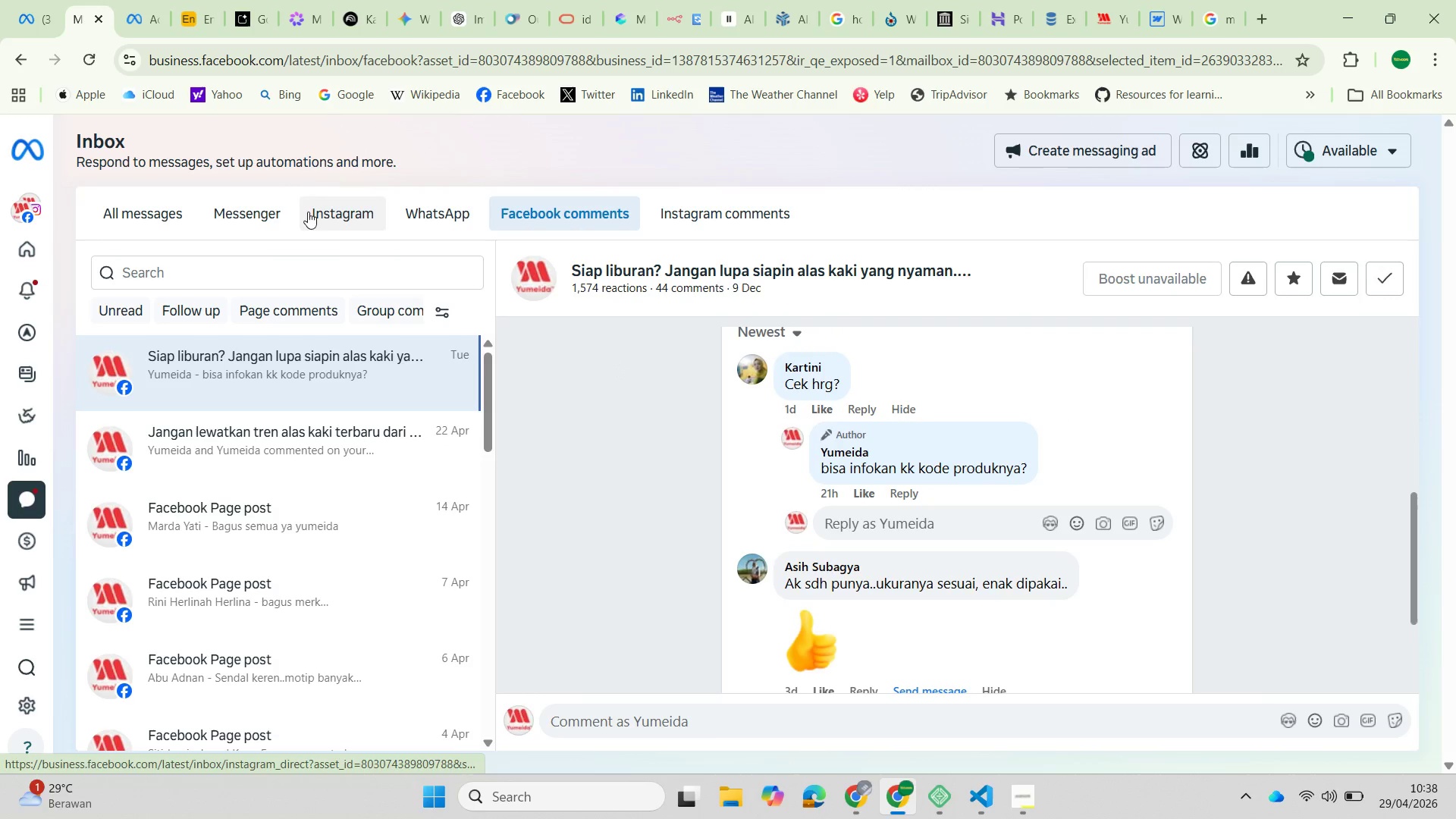 
left_click([234, 210])
 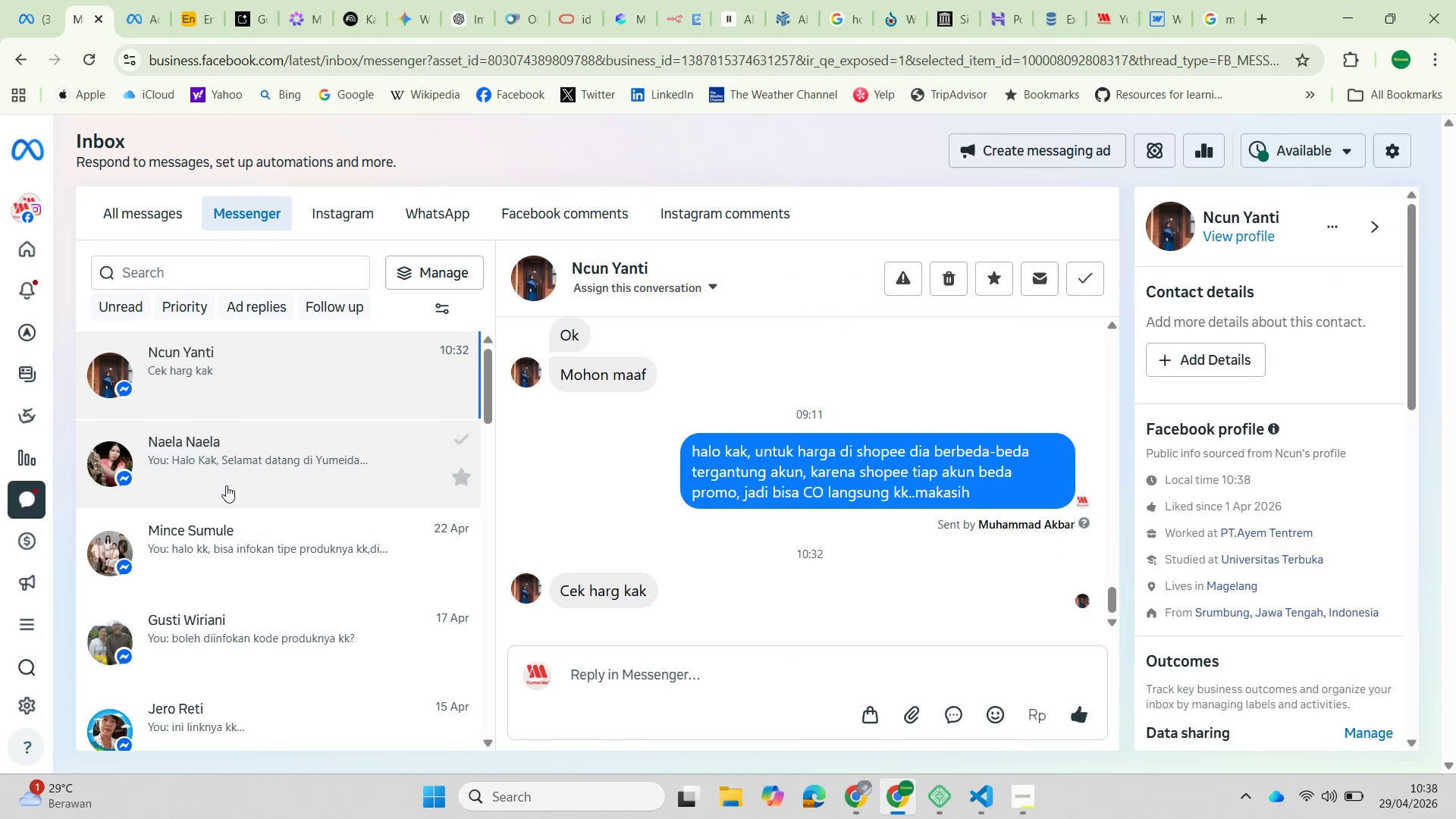 
wait(6.02)
 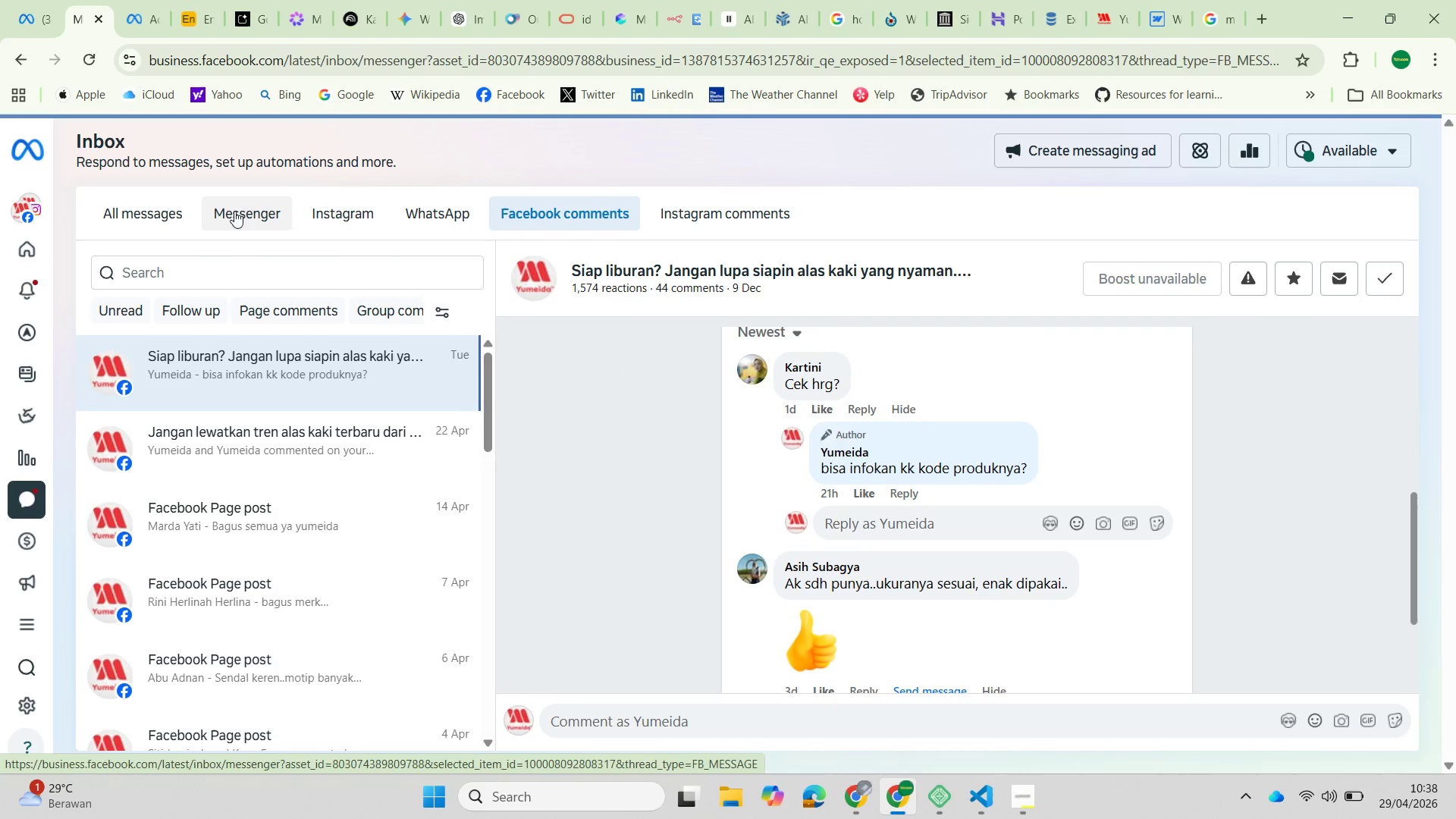 
left_click([293, 484])
 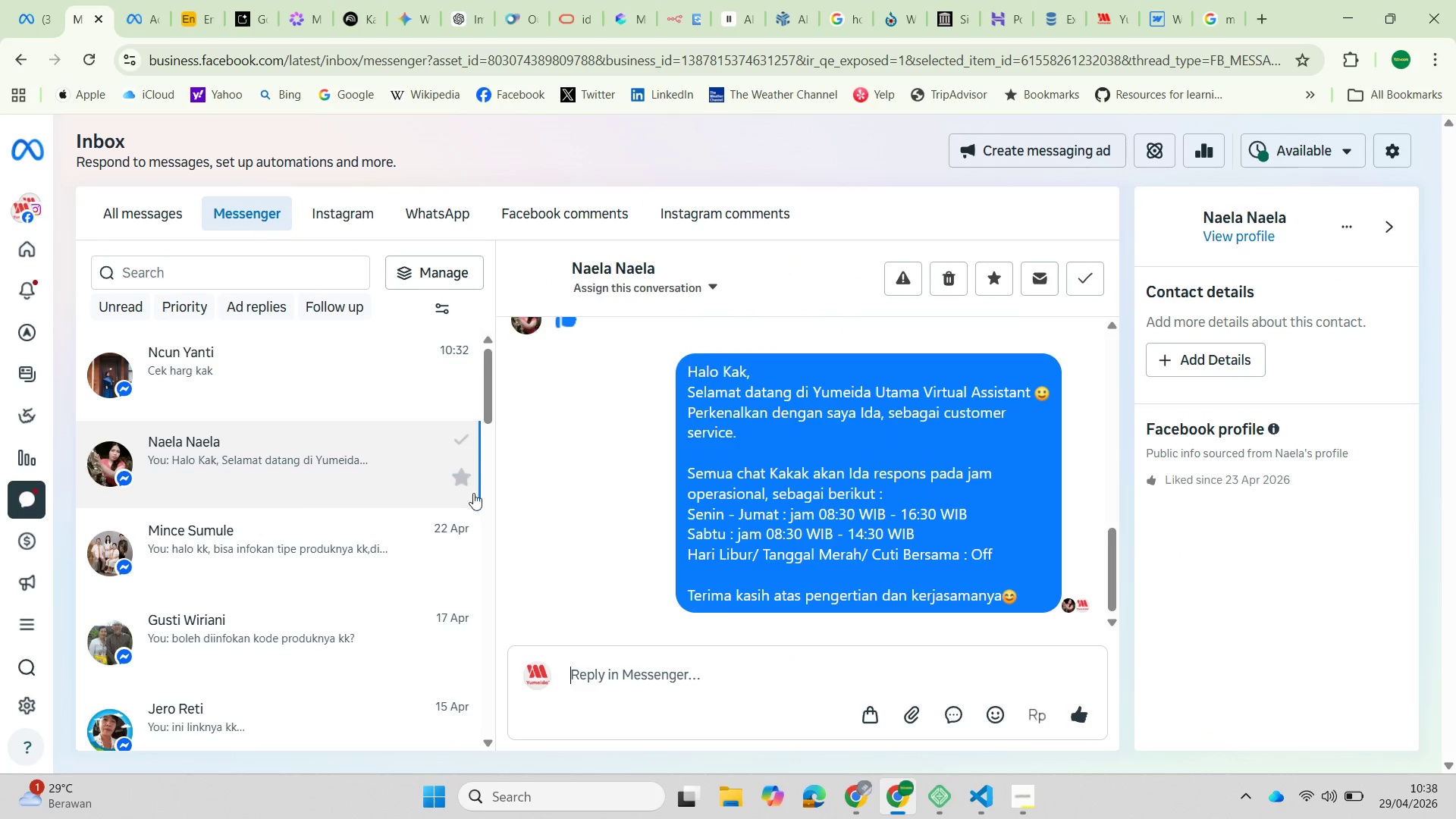 
scroll: coordinate [551, 486], scroll_direction: up, amount: 15.0
 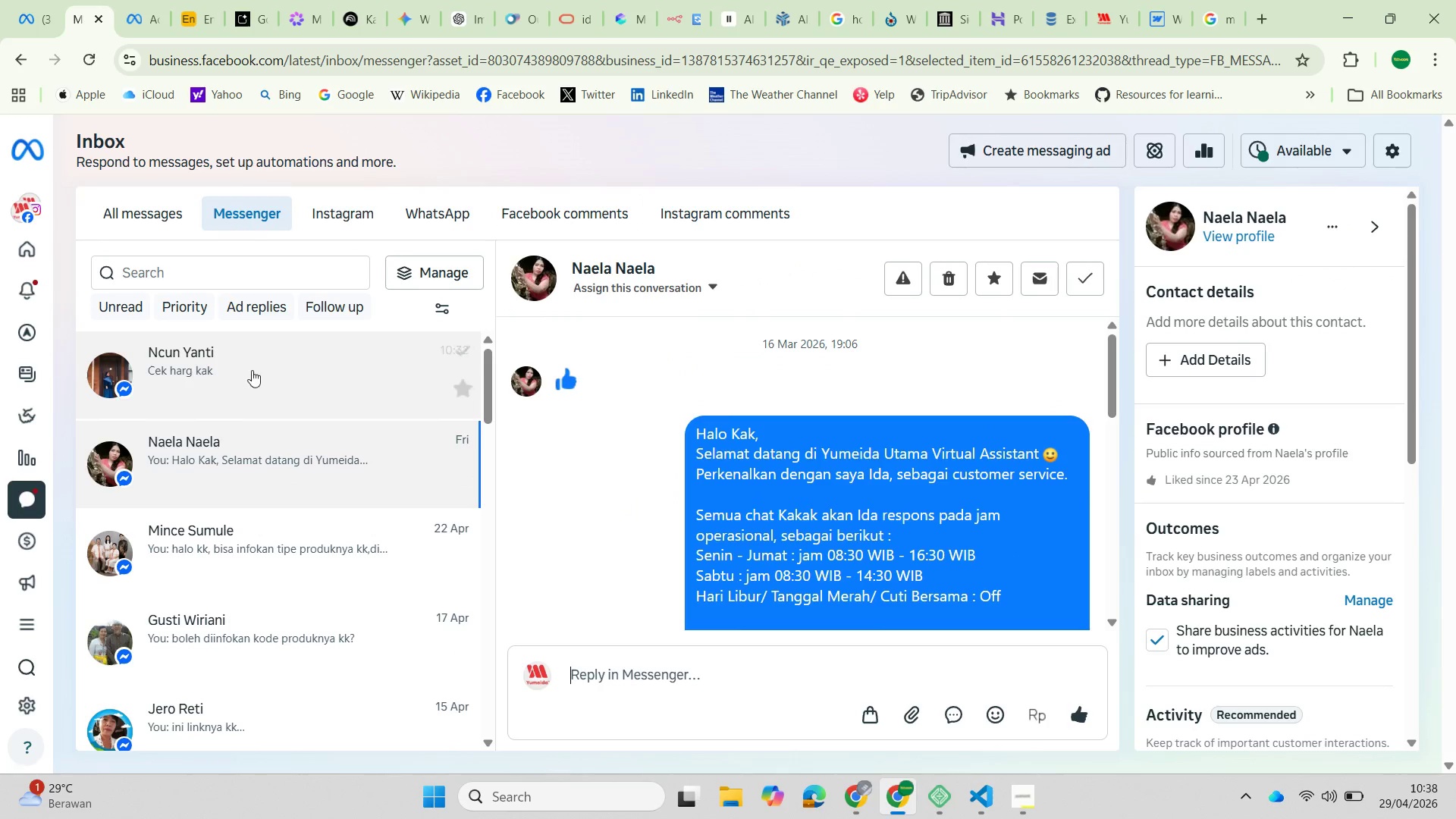 
left_click([258, 373])
 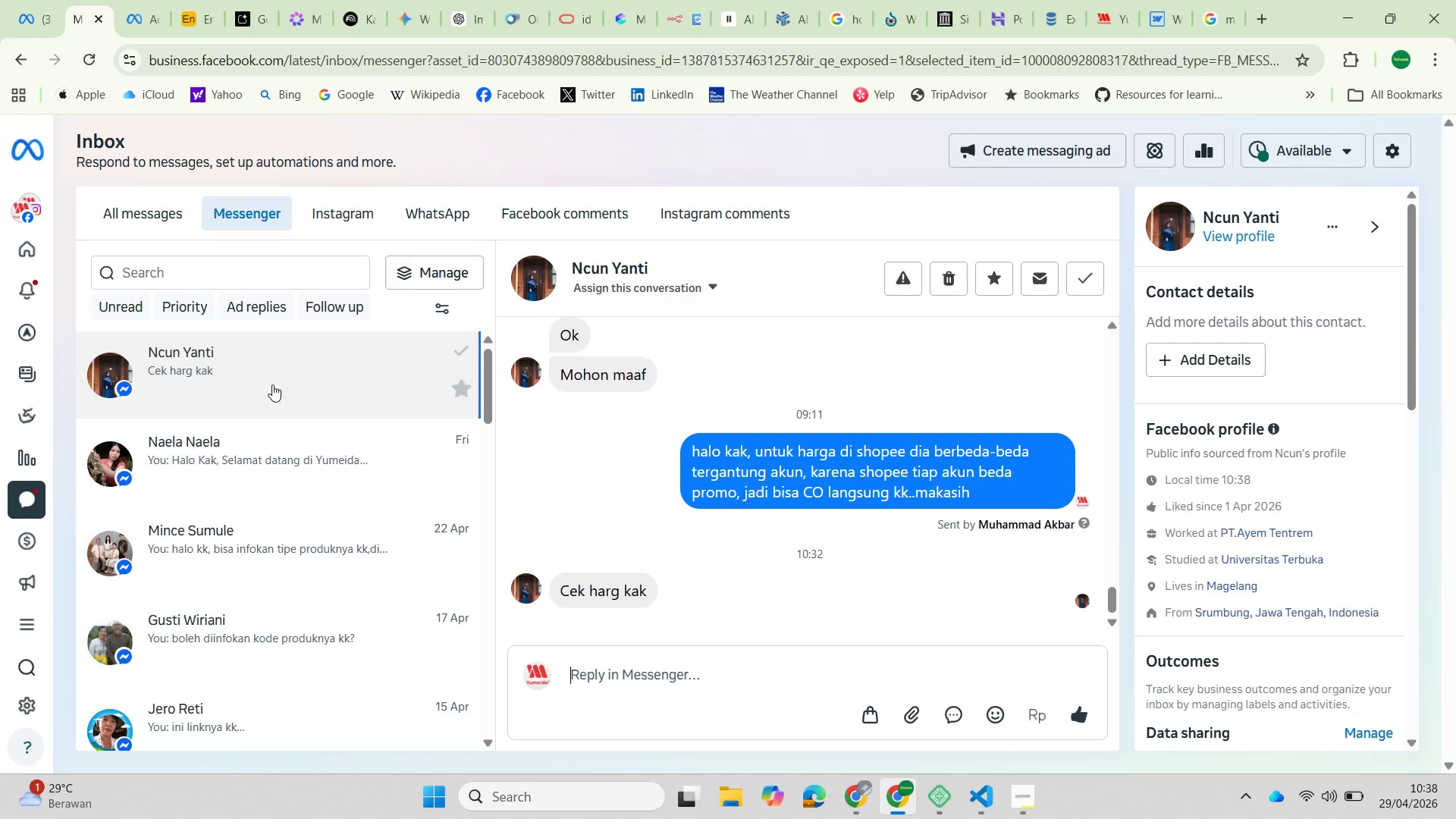 
scroll: coordinate [615, 449], scroll_direction: up, amount: 9.0
 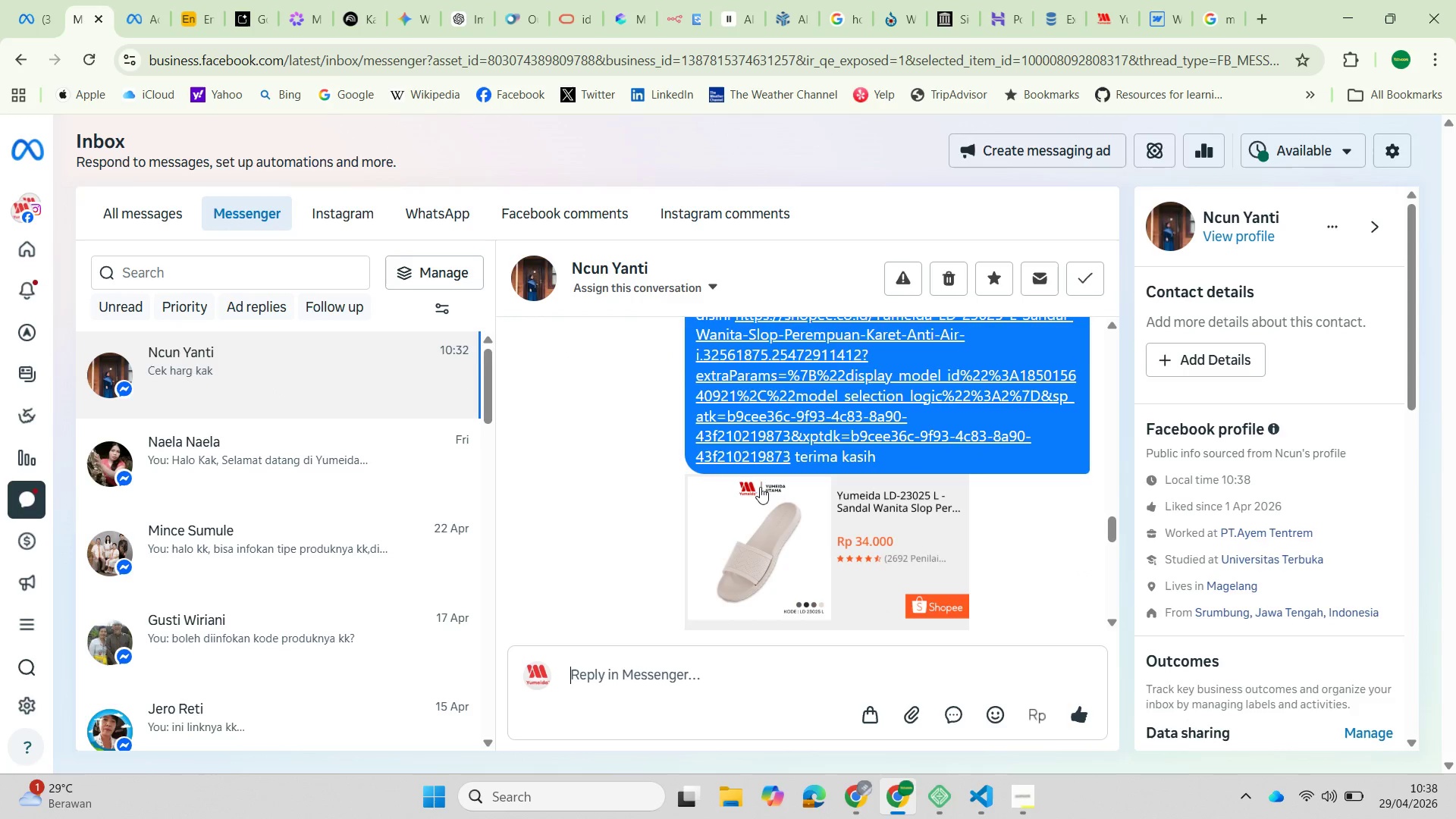 
mouse_move([758, 509])
 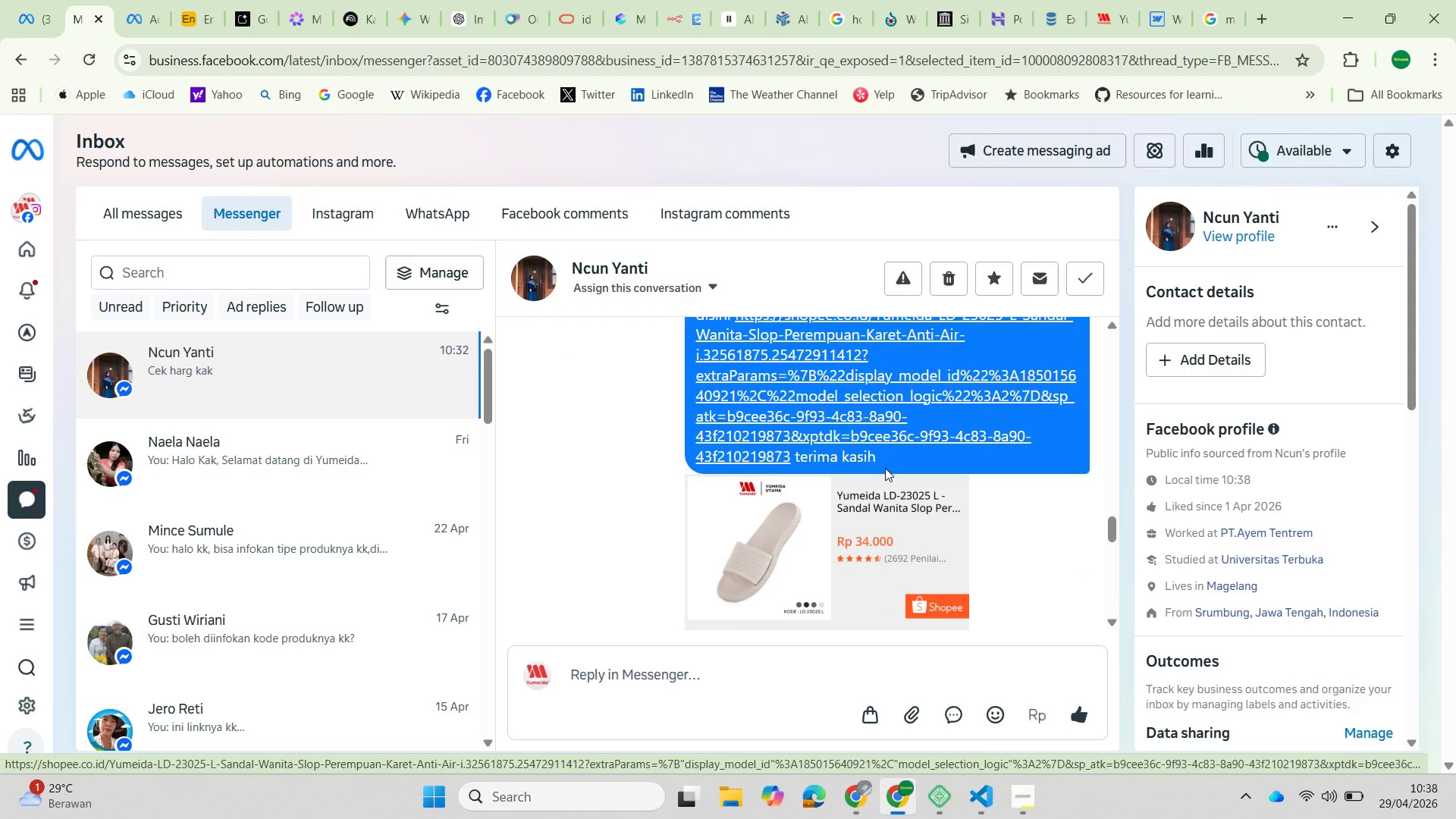 
scroll: coordinate [874, 472], scroll_direction: up, amount: 2.0
 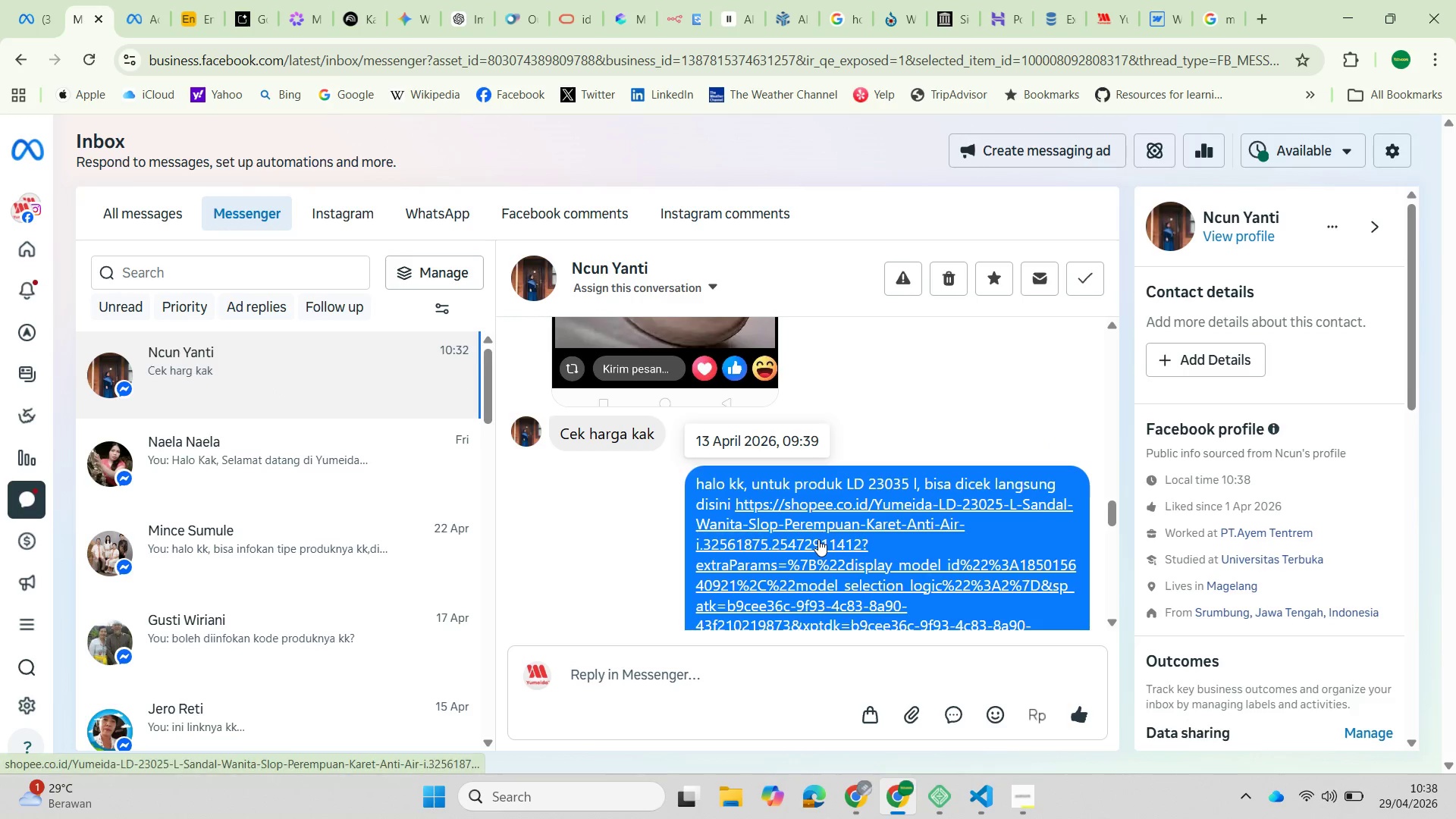 
right_click([818, 539])
 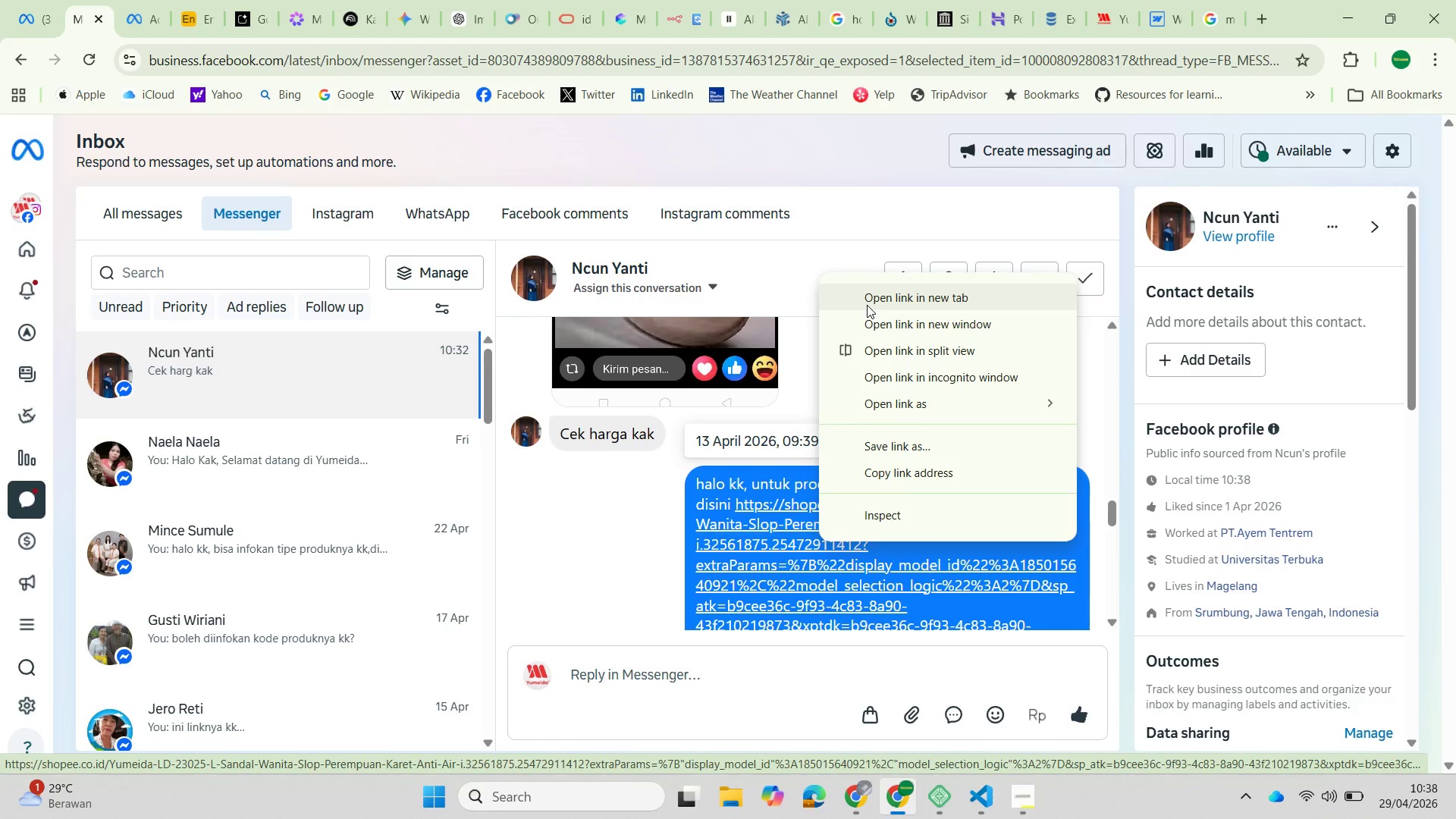 
left_click([867, 304])
 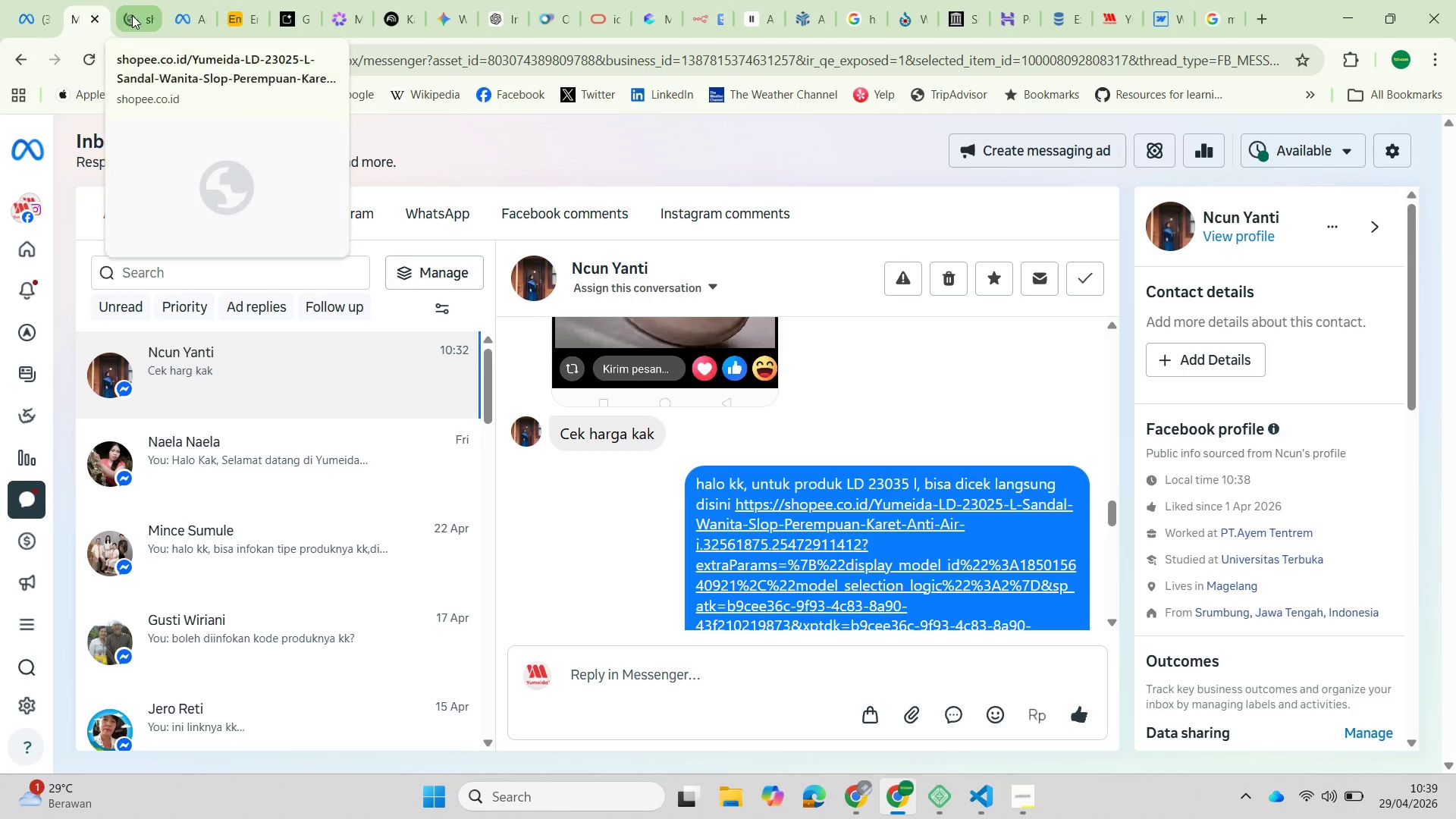 
left_click([132, 15])
 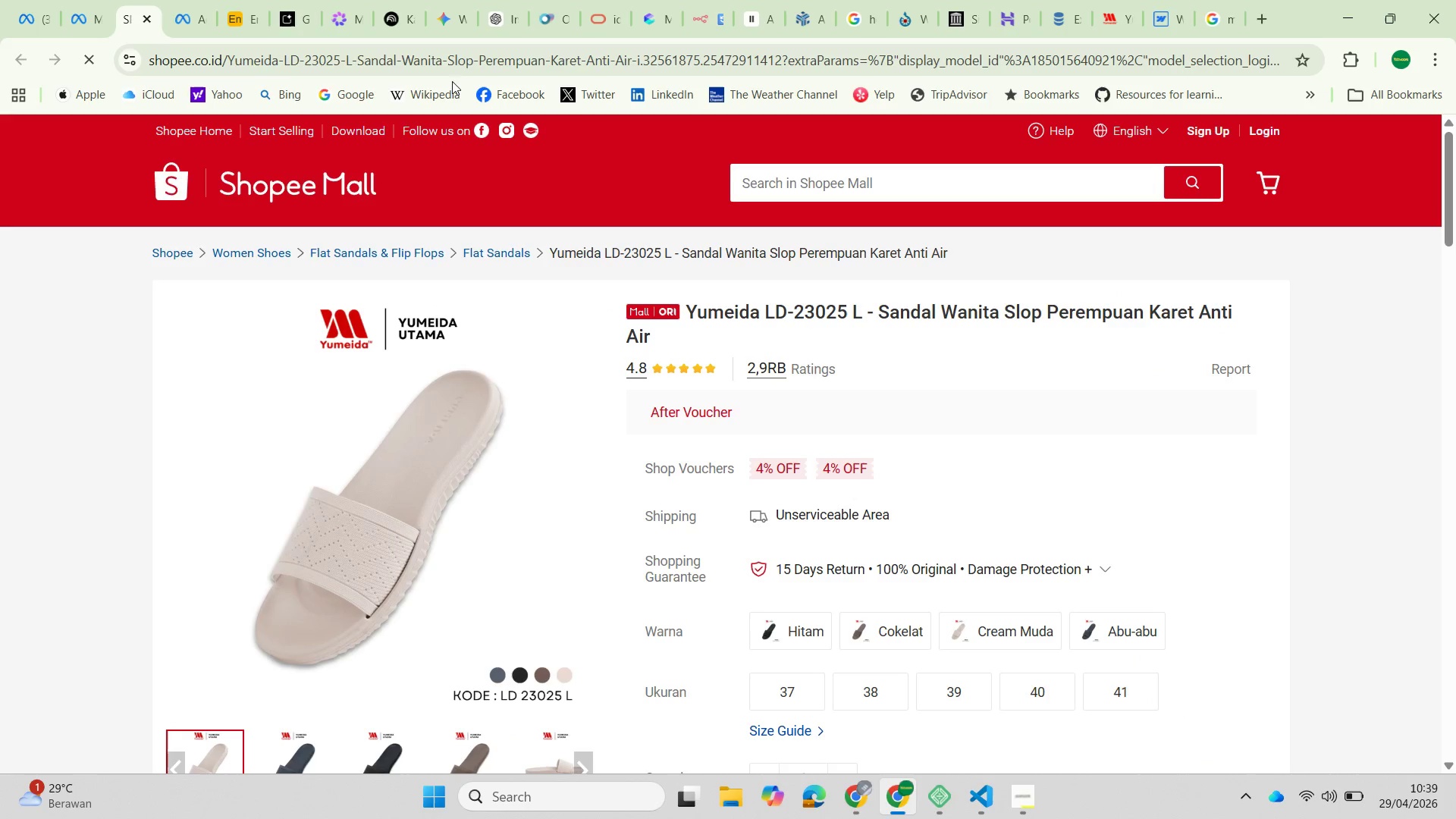 
left_click([467, 58])
 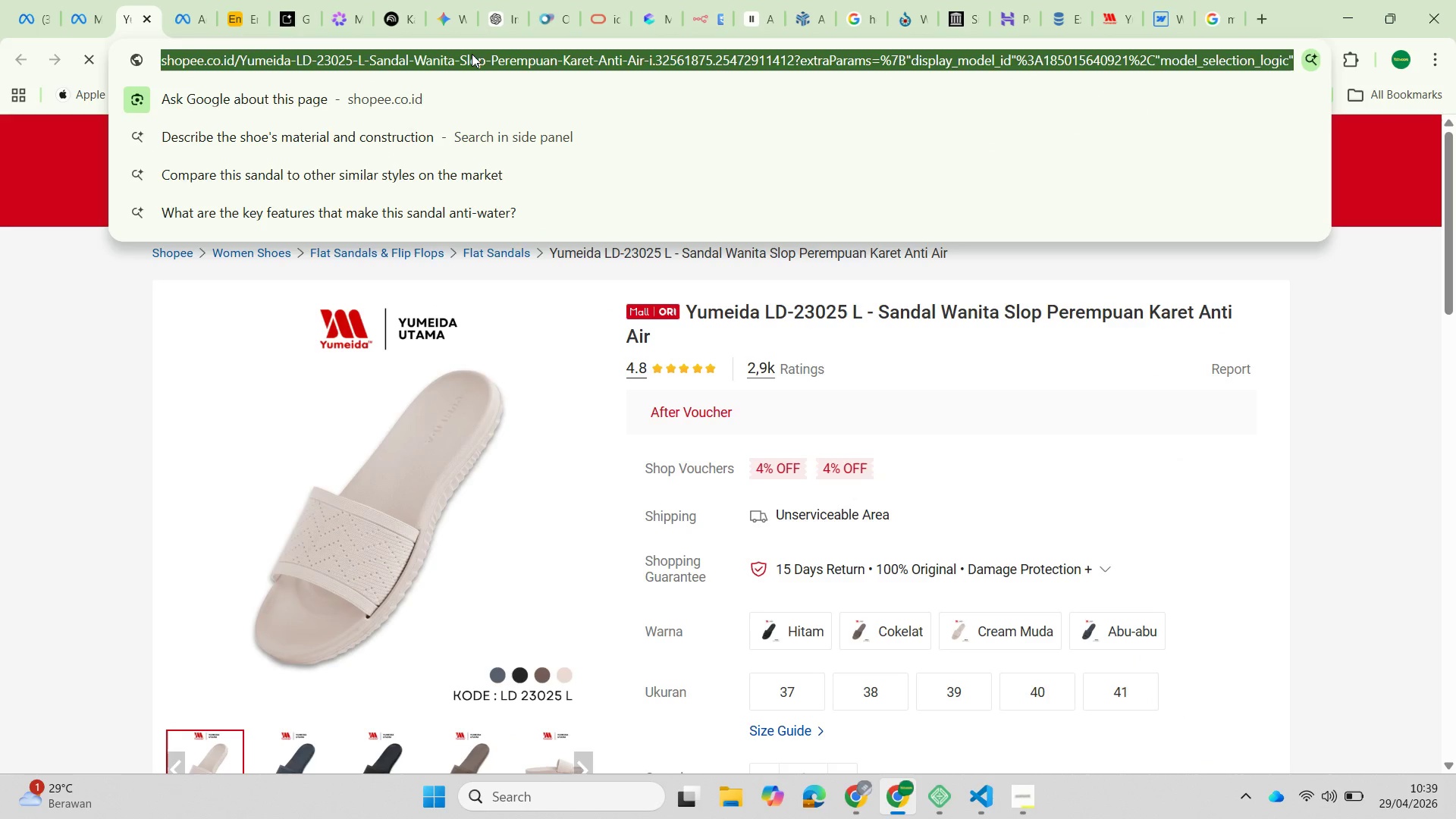 
key(Control+C)
 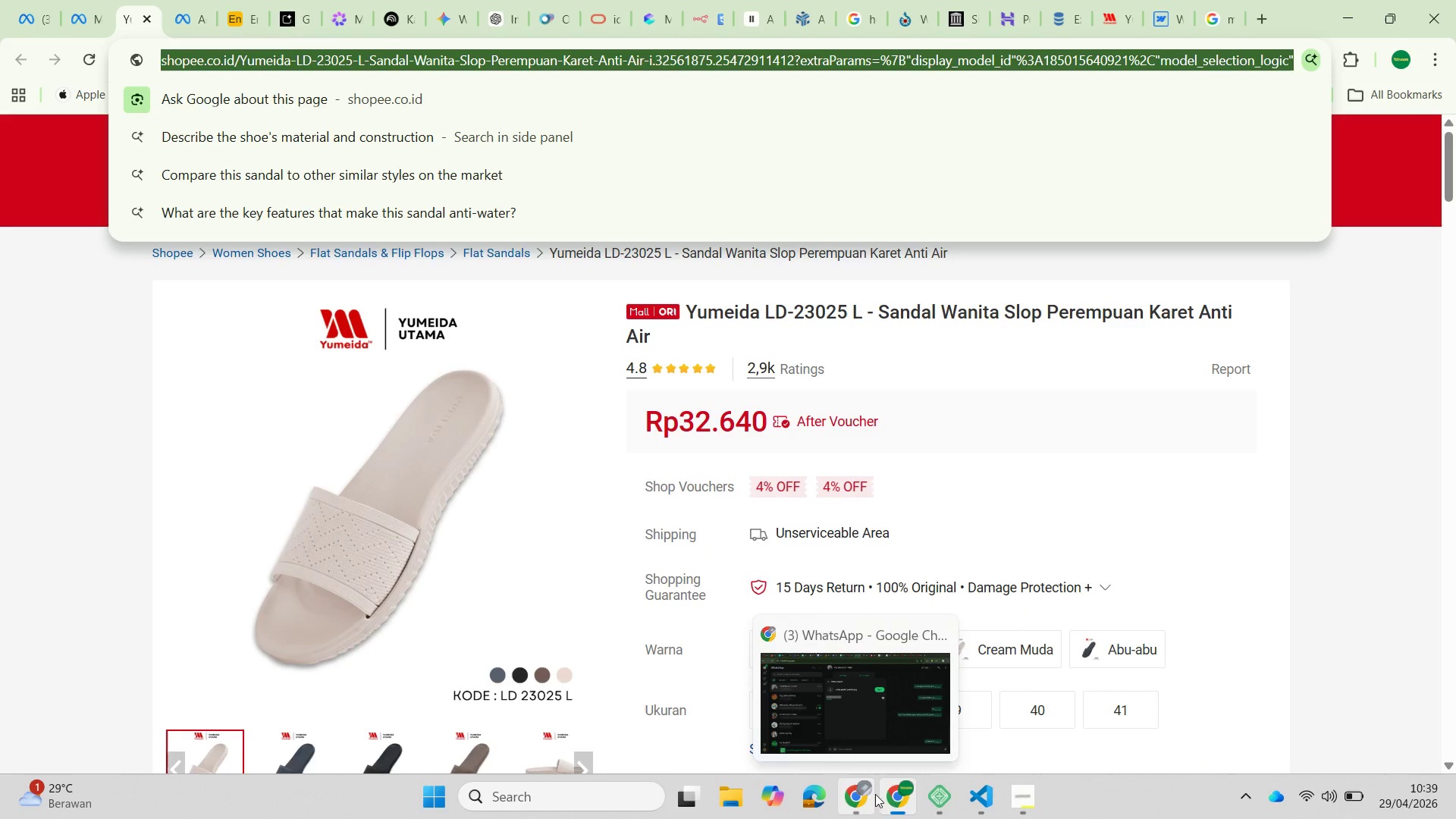 
wait(5.38)
 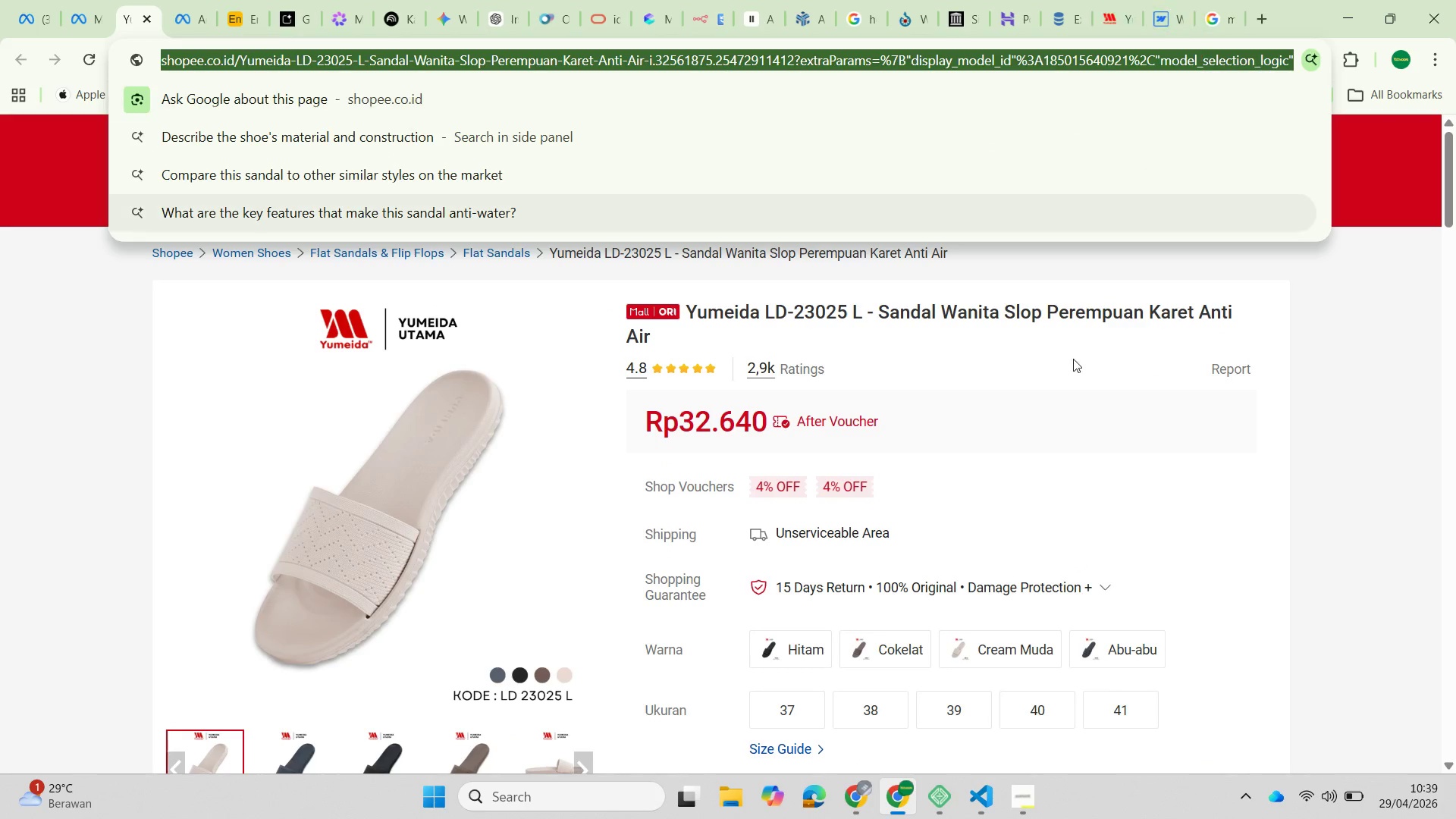 
left_click([82, 16])
 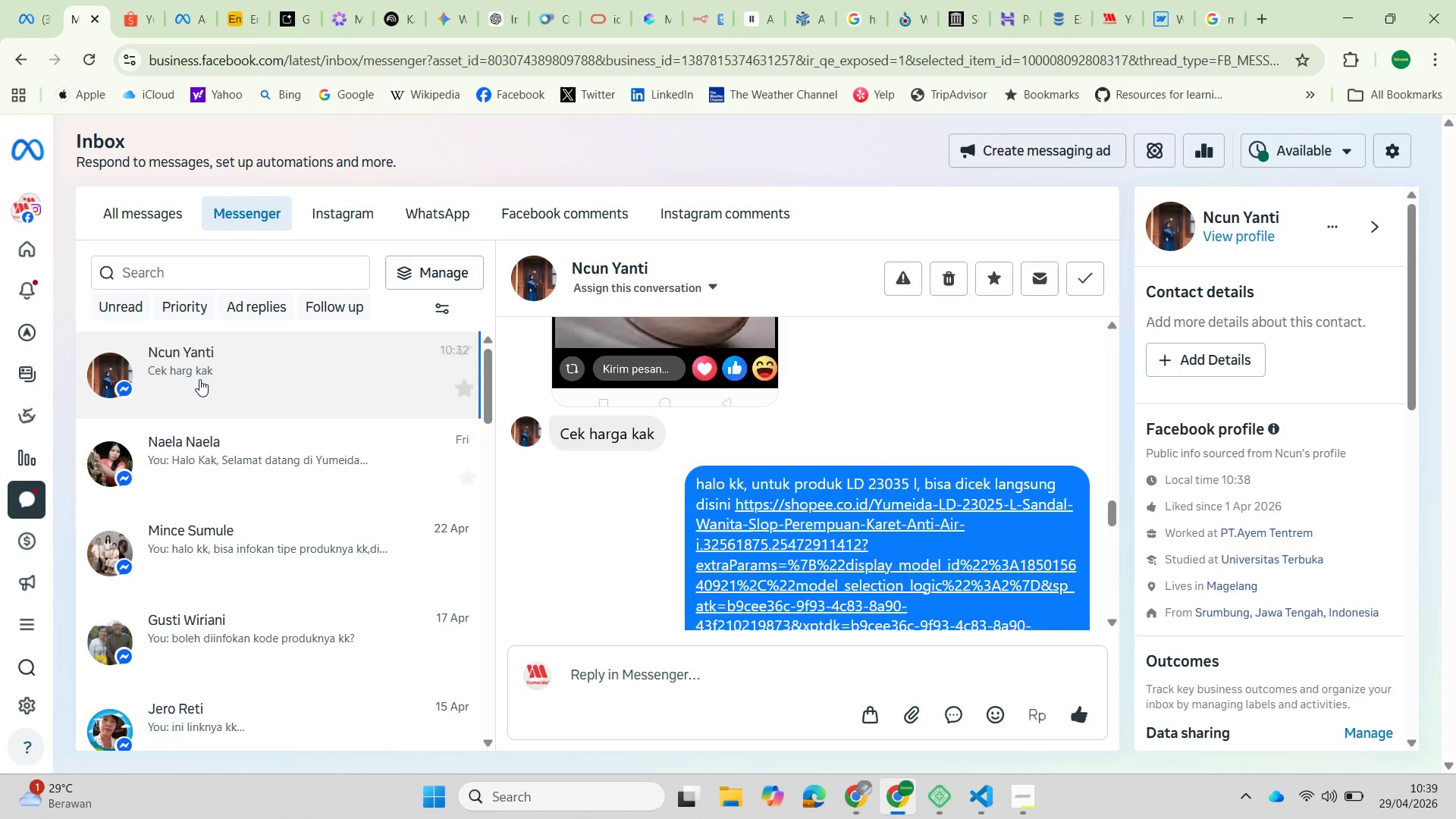 
left_click([162, 216])
 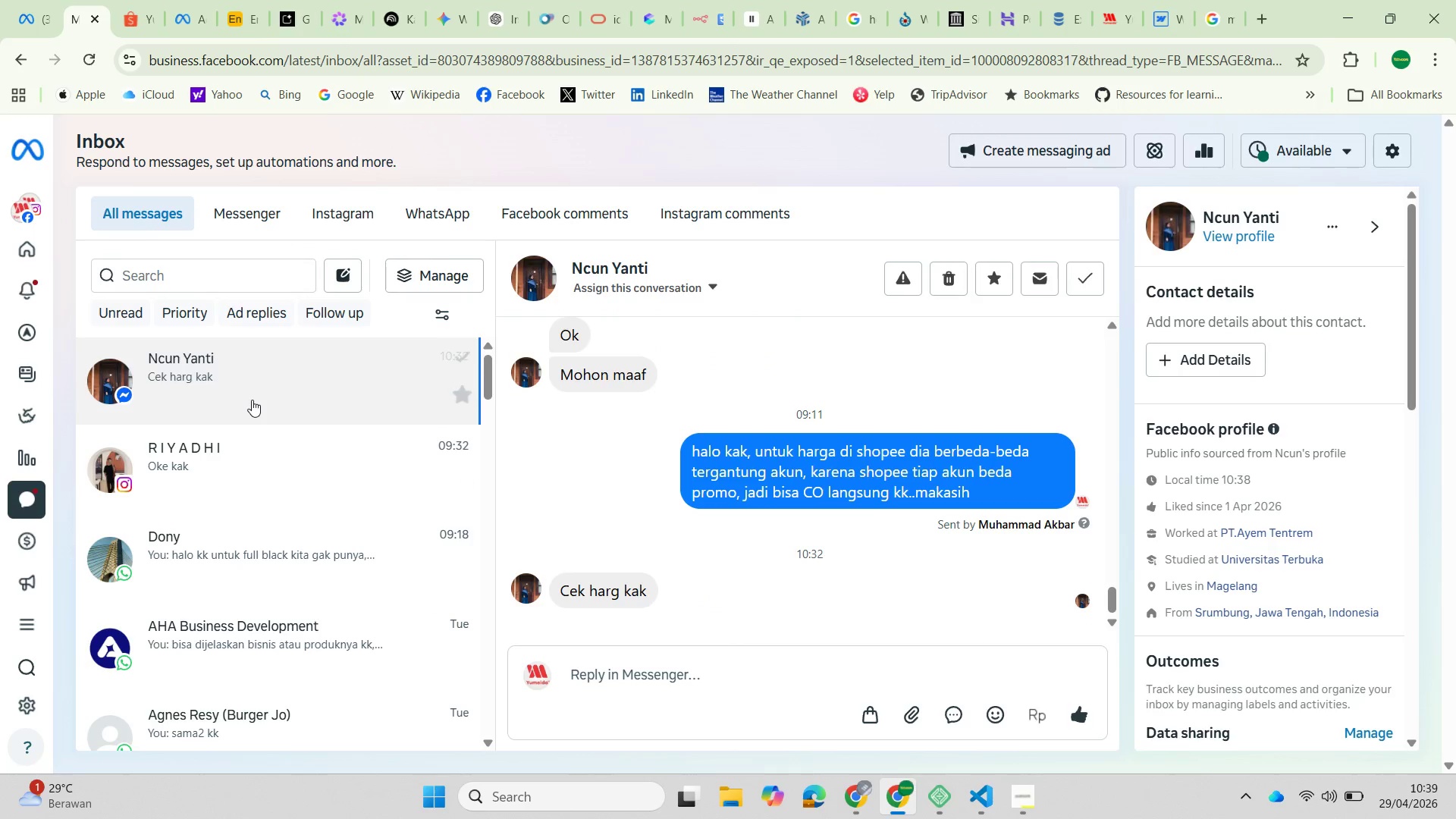 
wait(5.49)
 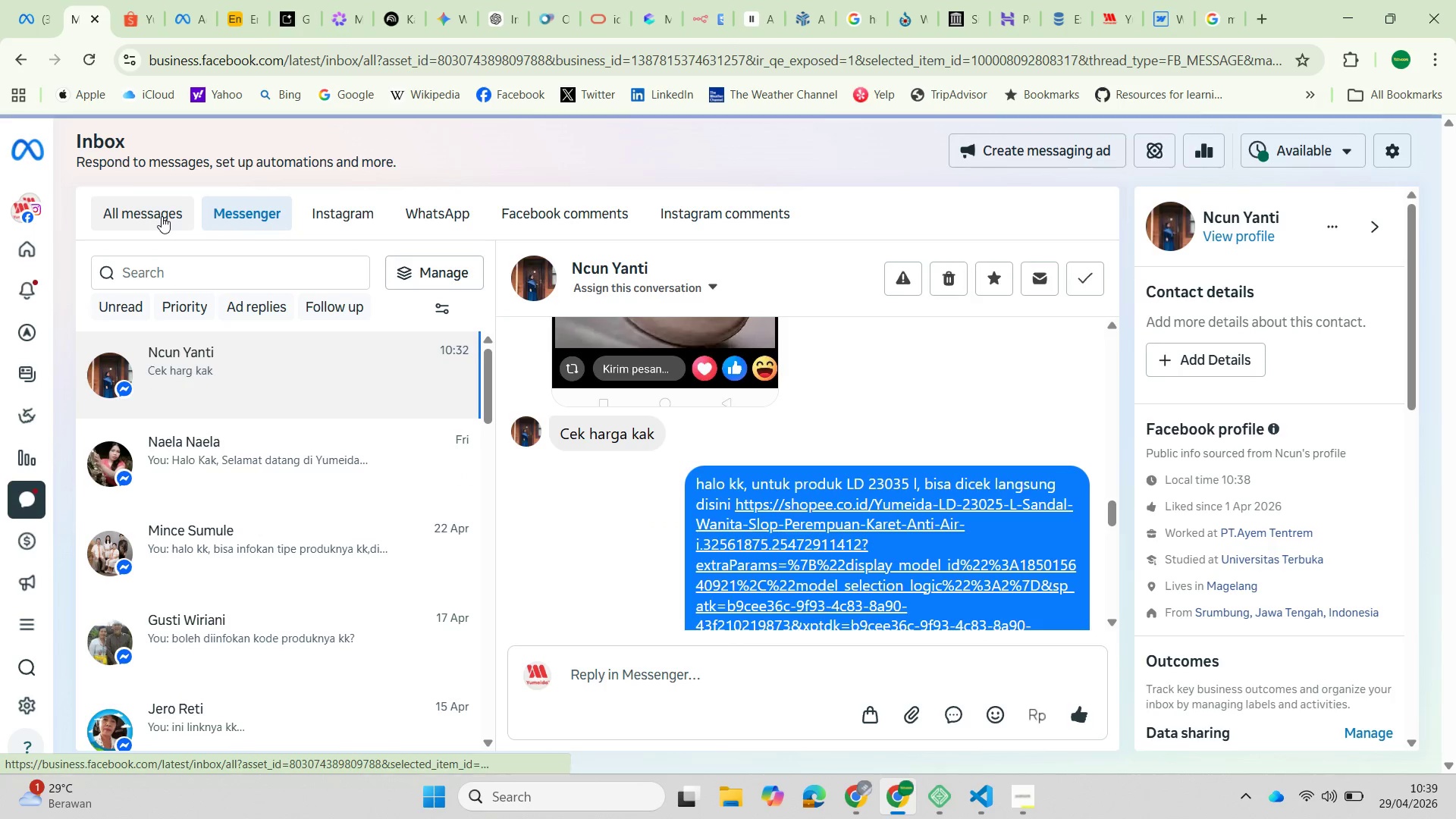 
left_click([237, 403])
 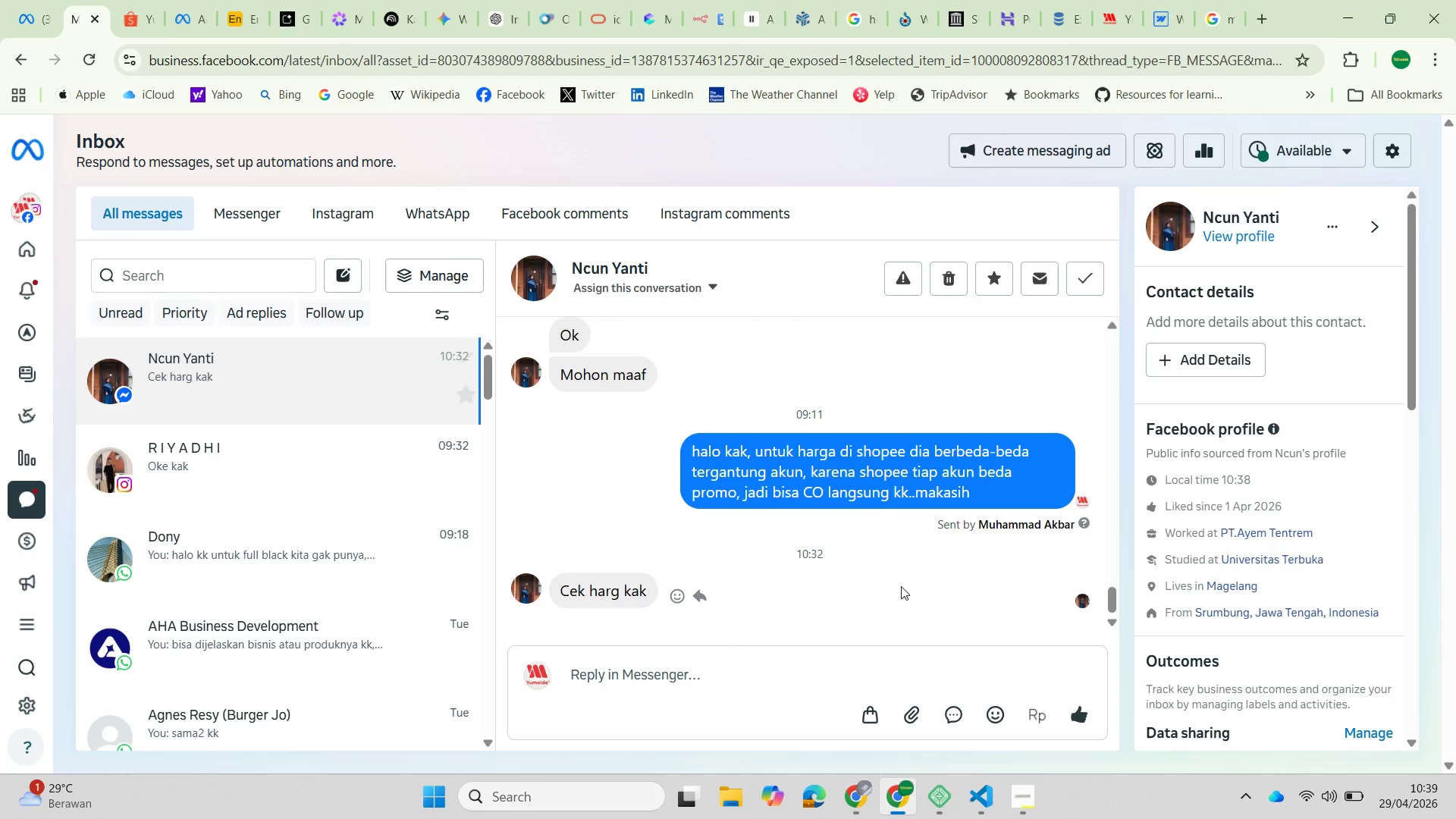 
scroll: coordinate [907, 588], scroll_direction: down, amount: 3.0
 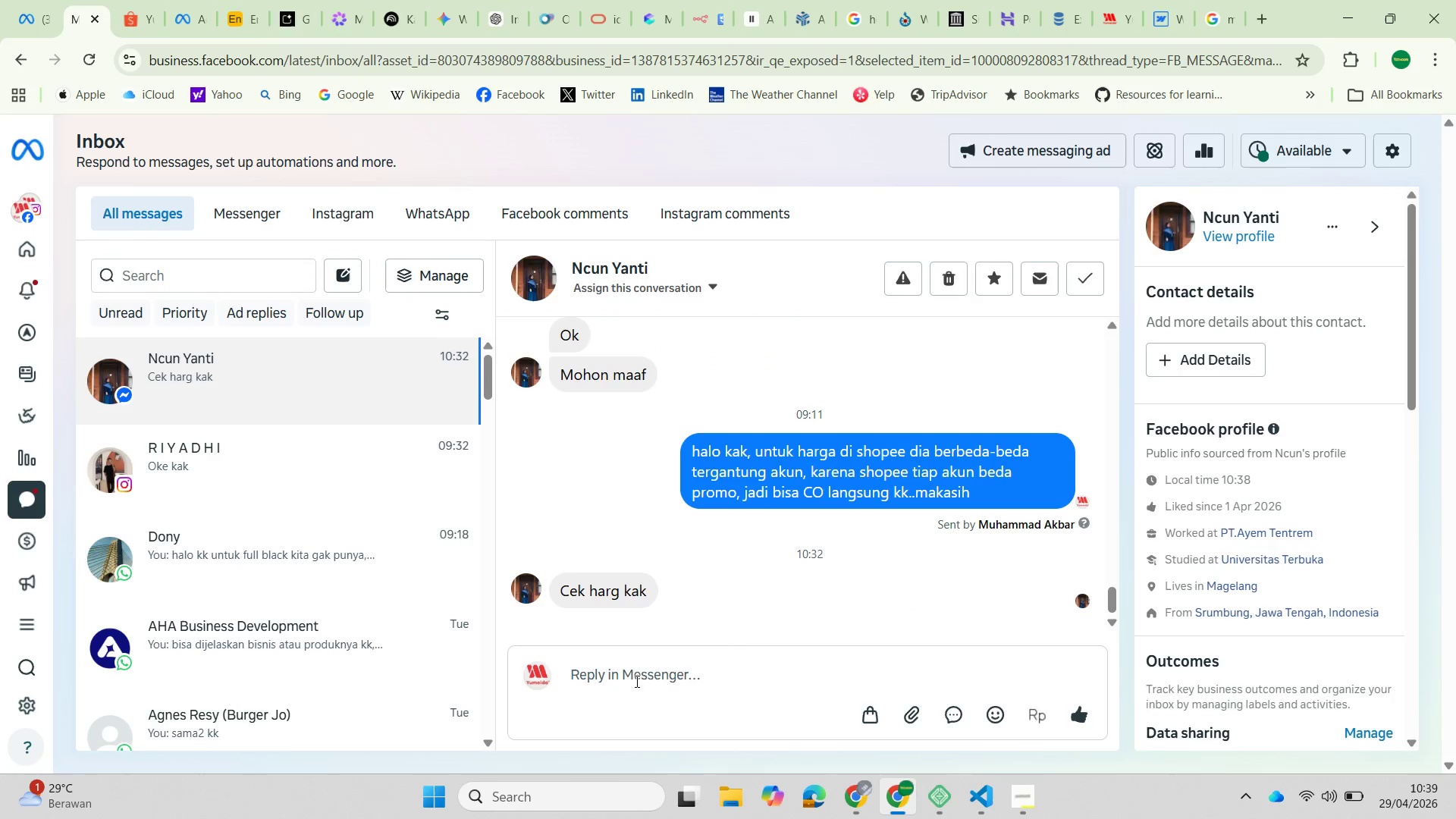 
left_click([634, 681])
 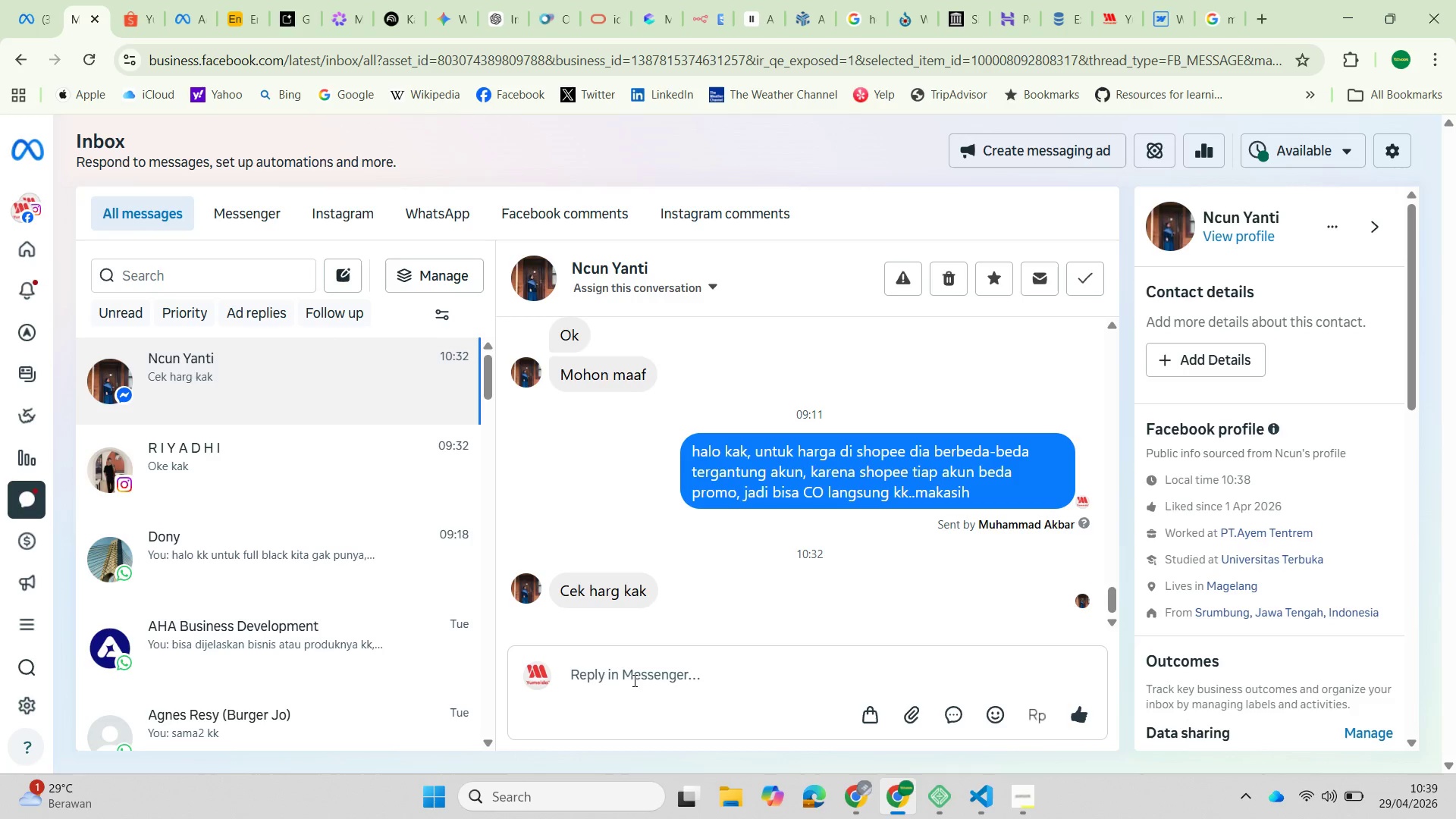 
type(halo kk, bisa cek disini kk )
 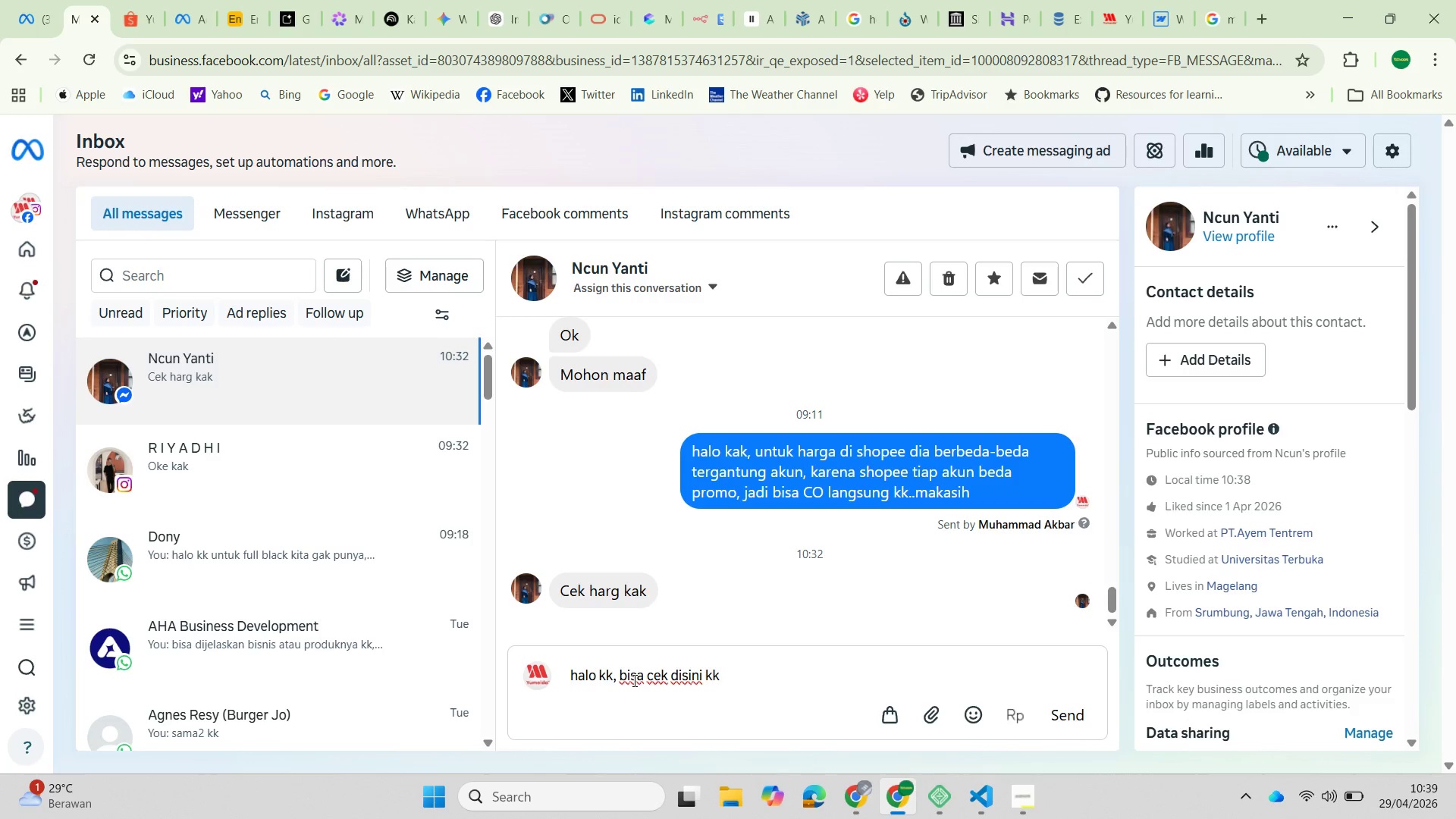 
key(Control+V)
 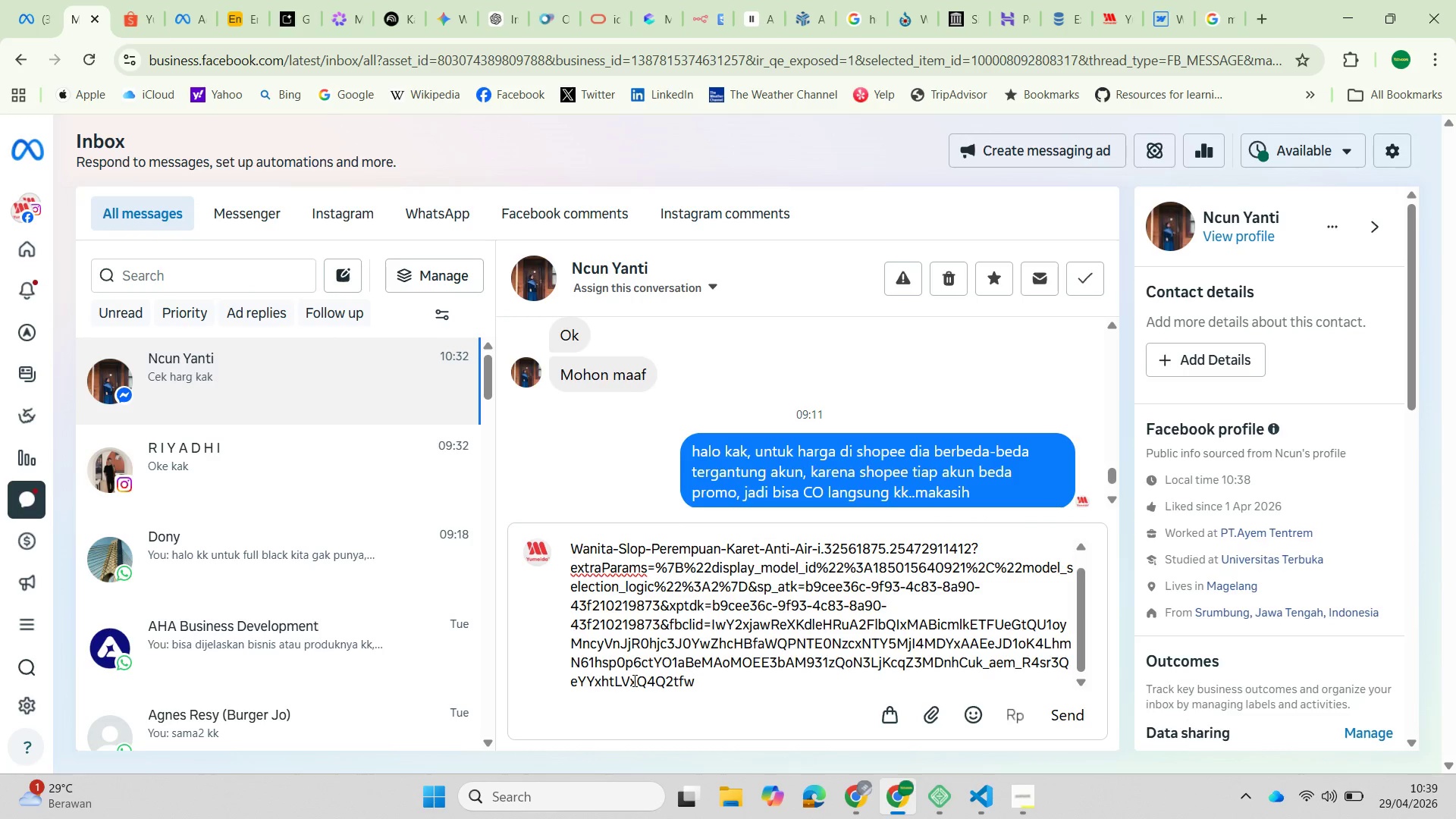 
key(Enter)
 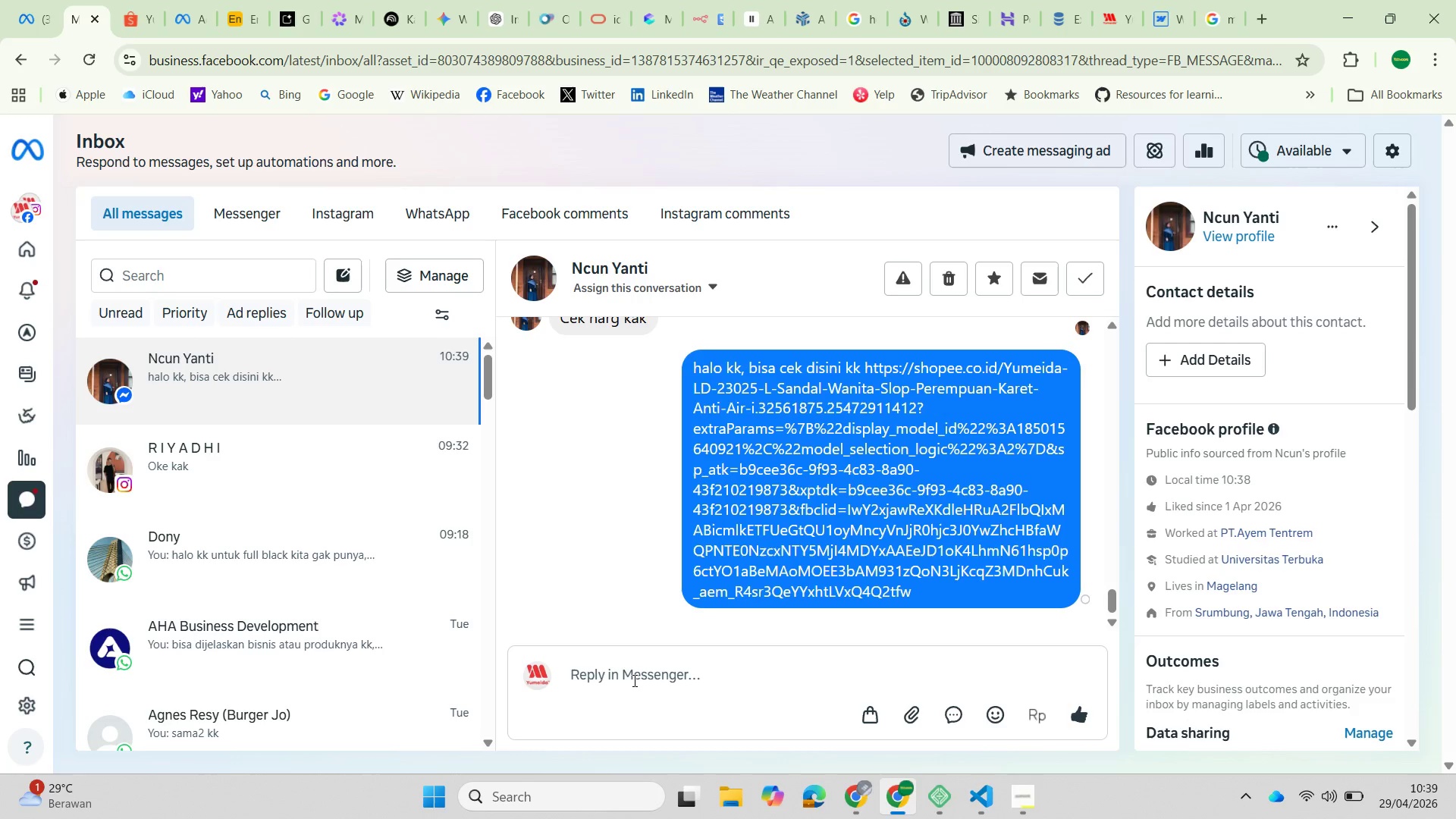 
type(karena harga bisa beda tergantung akun Shopee kk)
 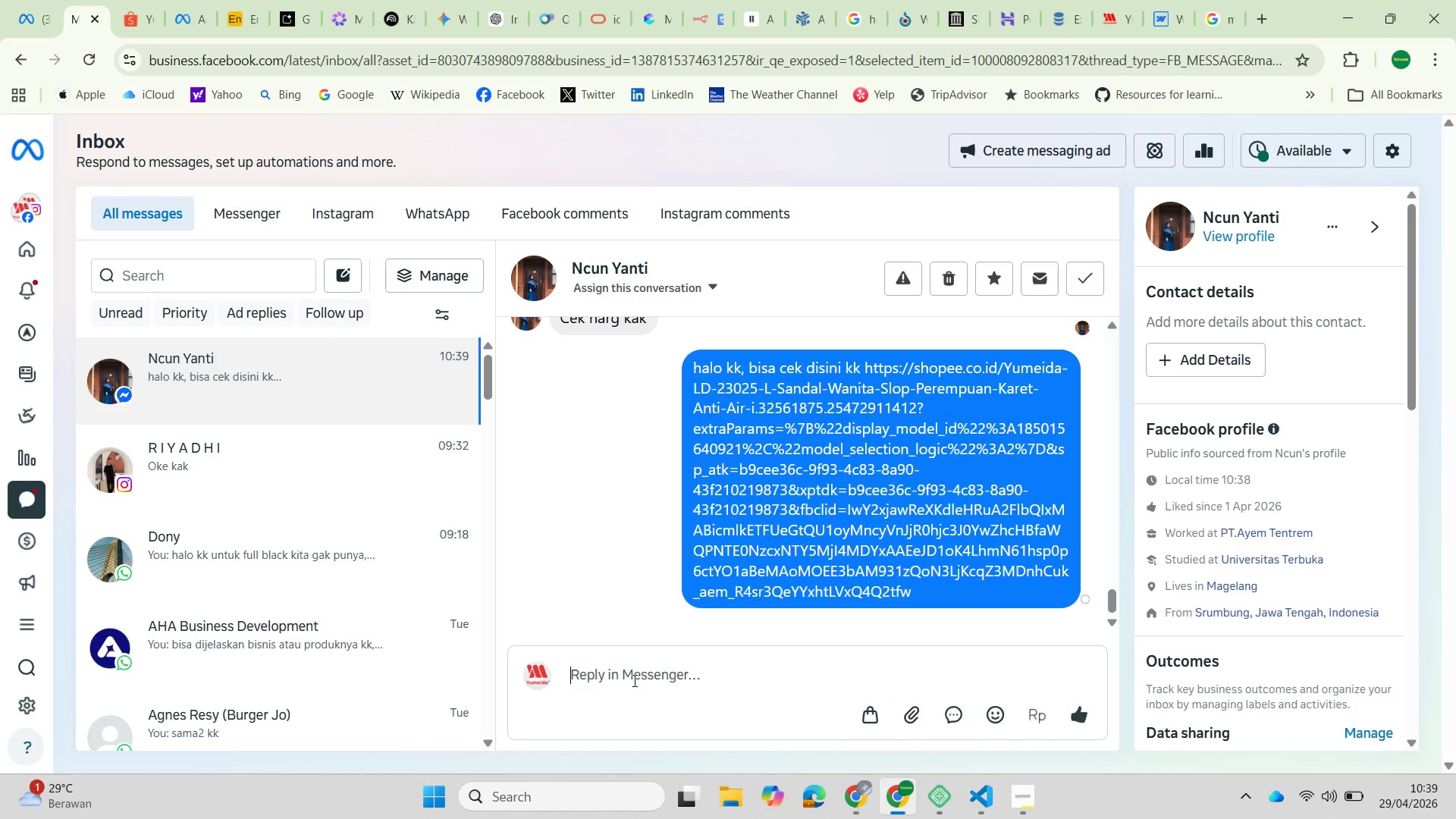 
key(Enter)
 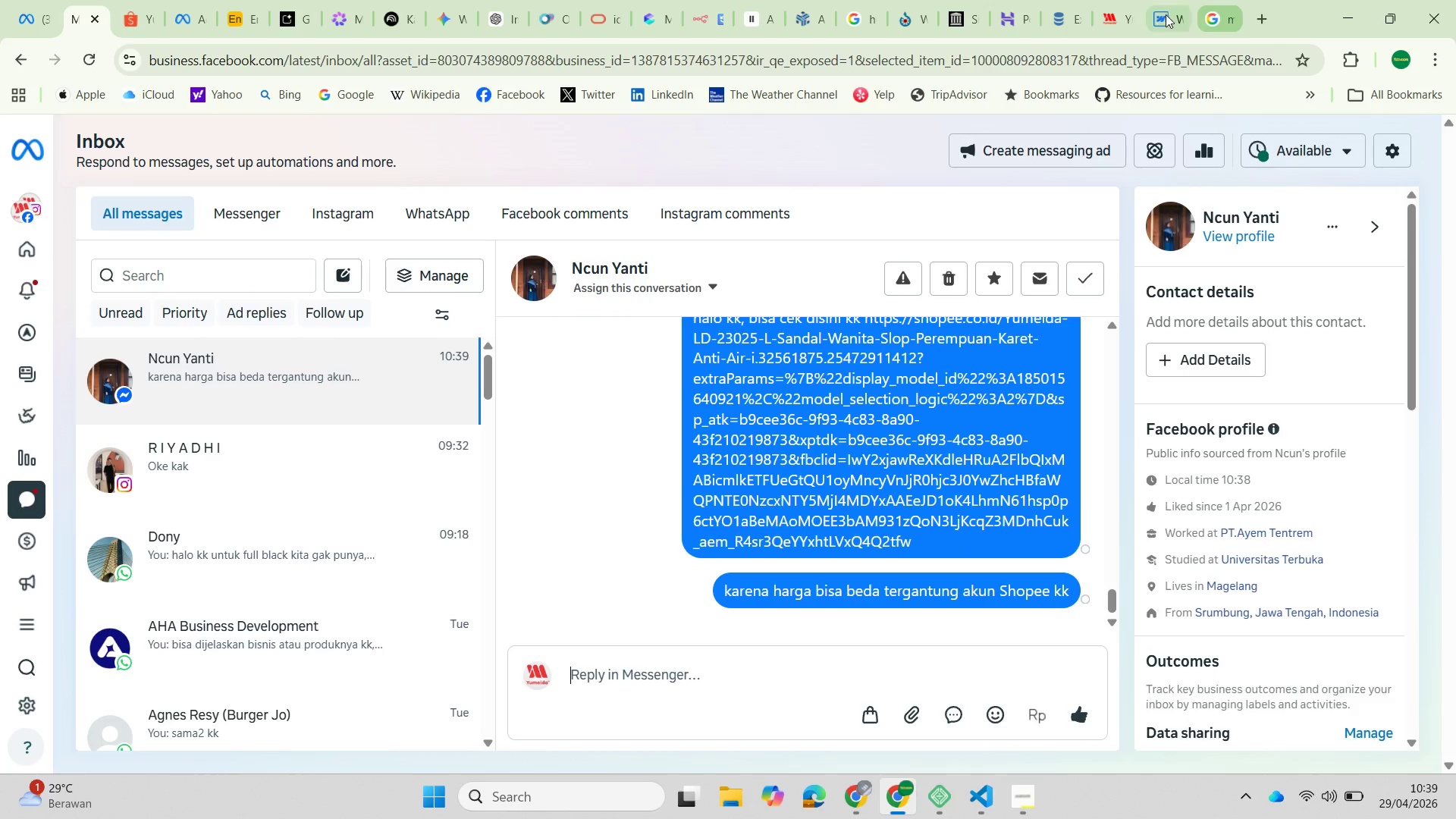 
left_click([1157, 17])
 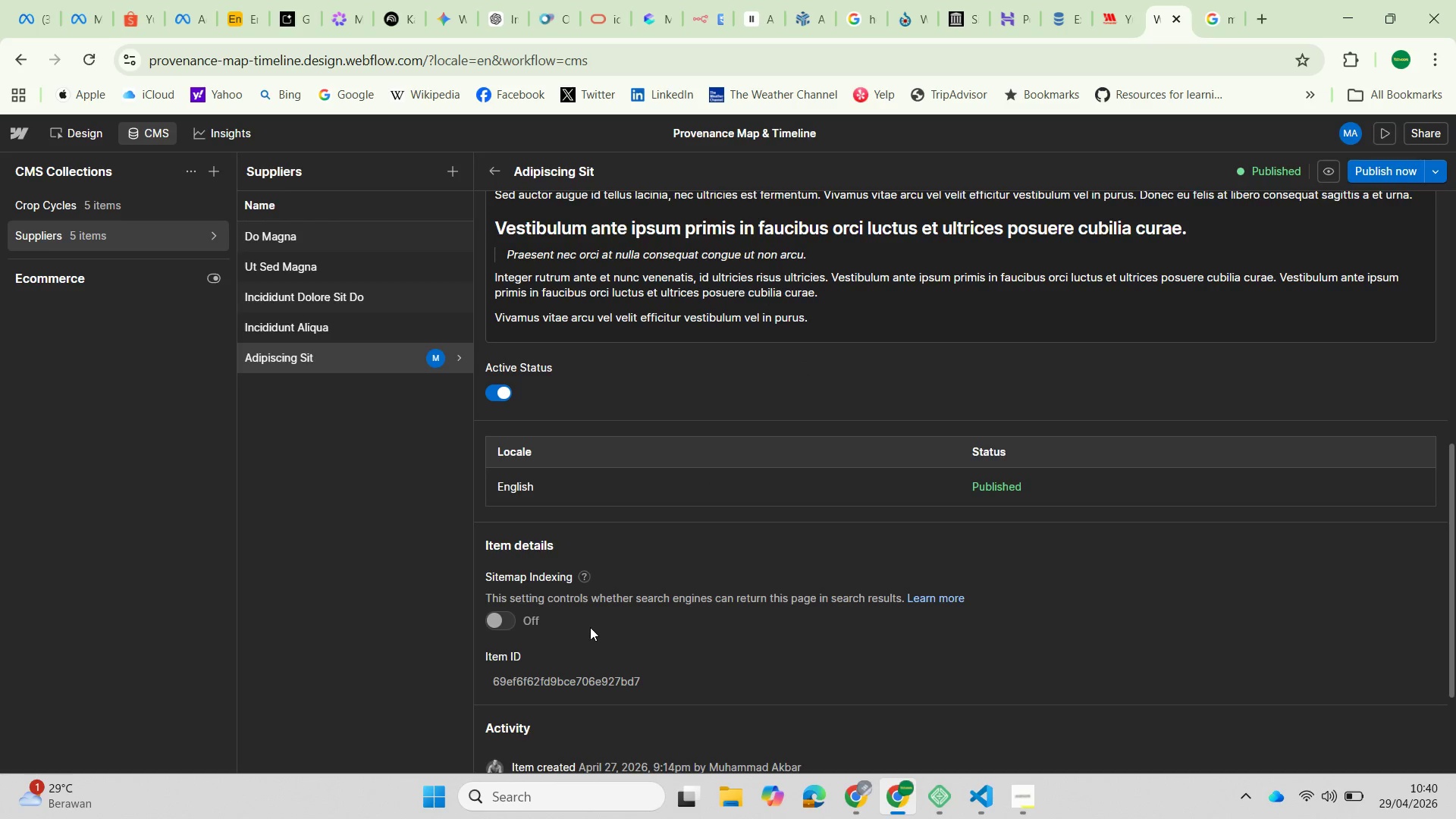 
wait(42.47)
 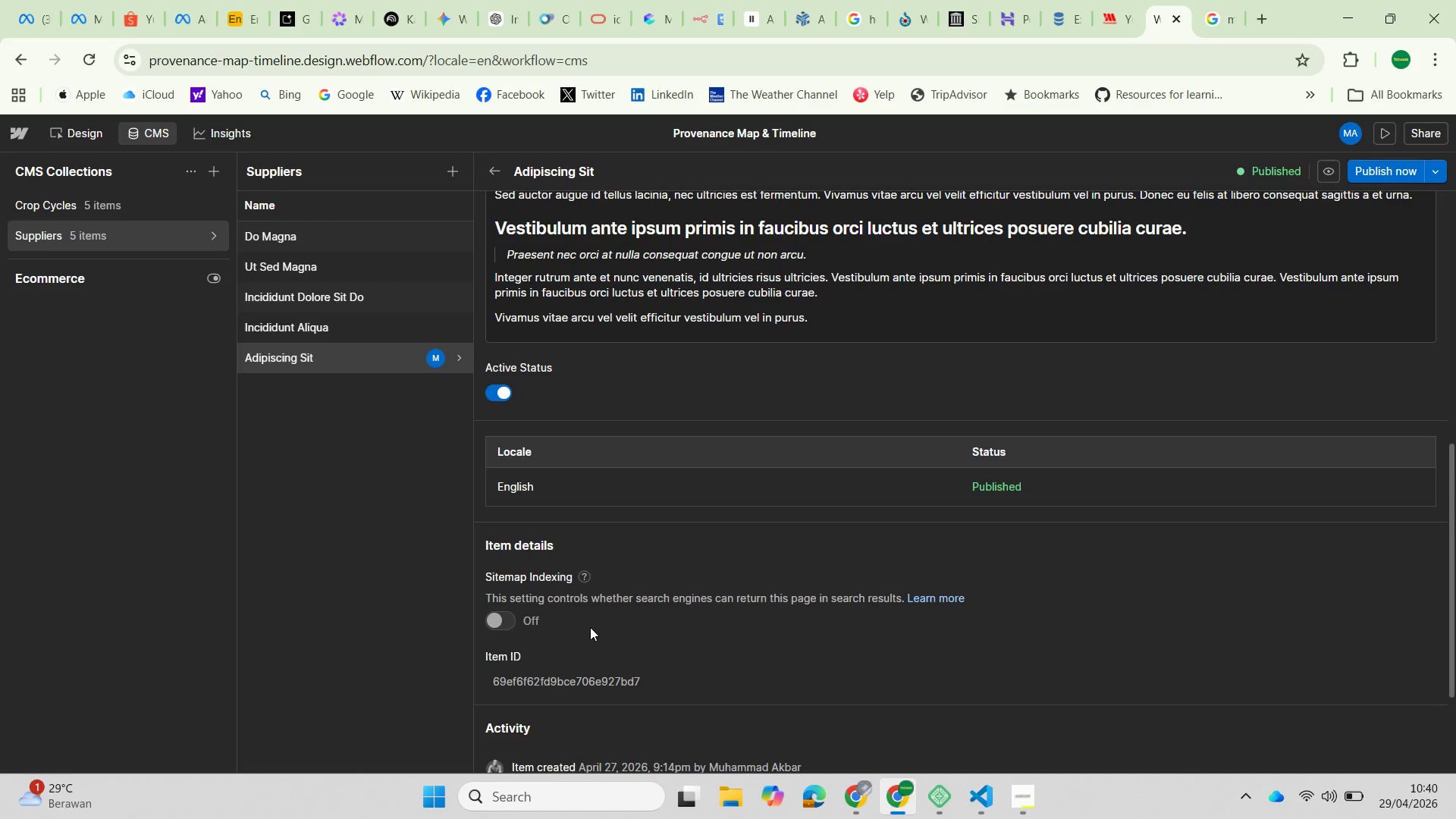 
left_click([94, 130])
 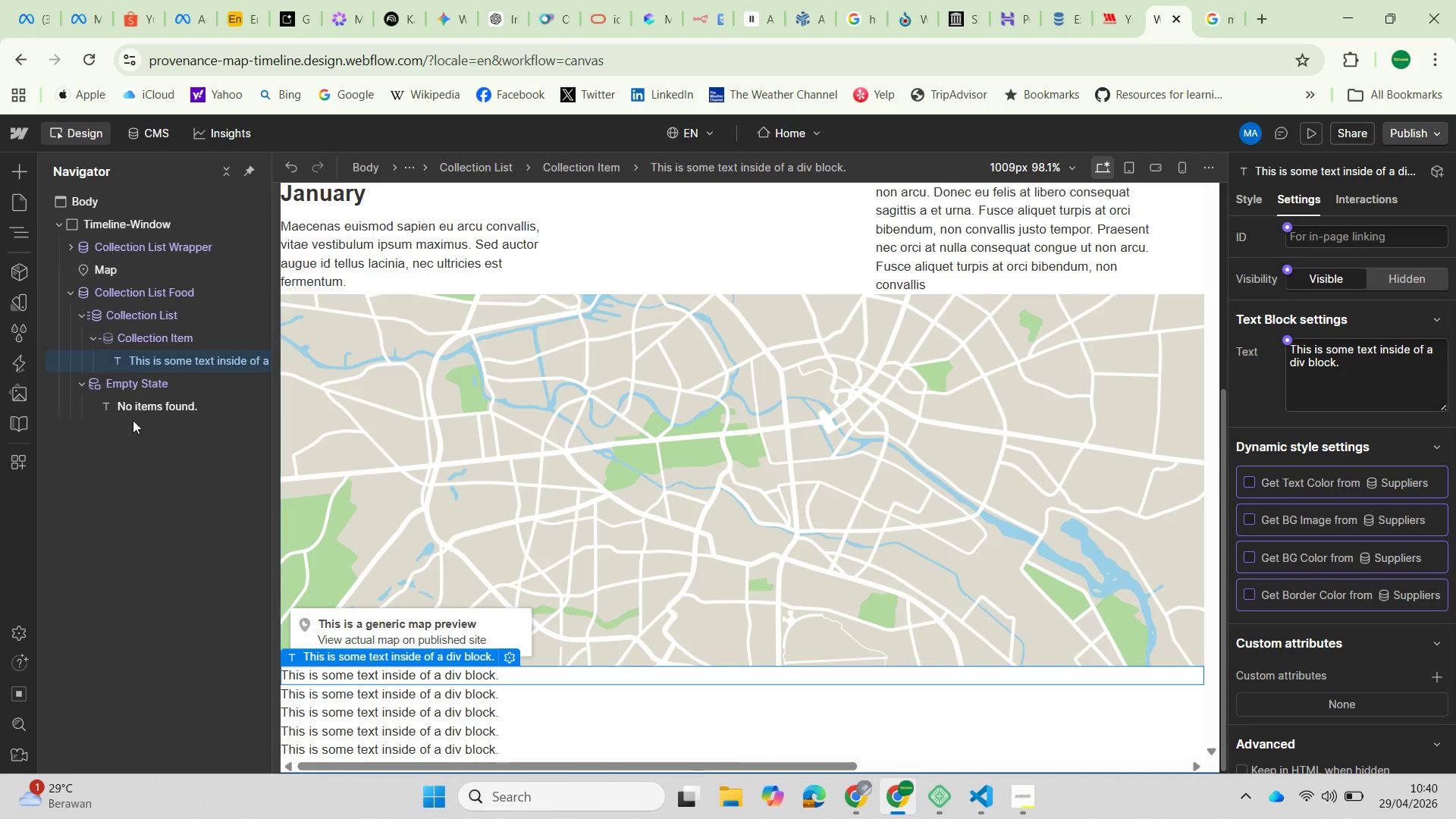 
left_click([174, 360])
 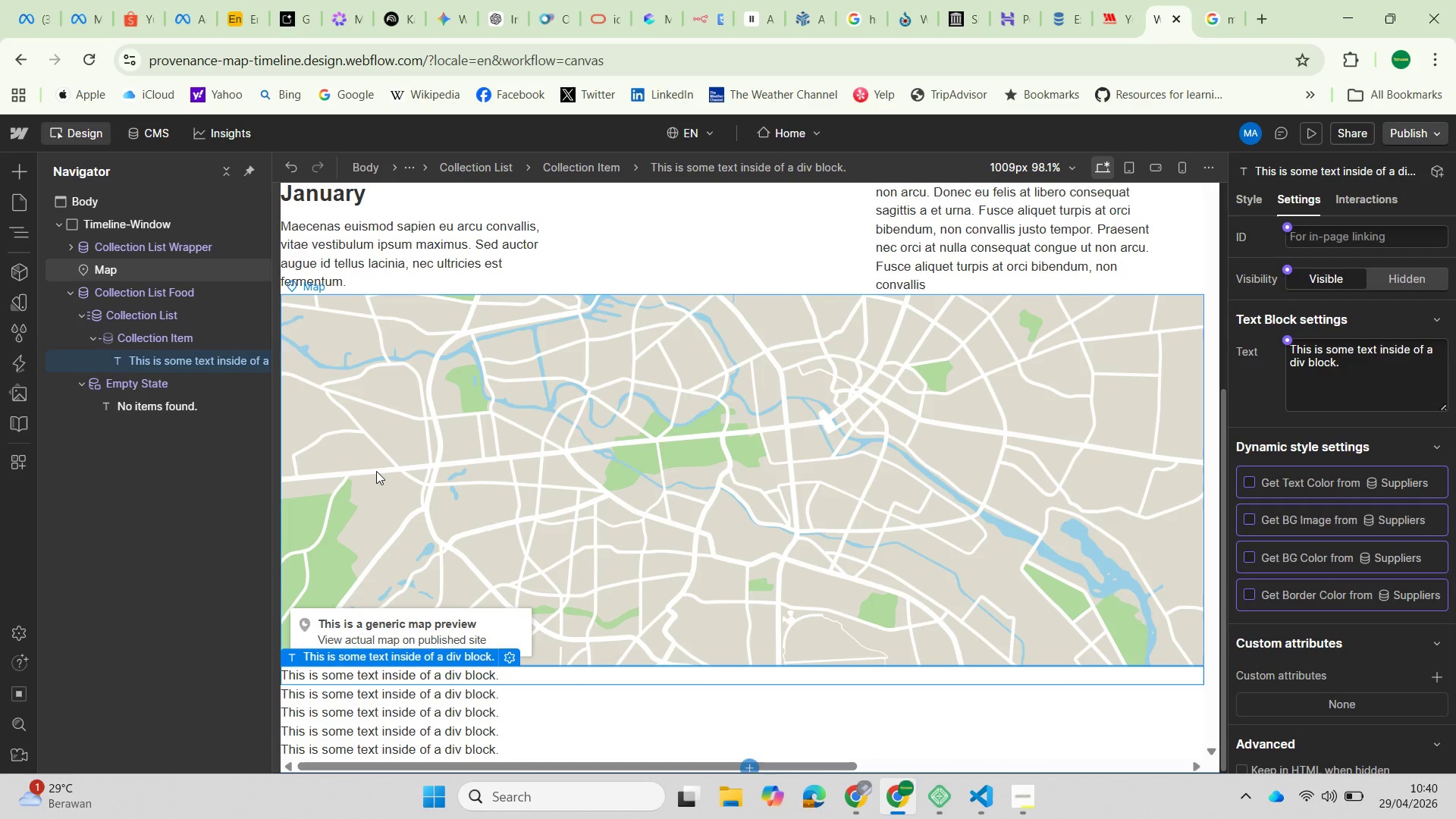 
wait(6.31)
 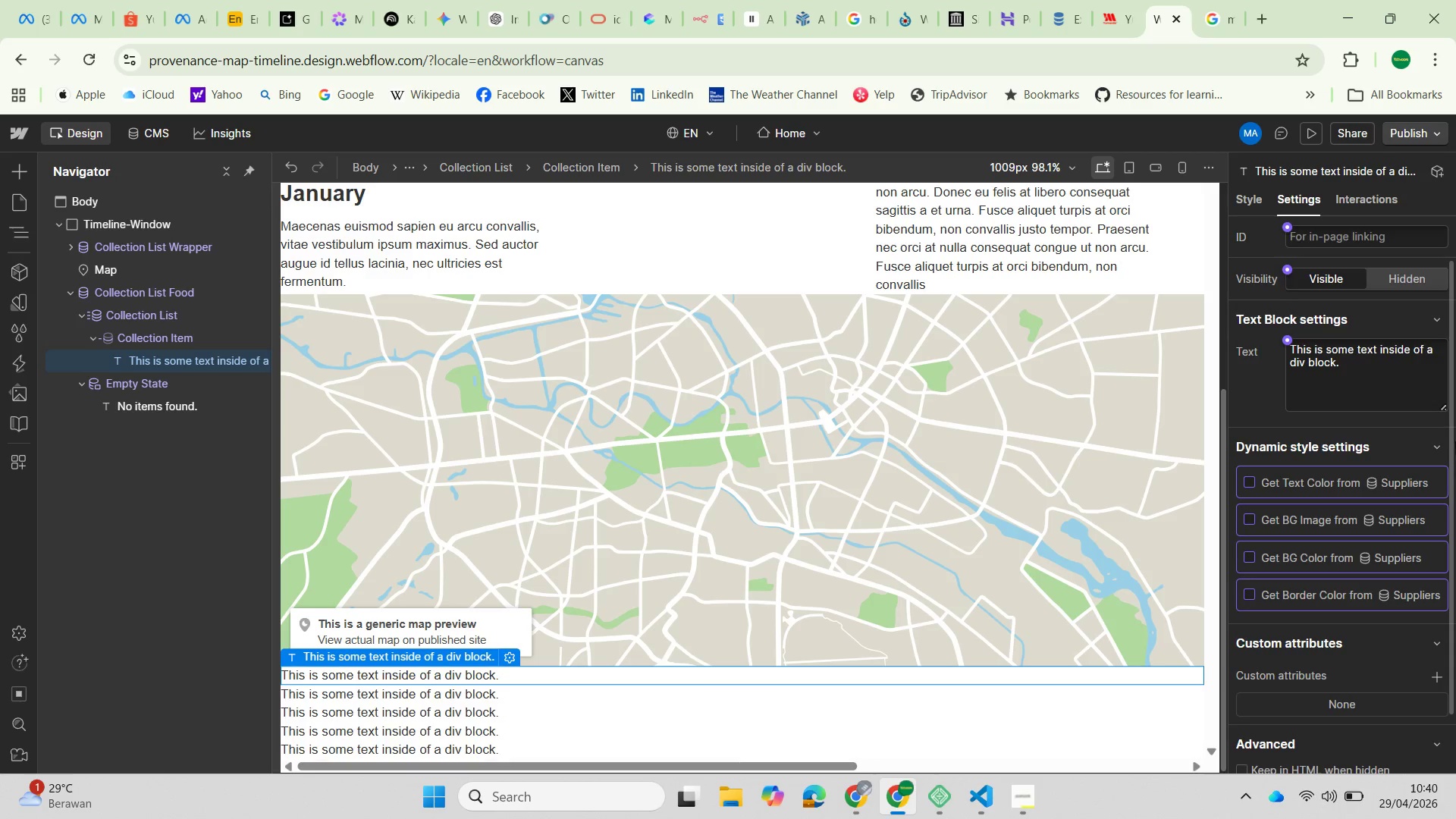 
left_click([509, 660])
 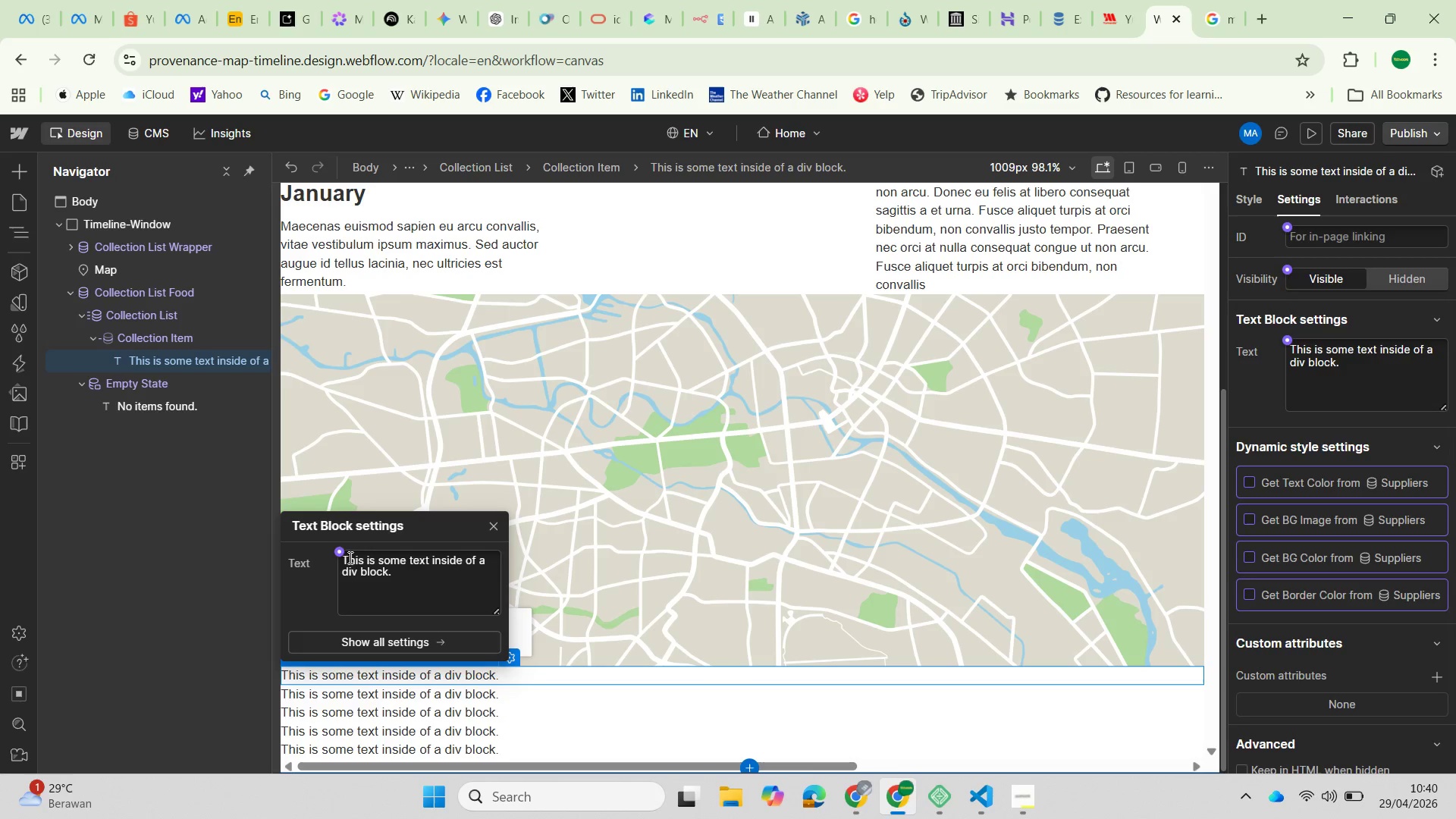 
left_click([334, 551])
 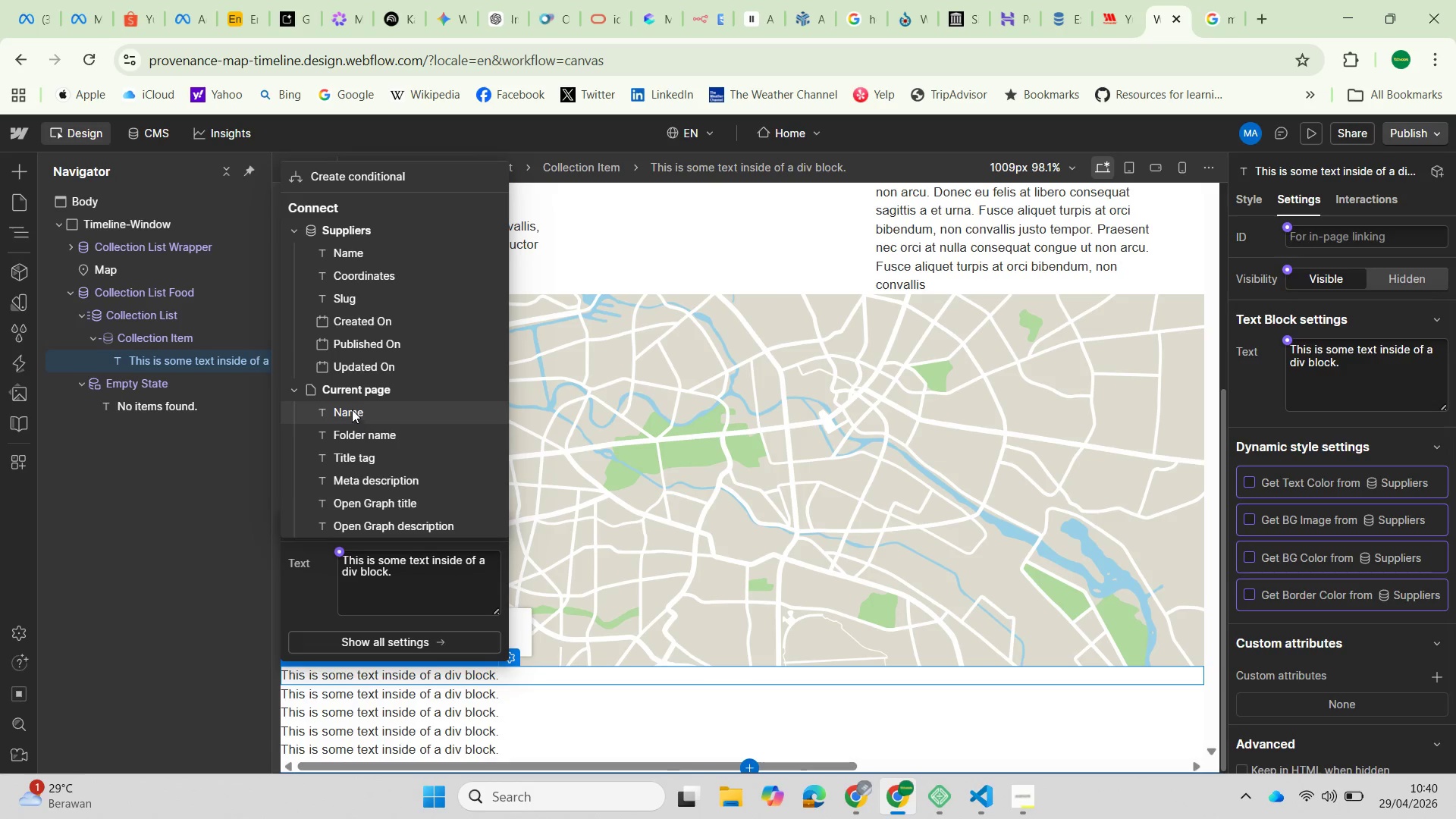 
wait(6.41)
 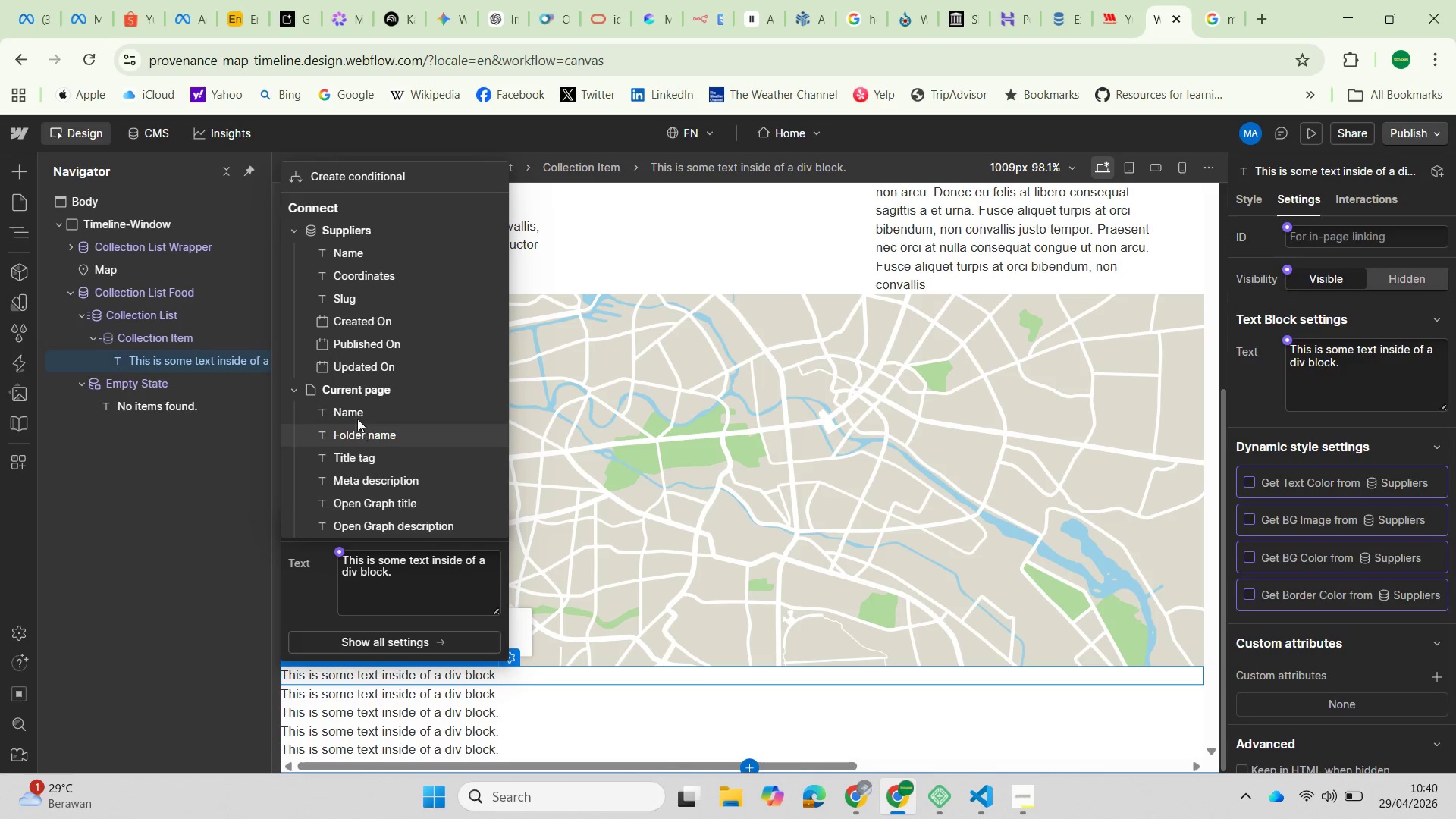 
left_click([350, 256])
 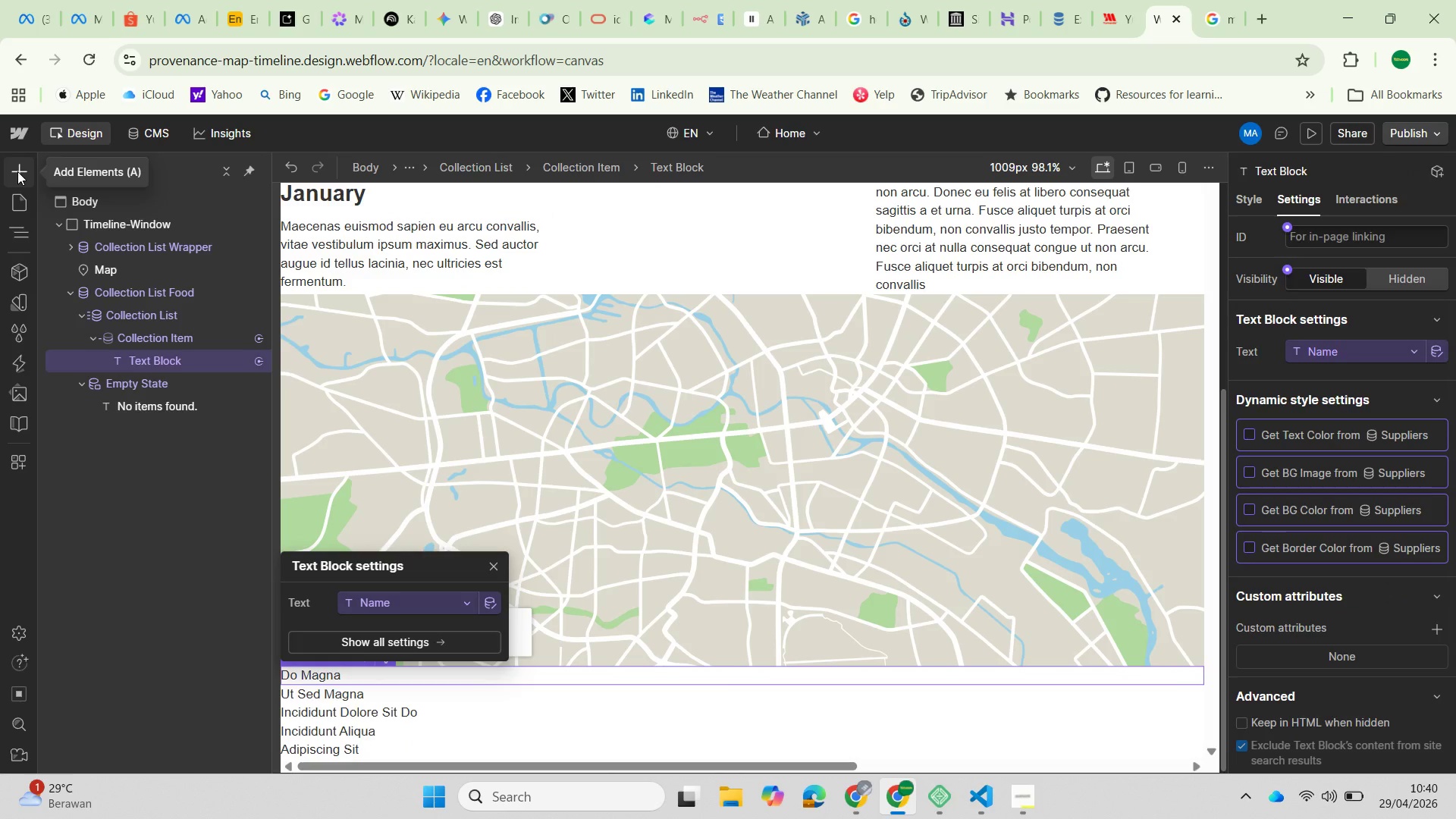 
wait(6.72)
 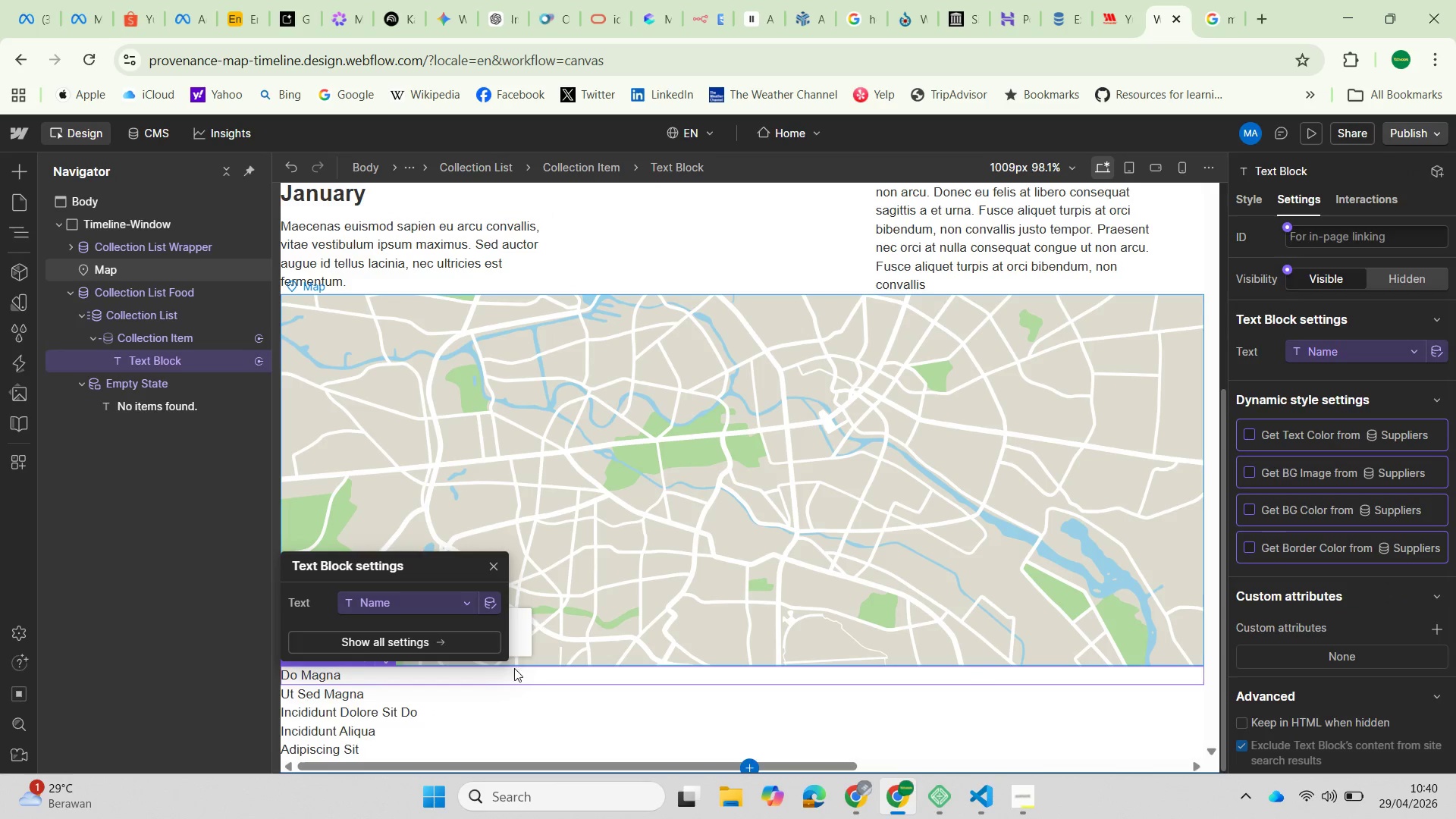 
left_click([17, 171])
 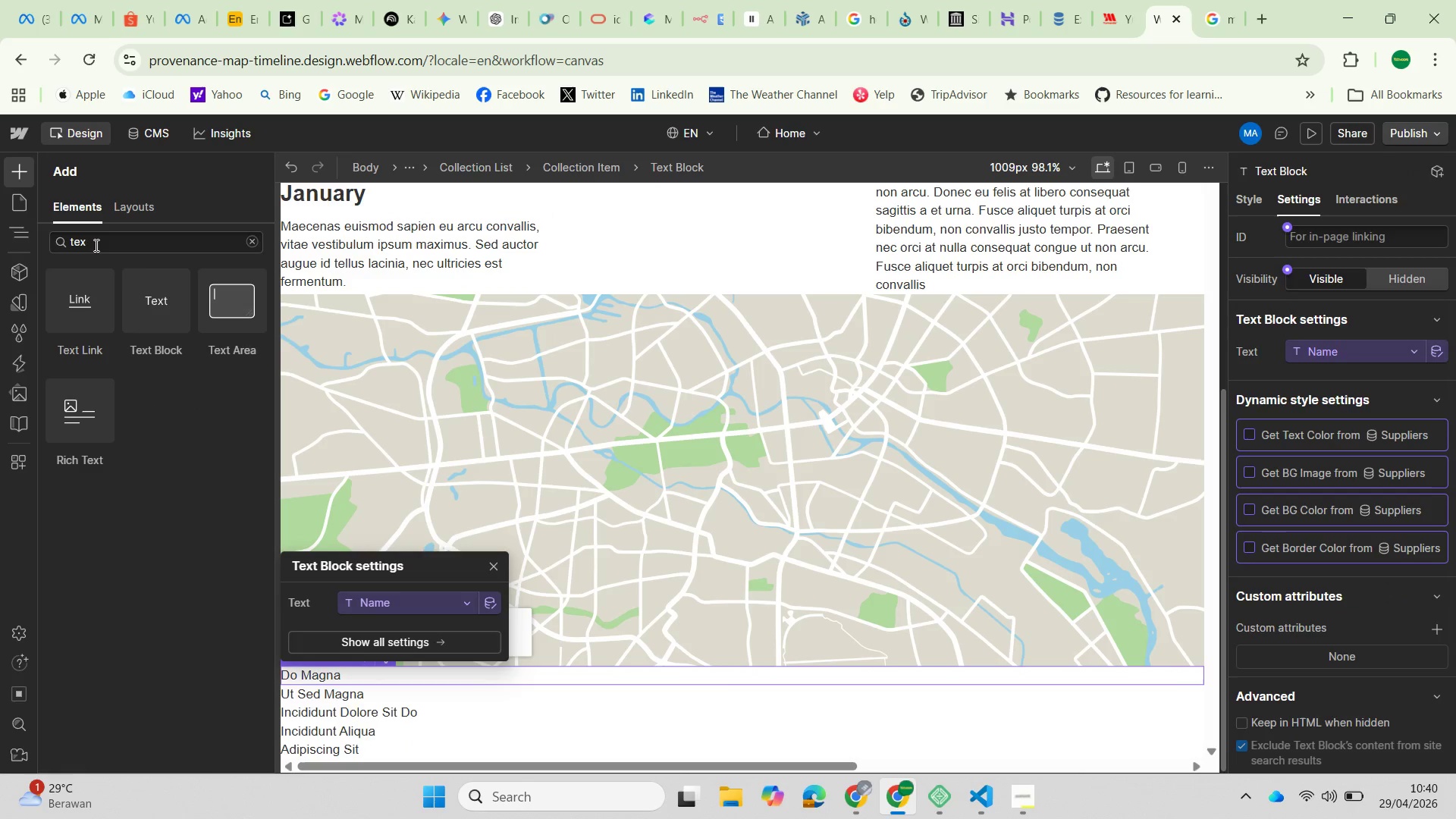 
left_click_drag(start_coordinate=[98, 240], to_coordinate=[61, 246])
 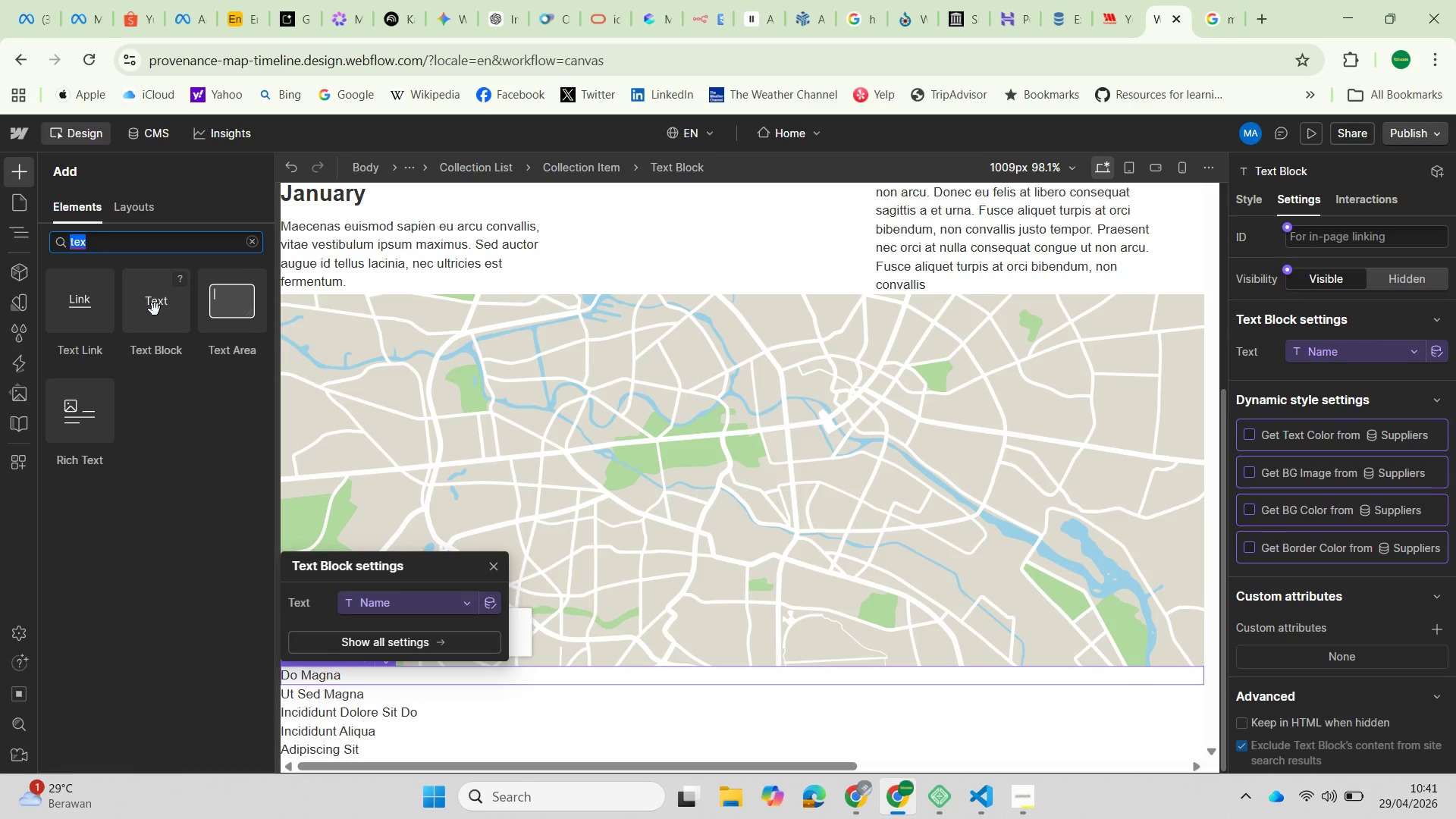 
left_click_drag(start_coordinate=[155, 309], to_coordinate=[185, 386])
 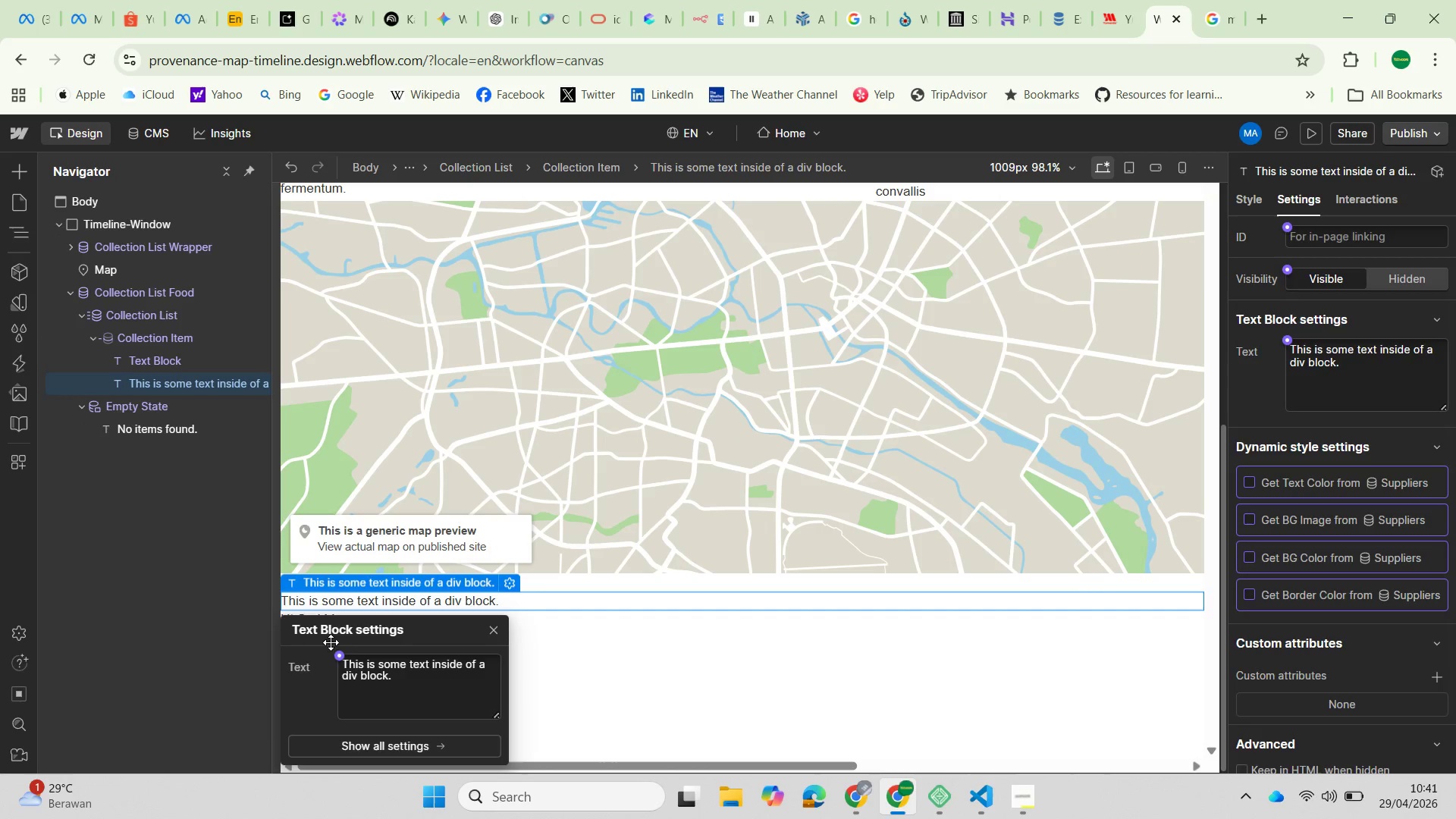 
left_click([333, 649])
 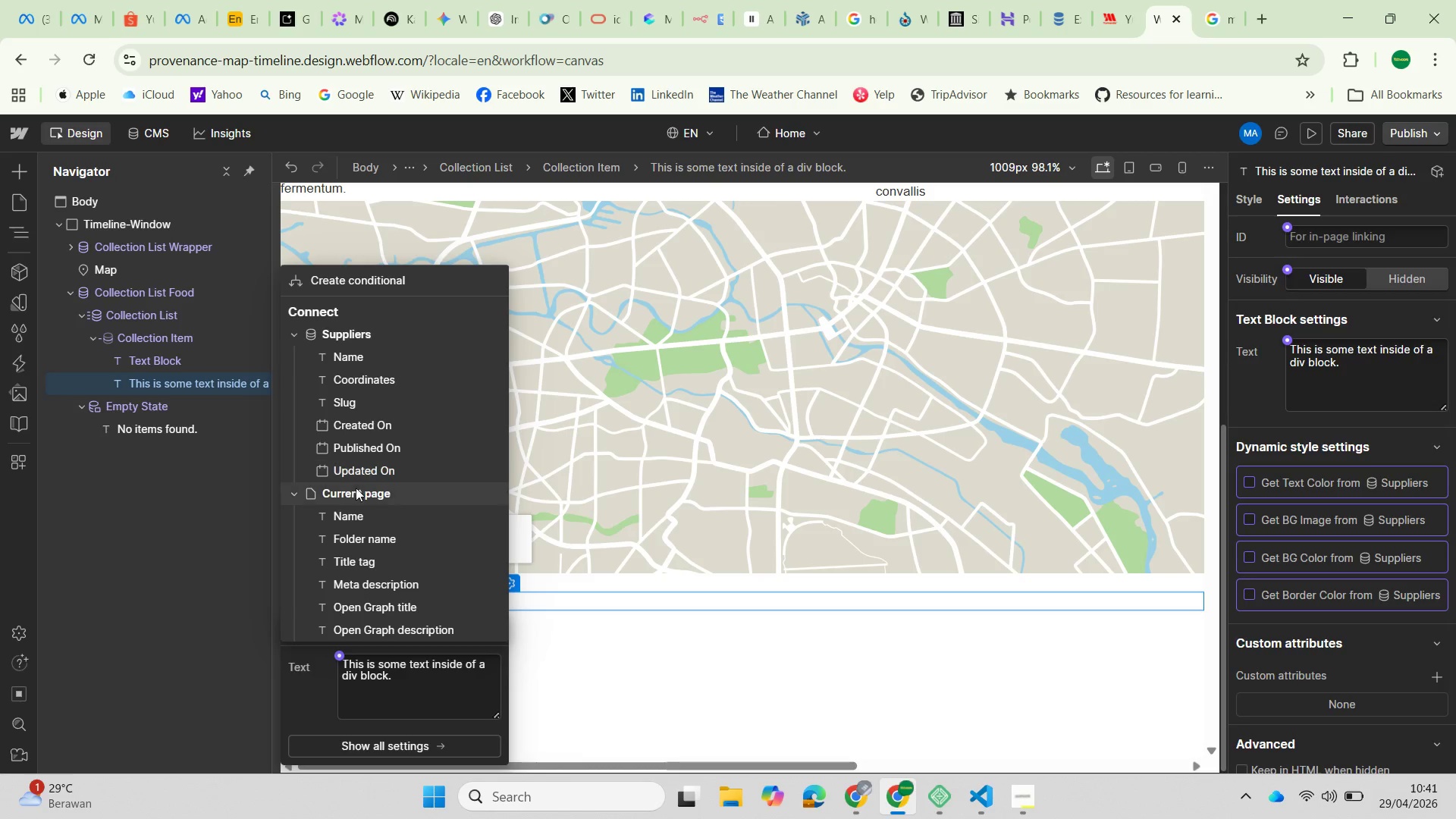 
wait(14.25)
 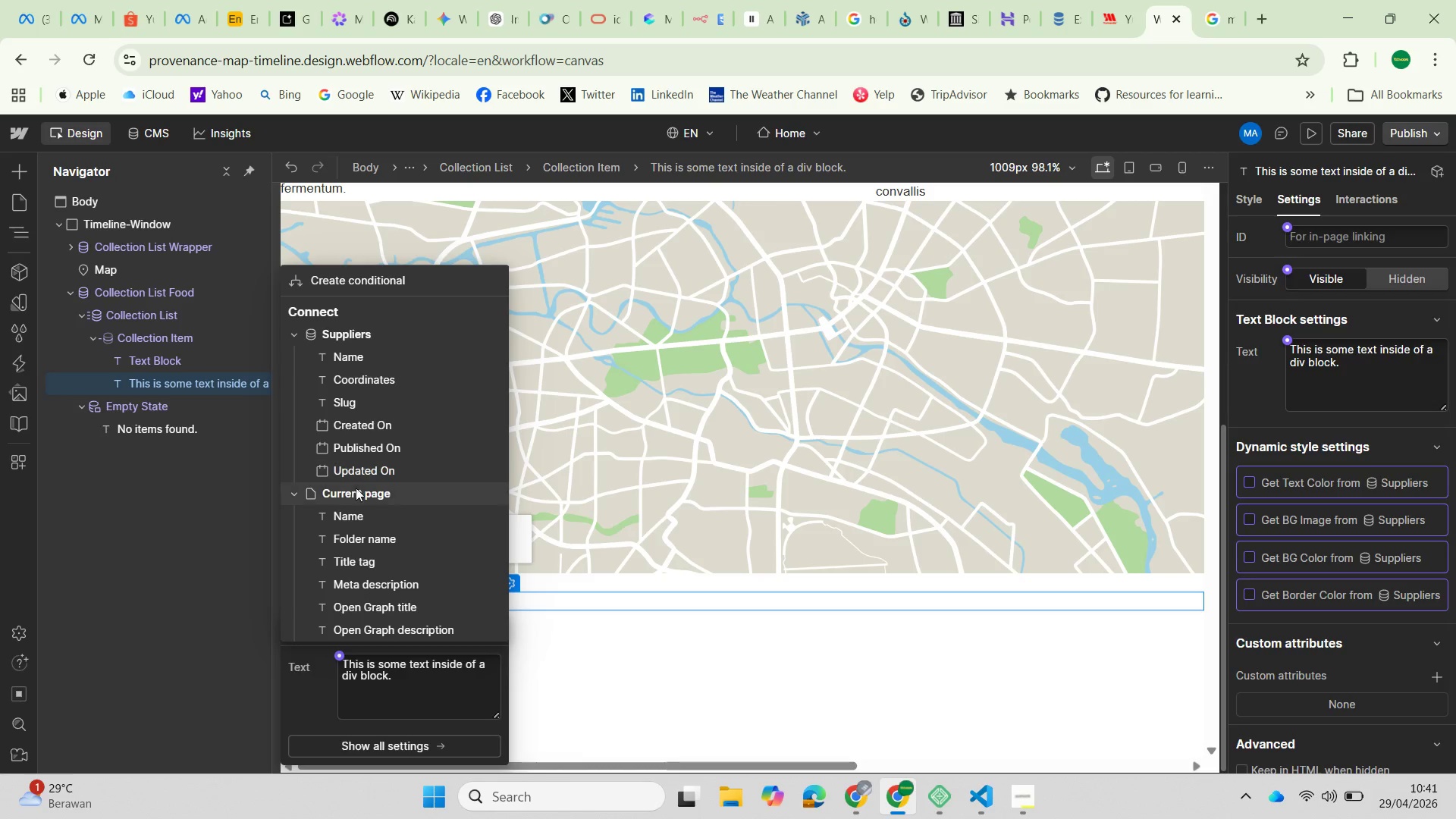 
scroll: coordinate [418, 583], scroll_direction: down, amount: 3.0
 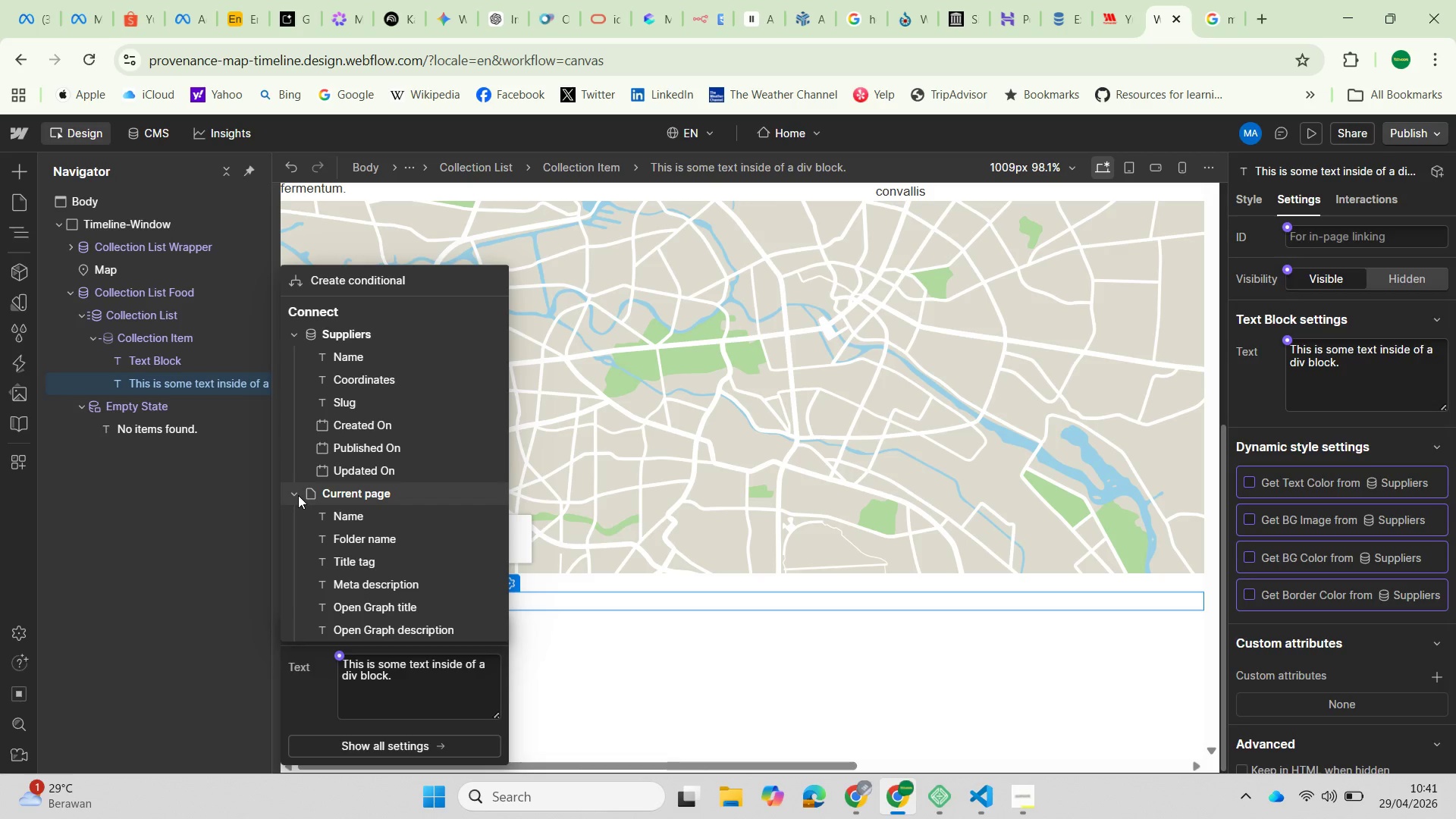 
left_click([298, 495])
 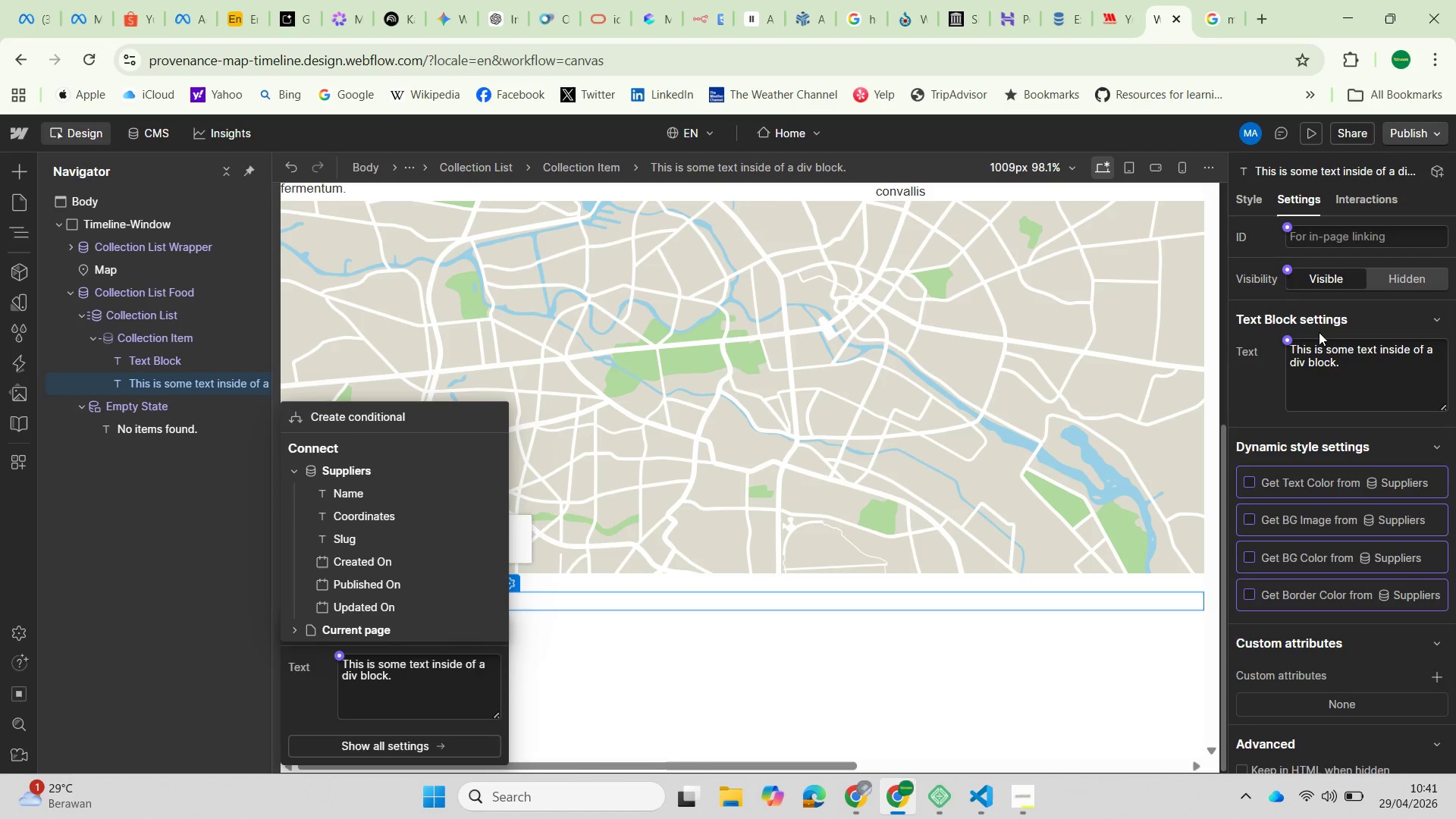 
wait(5.73)
 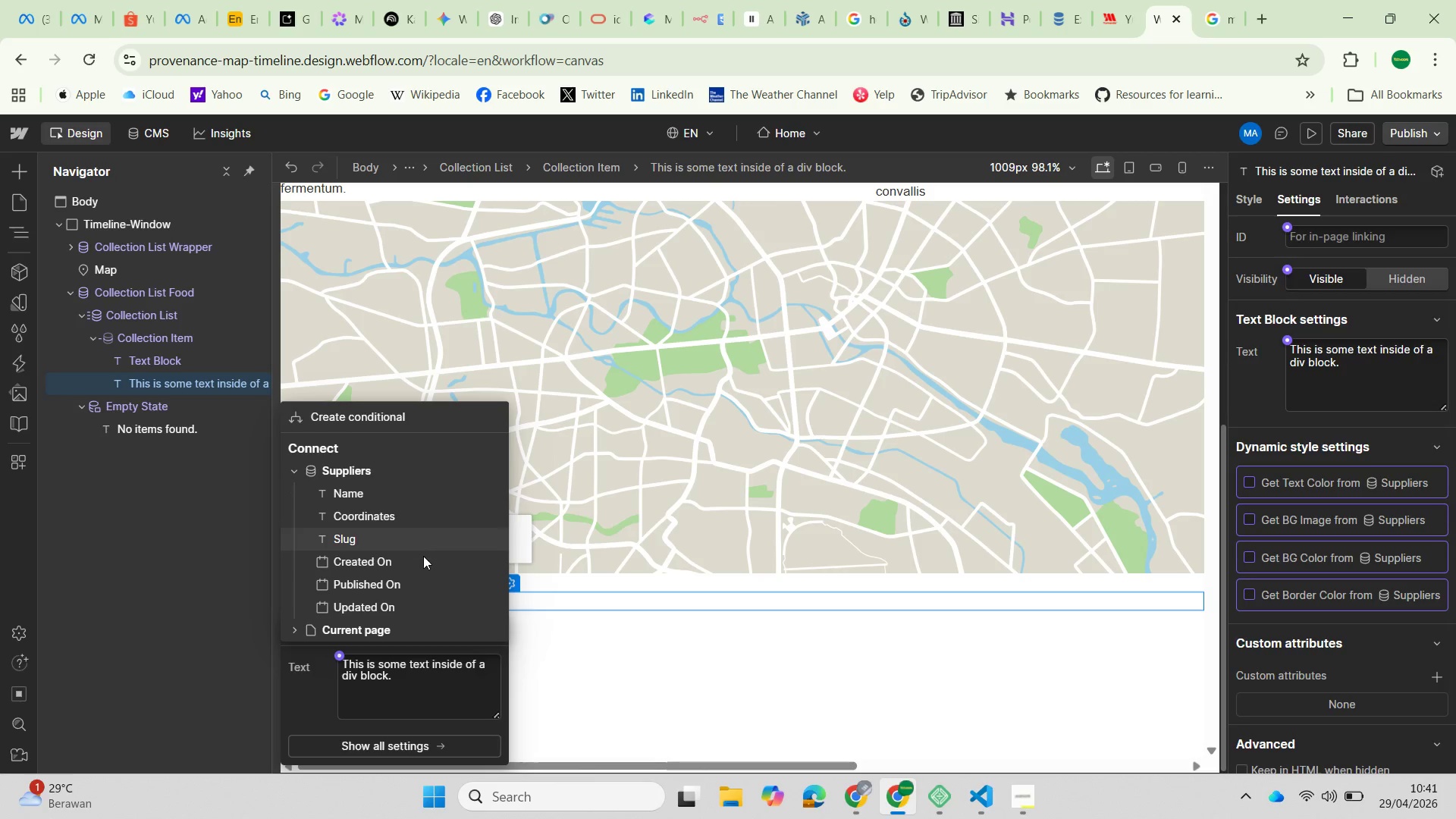 
left_click([1285, 337])
 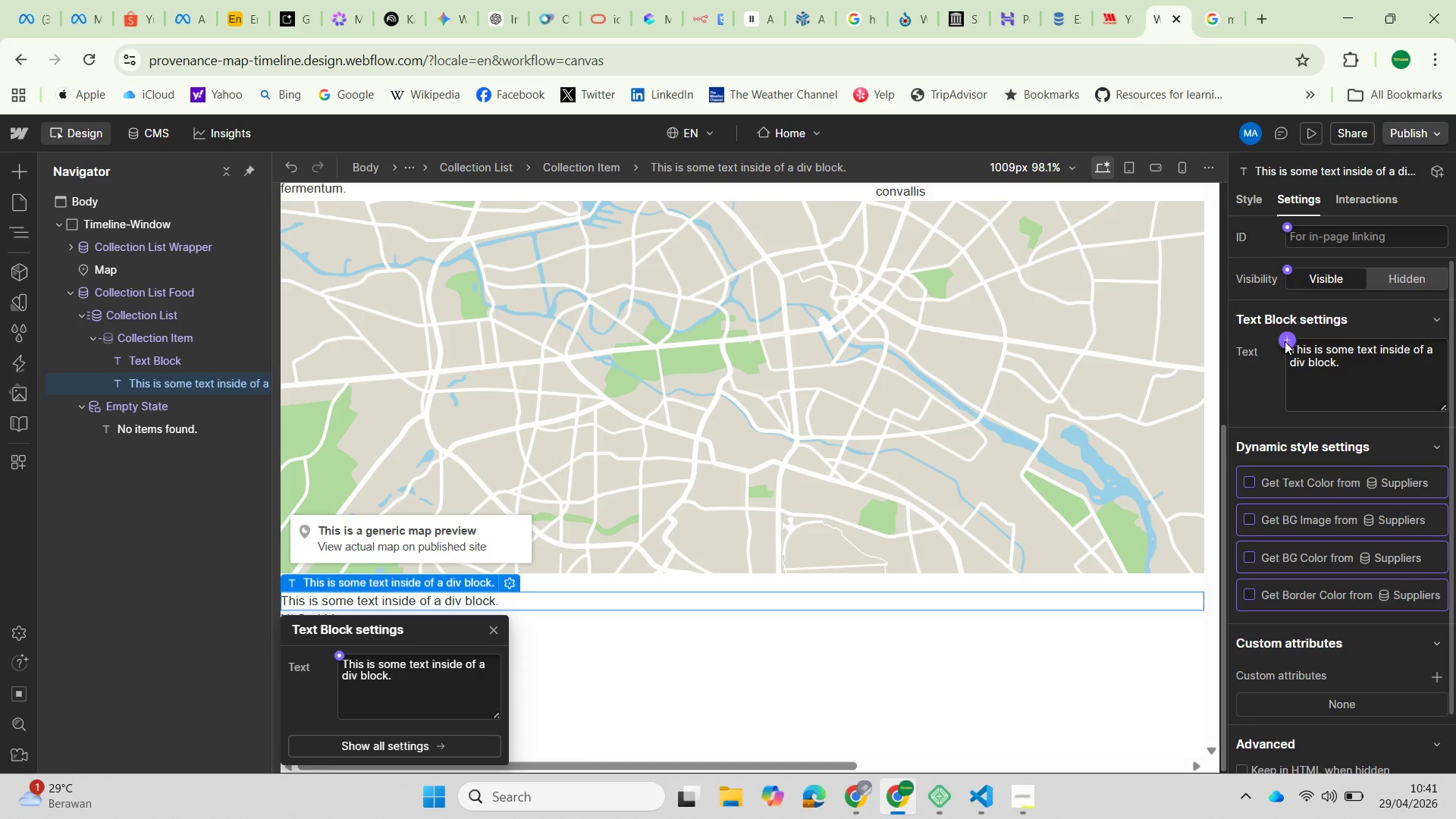 
left_click([1288, 340])
 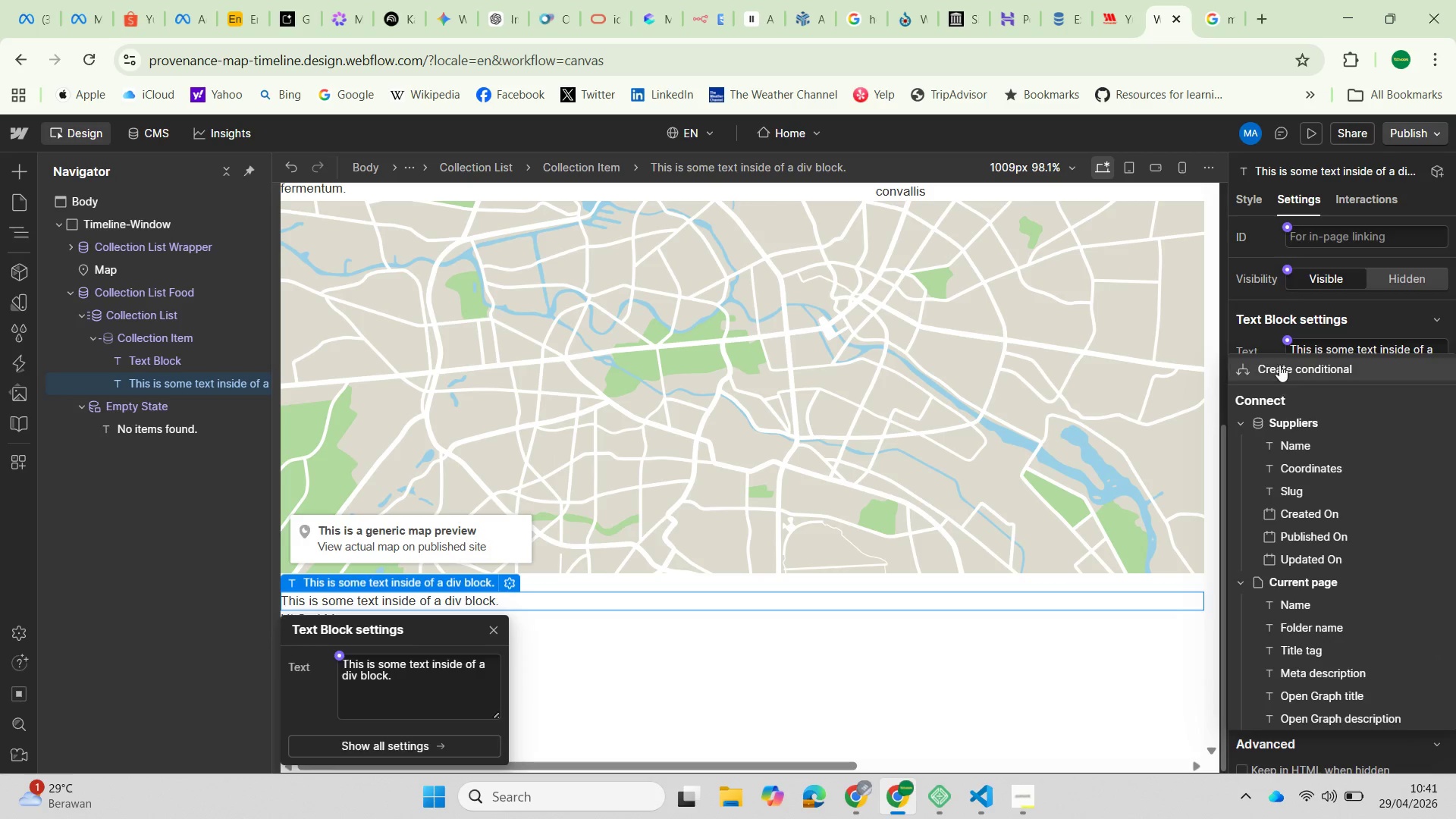 
left_click([1279, 335])
 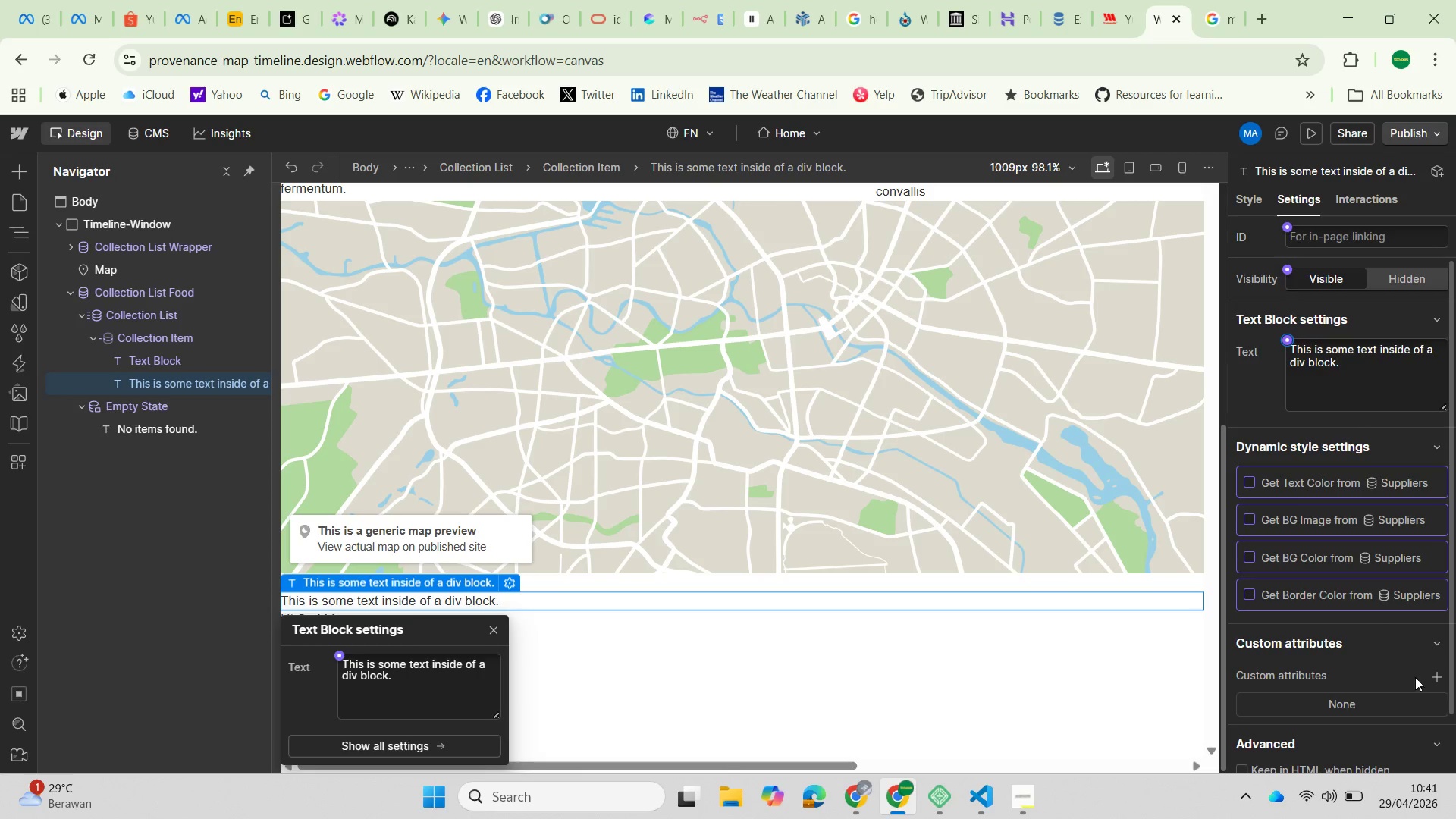 
scroll: coordinate [1360, 664], scroll_direction: none, amount: 0.0
 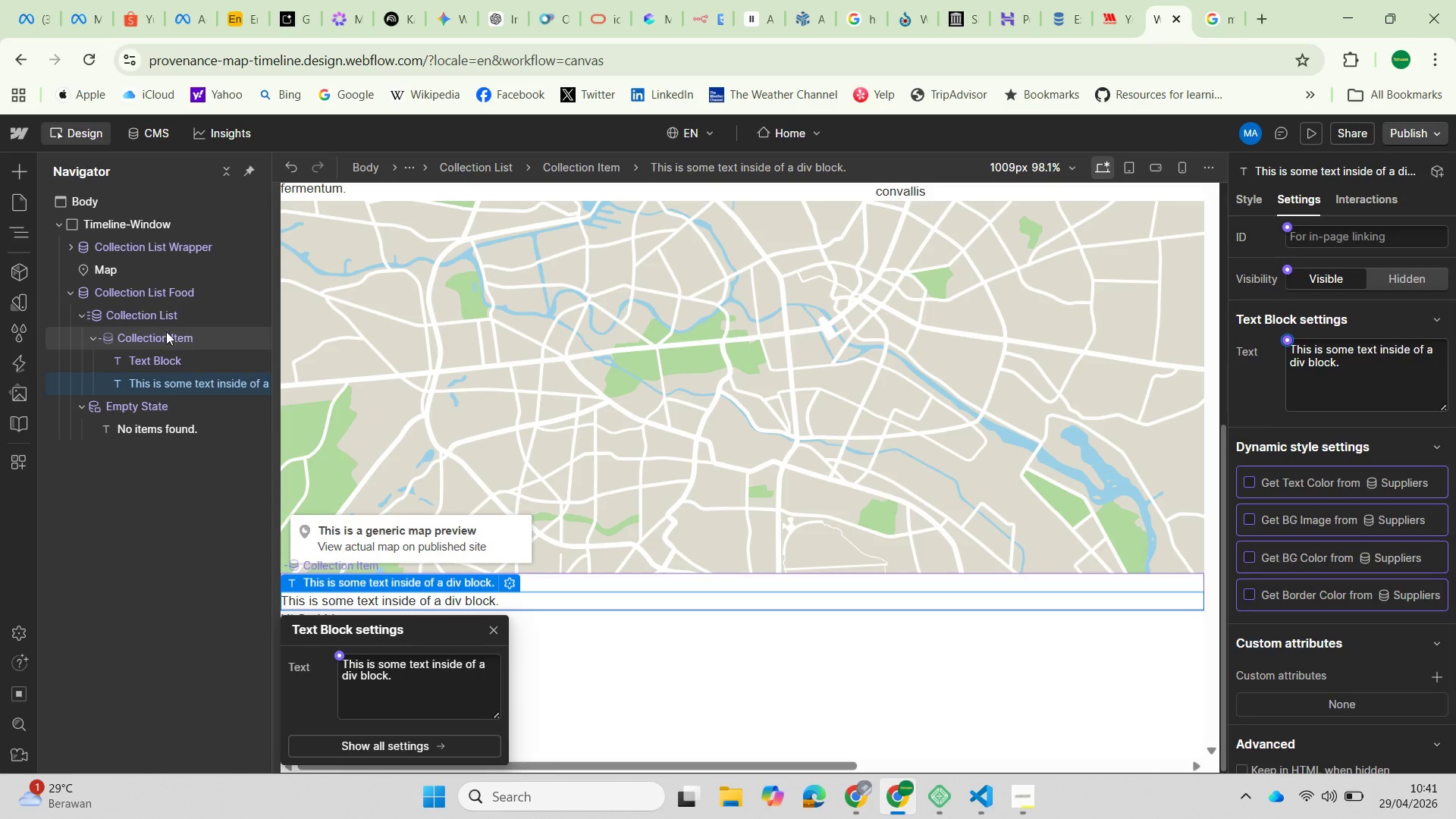 
left_click([168, 338])
 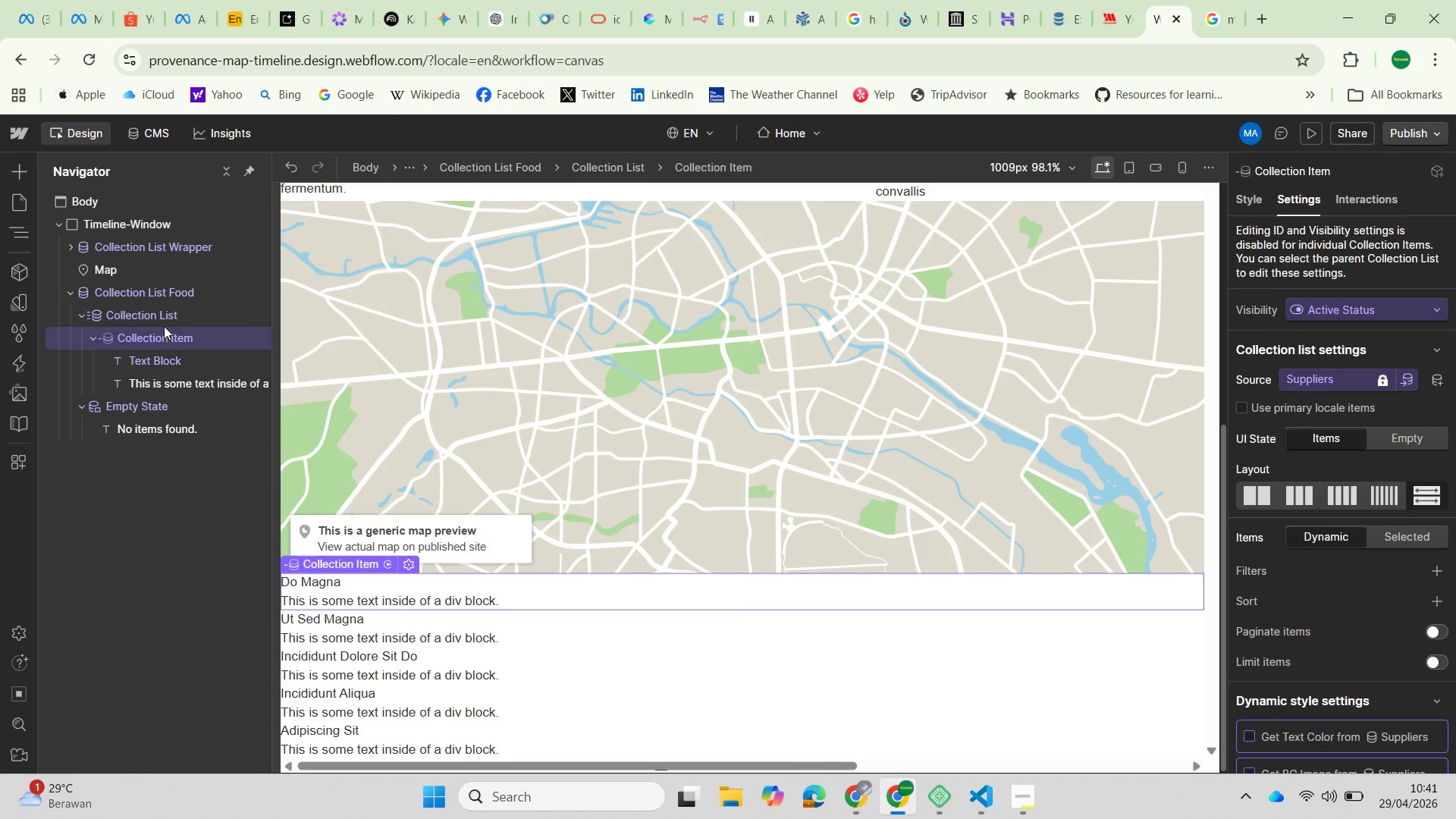 
left_click([159, 313])
 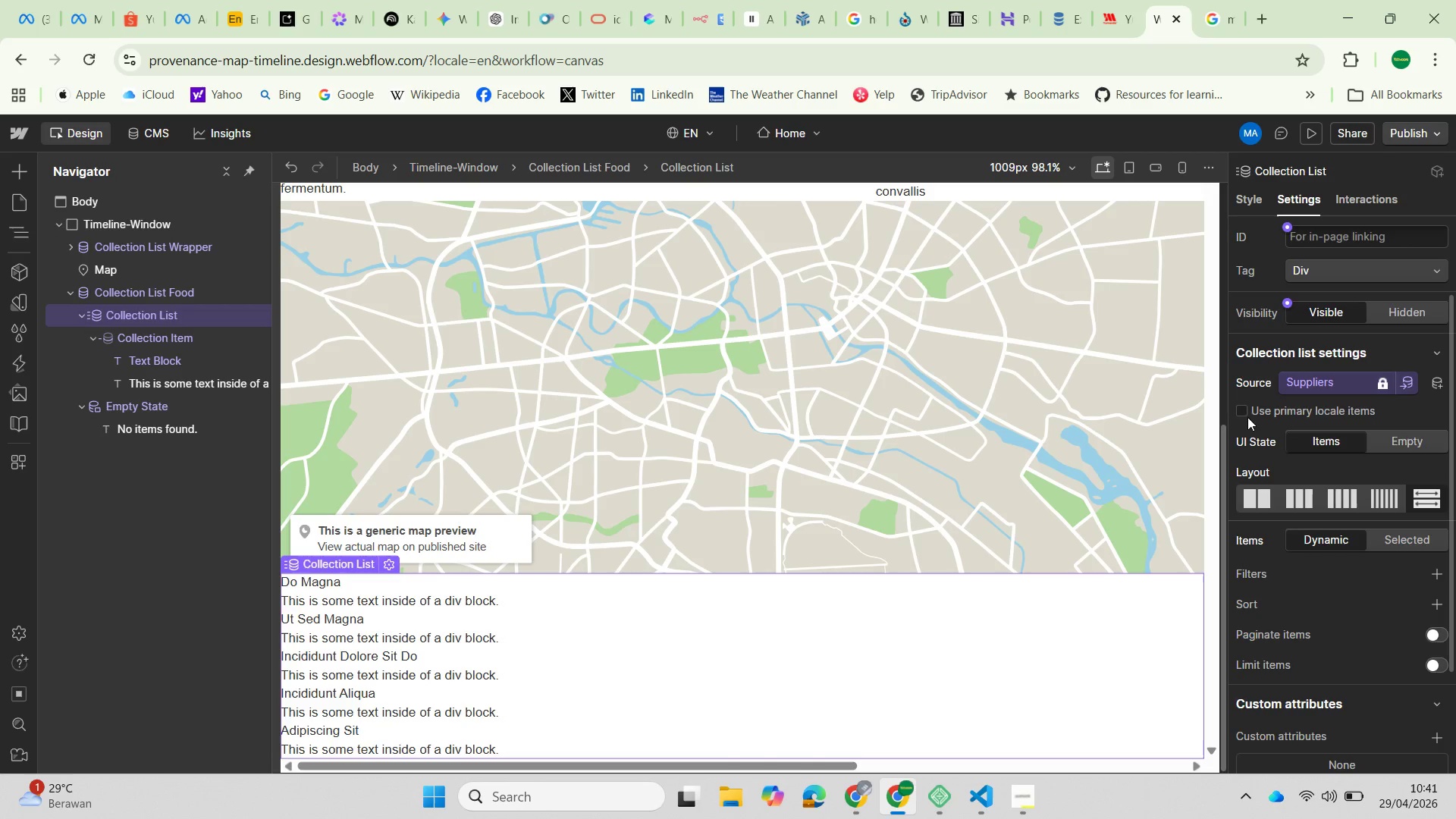 
wait(7.33)
 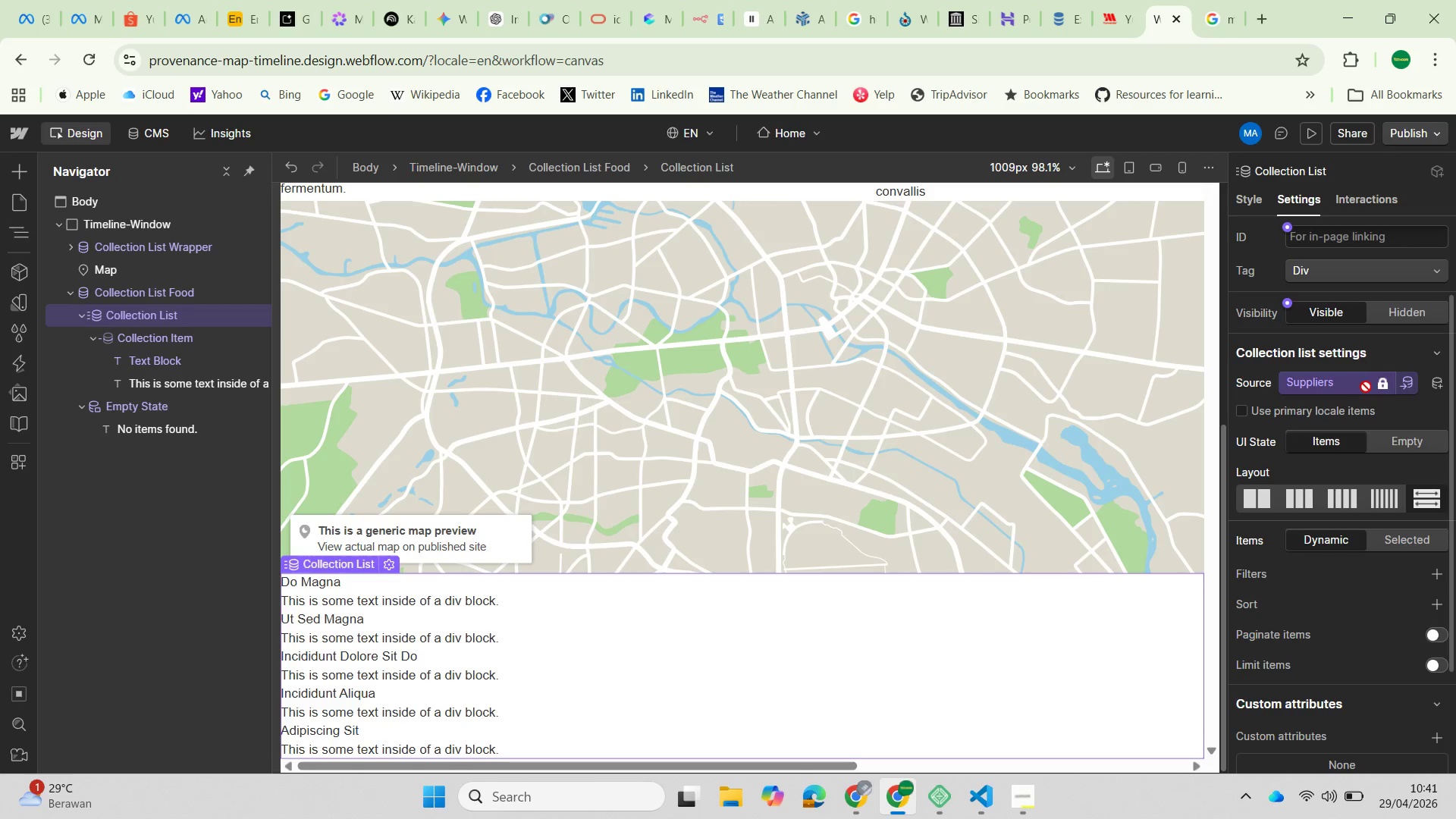 
left_click([165, 339])
 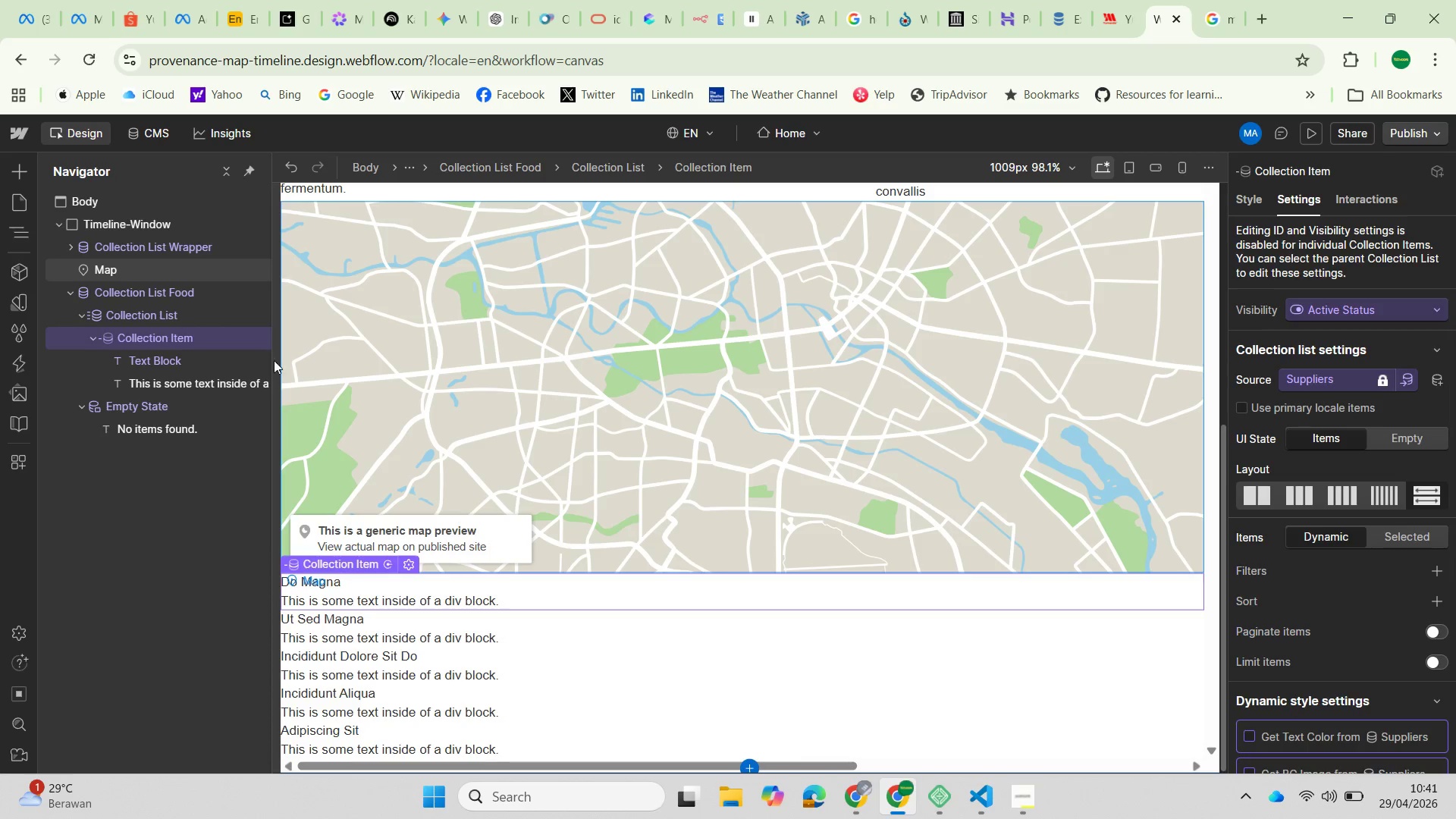 
left_click([179, 315])
 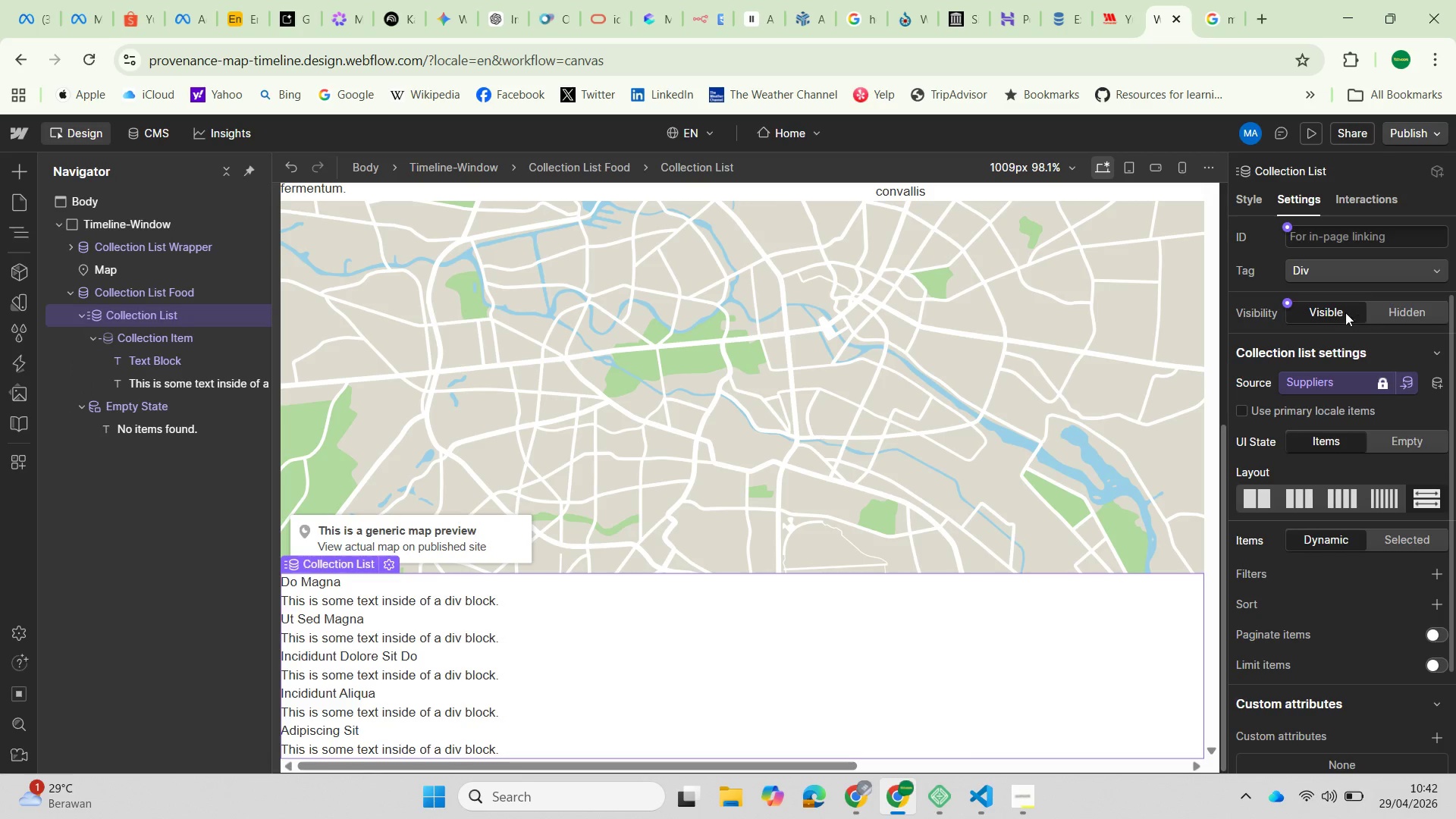 
scroll: coordinate [1382, 327], scroll_direction: up, amount: 2.0
 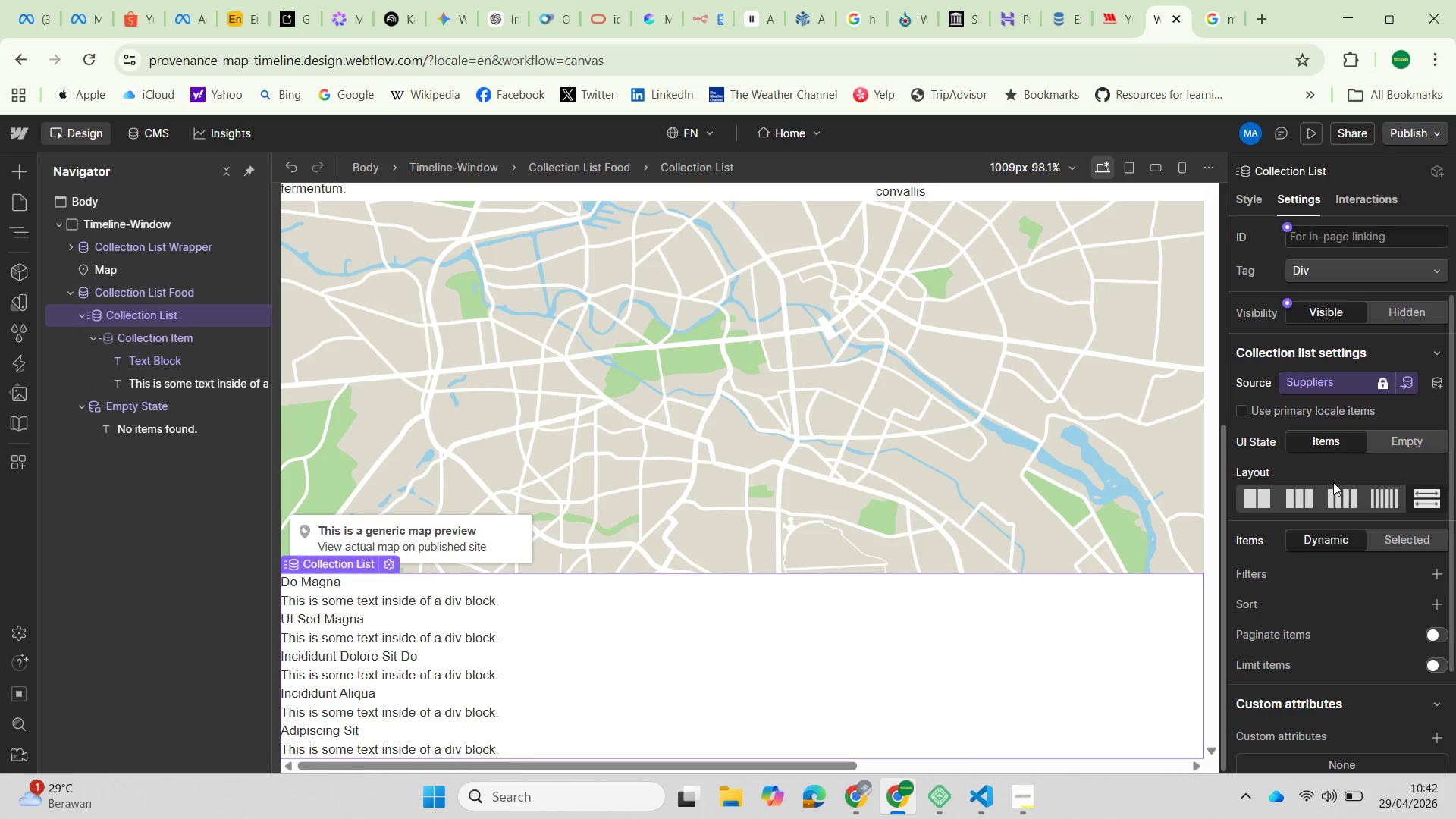 
scroll: coordinate [1348, 523], scroll_direction: down, amount: 1.0
 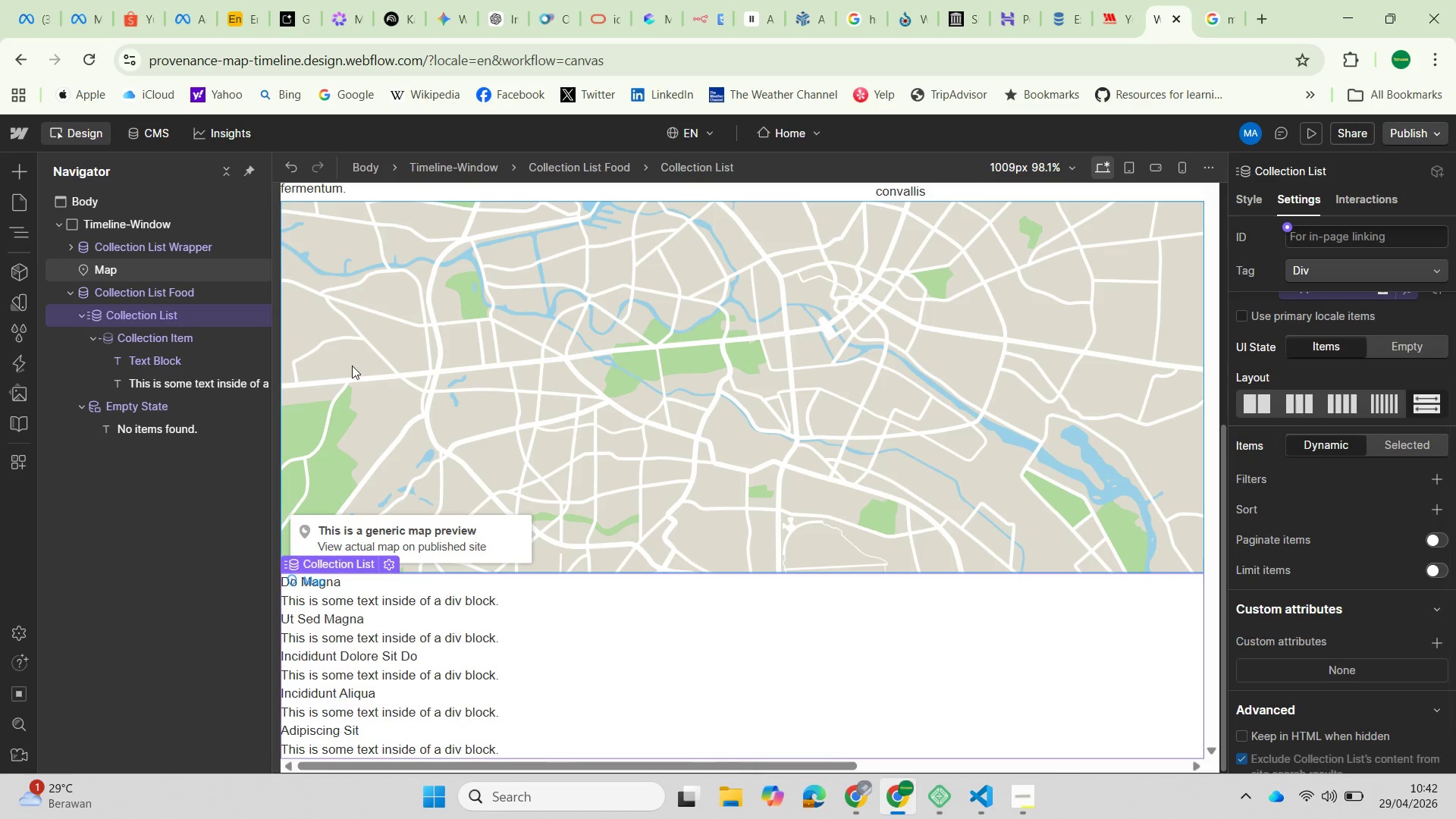 
left_click([122, 334])
 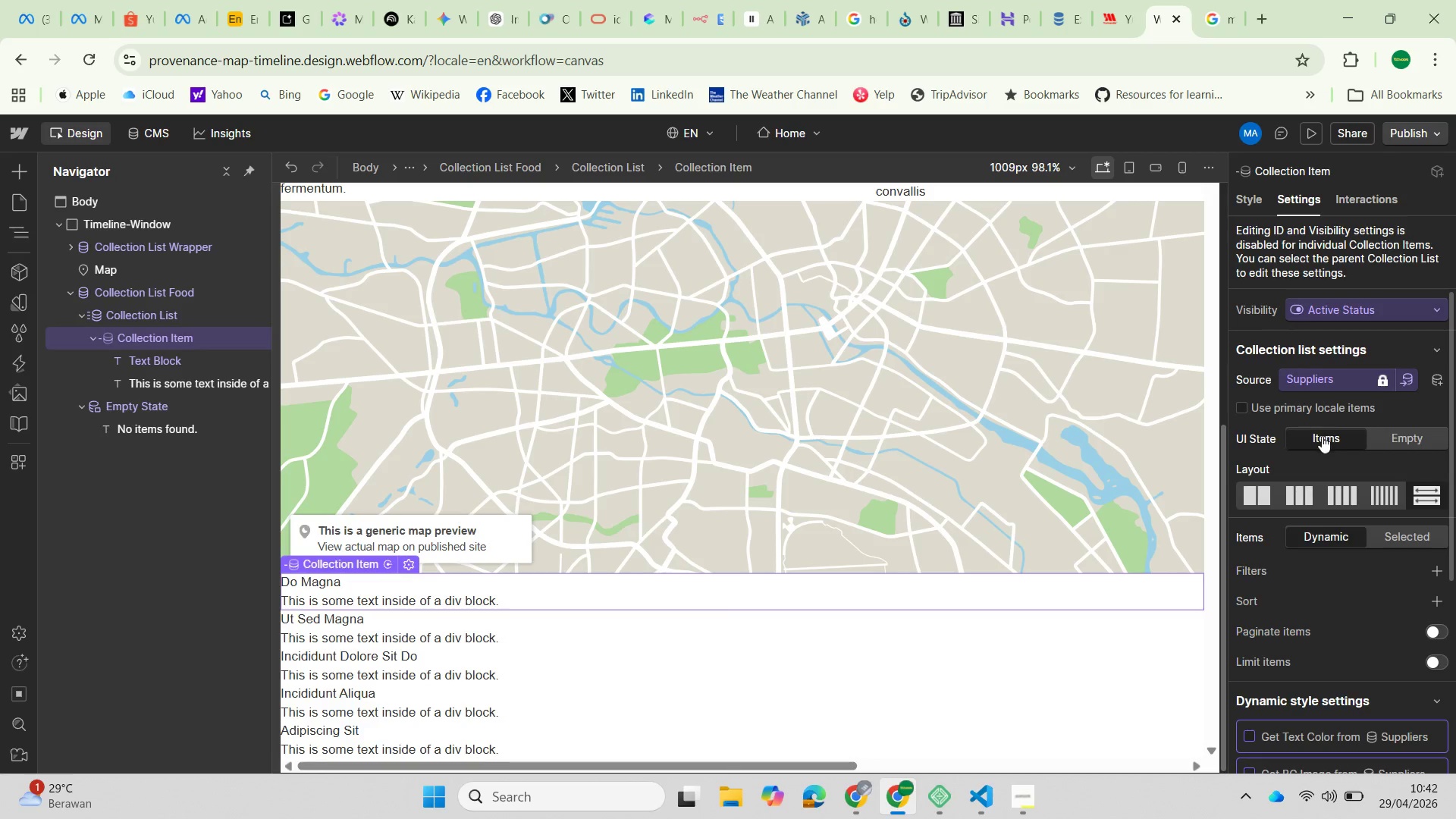 
wait(6.02)
 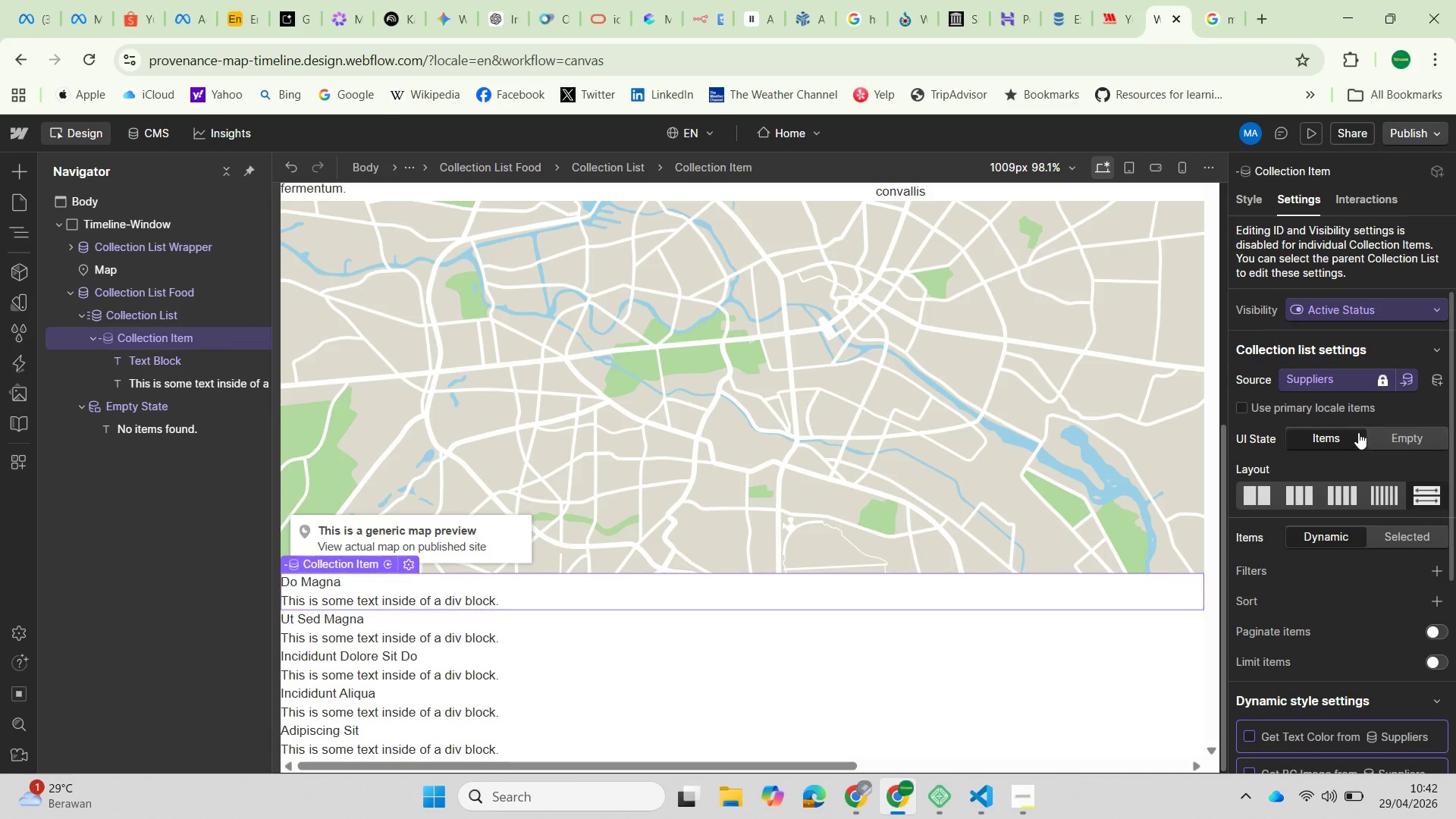 
left_click([1392, 305])
 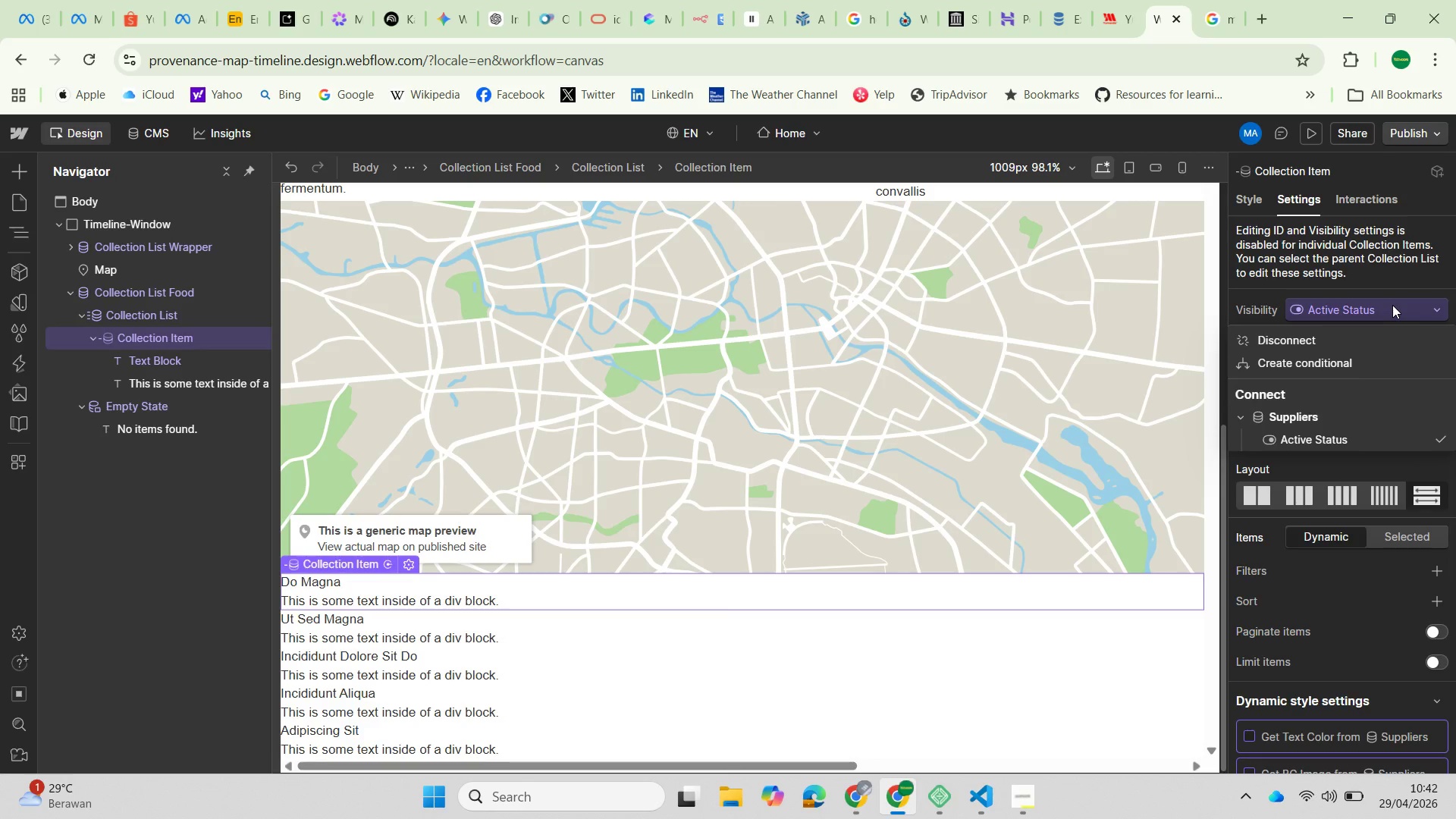 
left_click([1392, 305])
 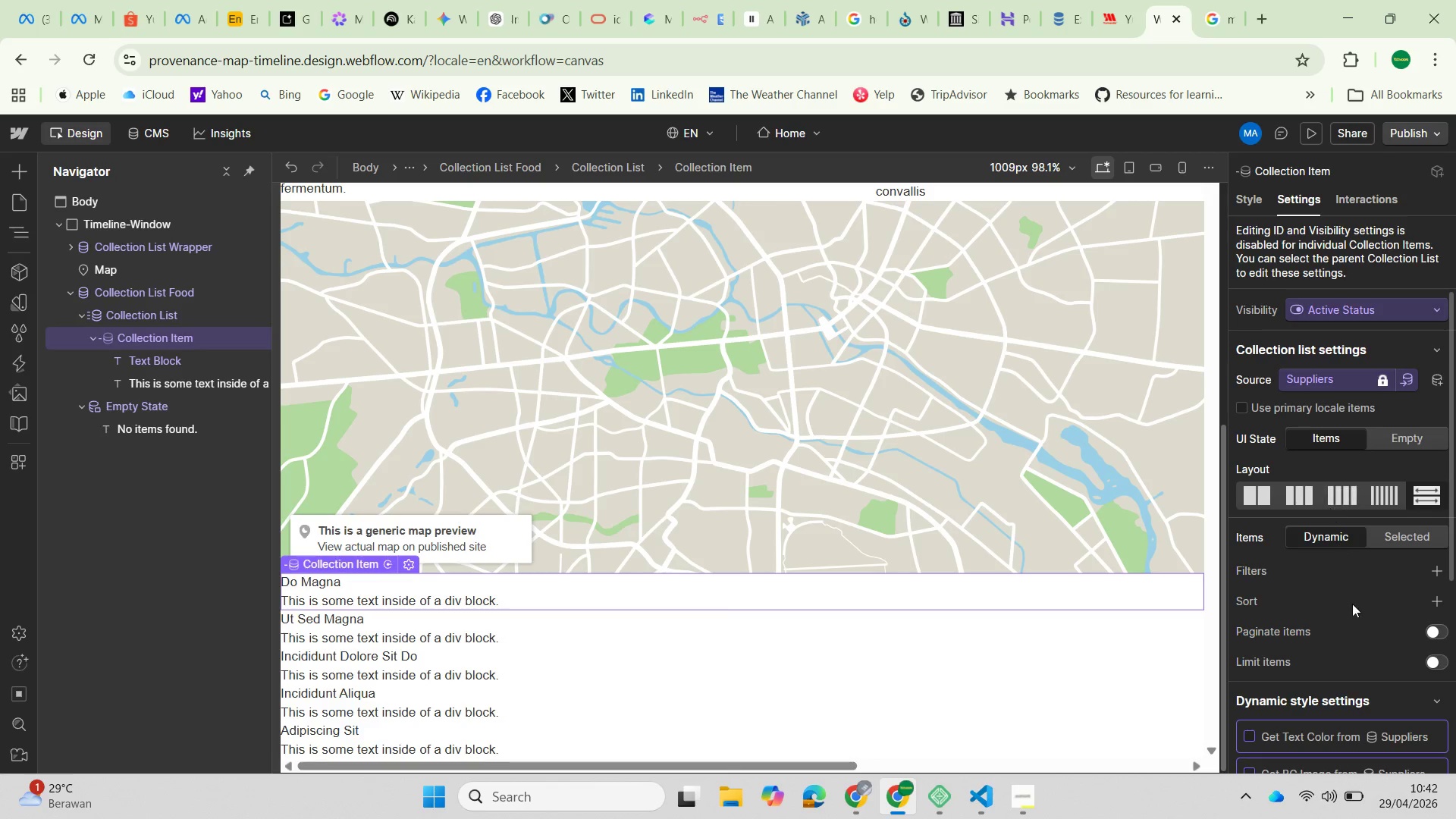 
scroll: coordinate [1355, 624], scroll_direction: down, amount: 6.0
 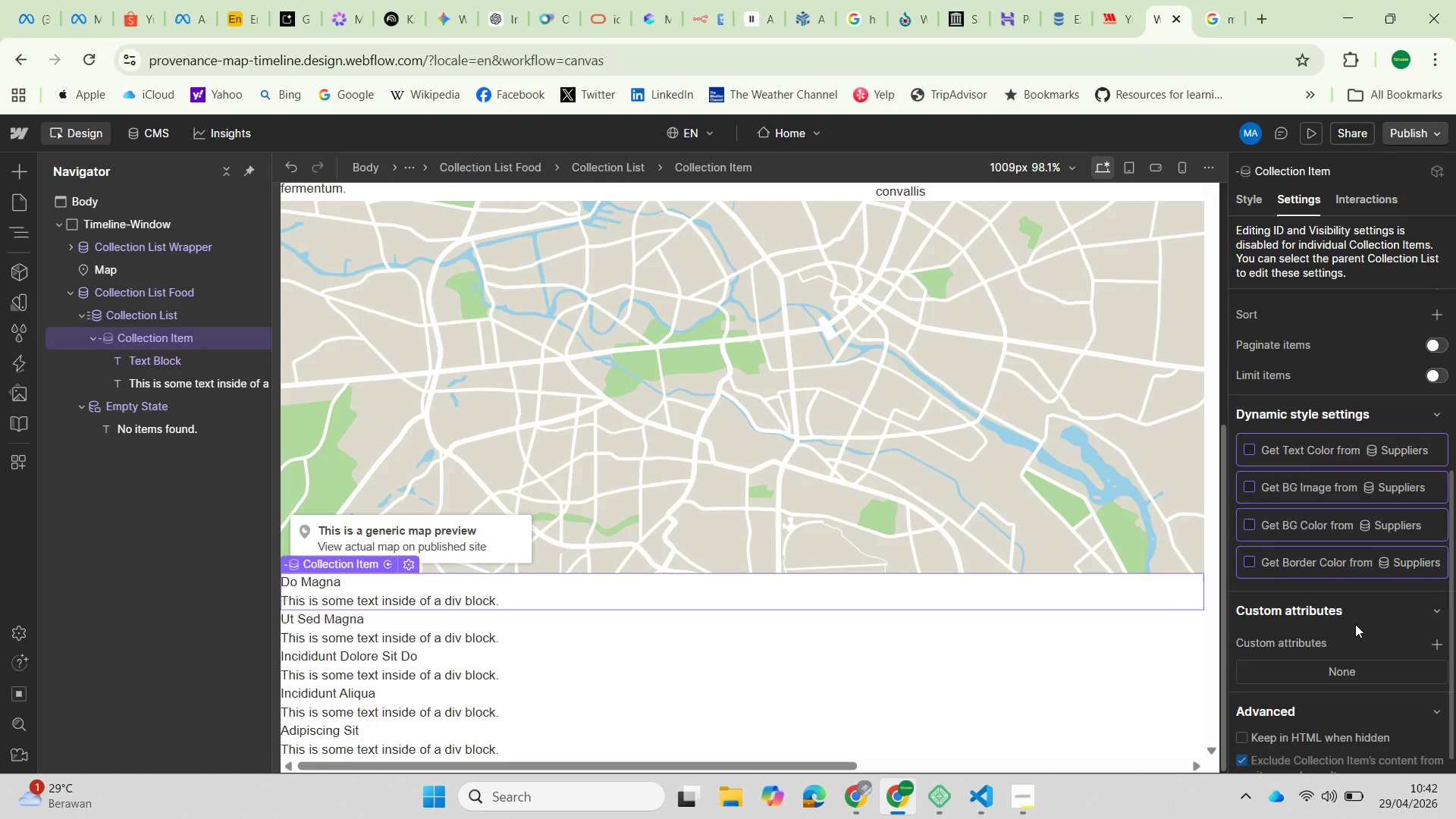 
scroll: coordinate [1355, 624], scroll_direction: up, amount: 6.0
 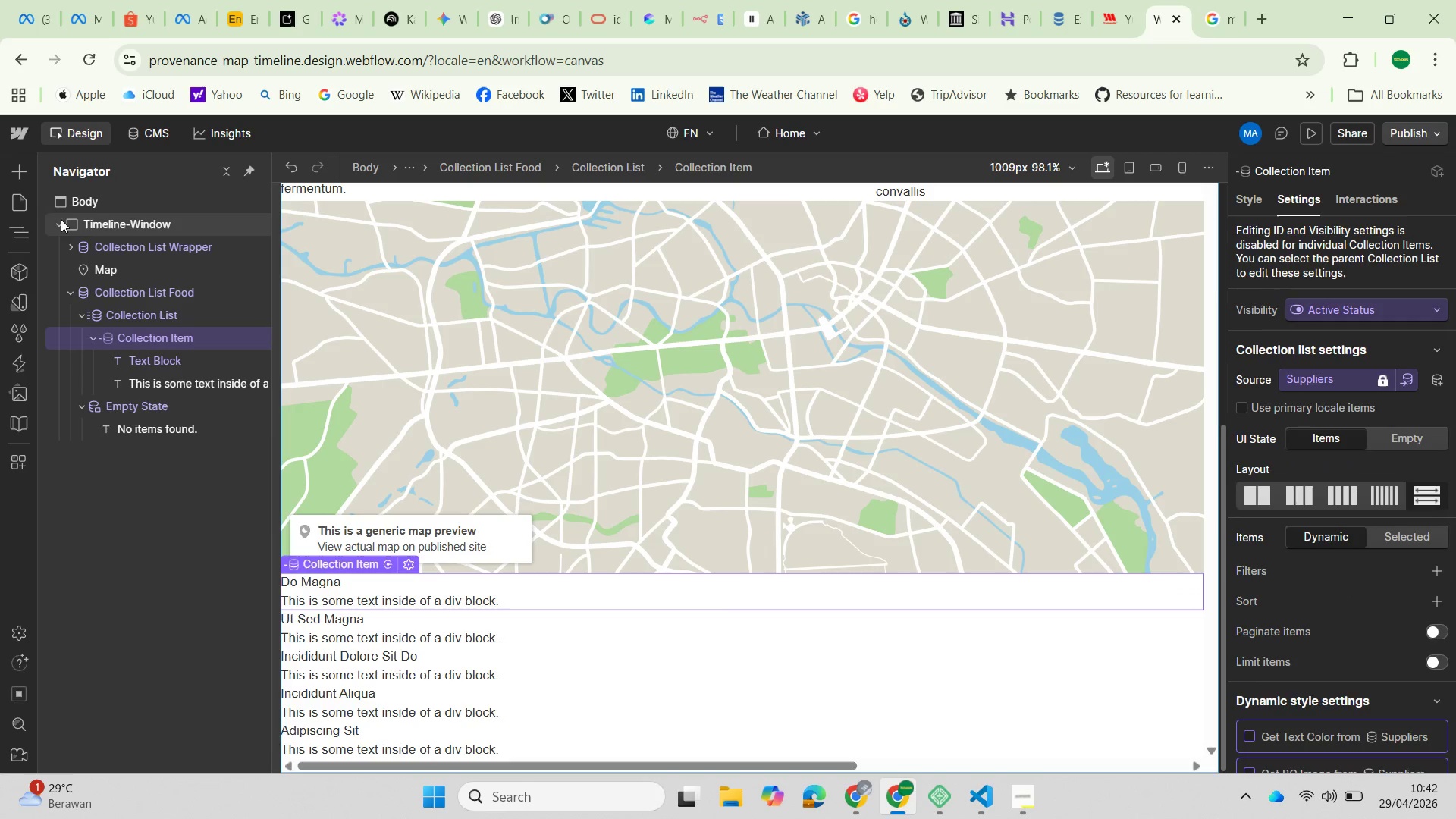 
left_click([14, 174])
 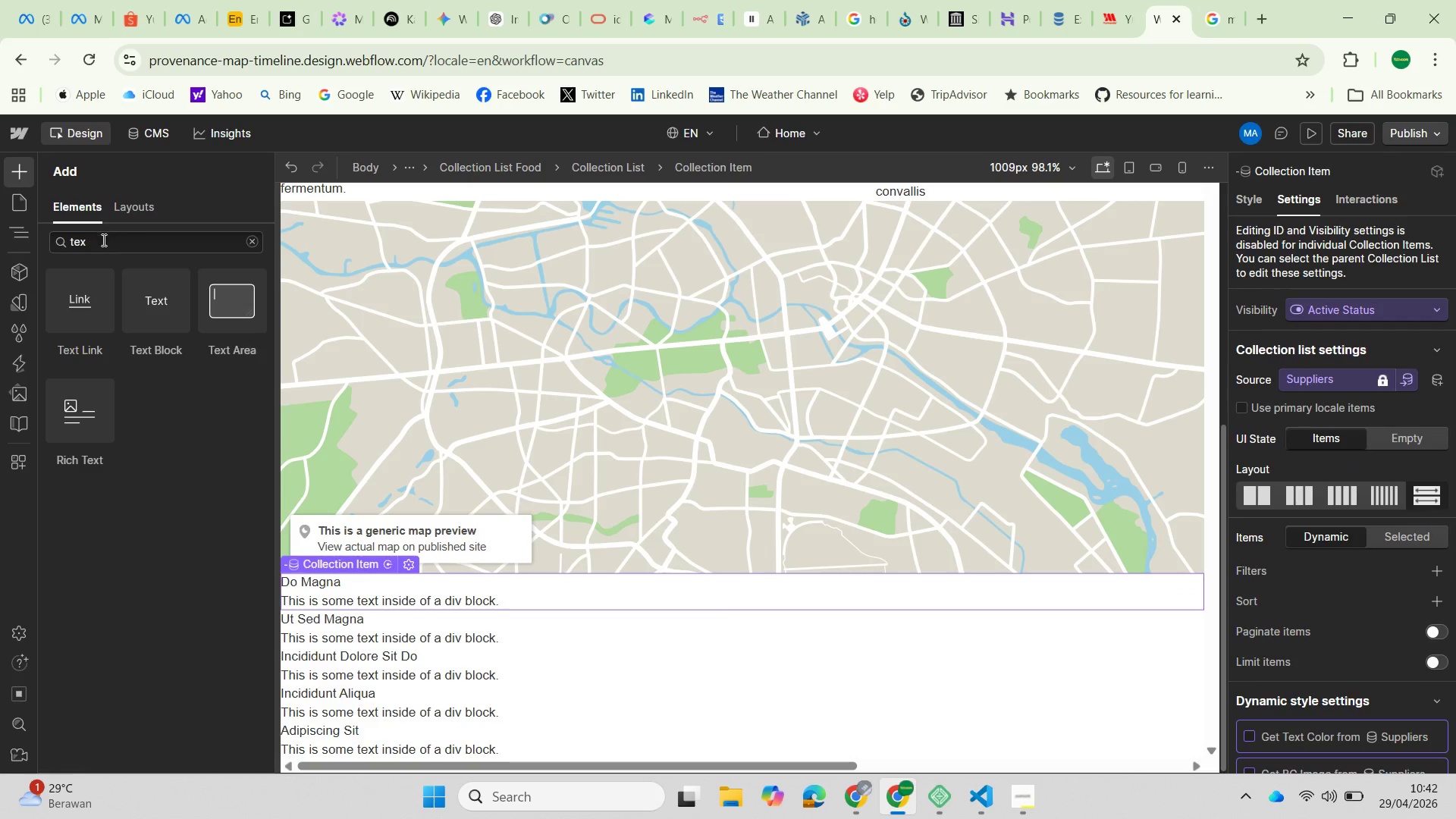 
left_click_drag(start_coordinate=[102, 240], to_coordinate=[59, 247])
 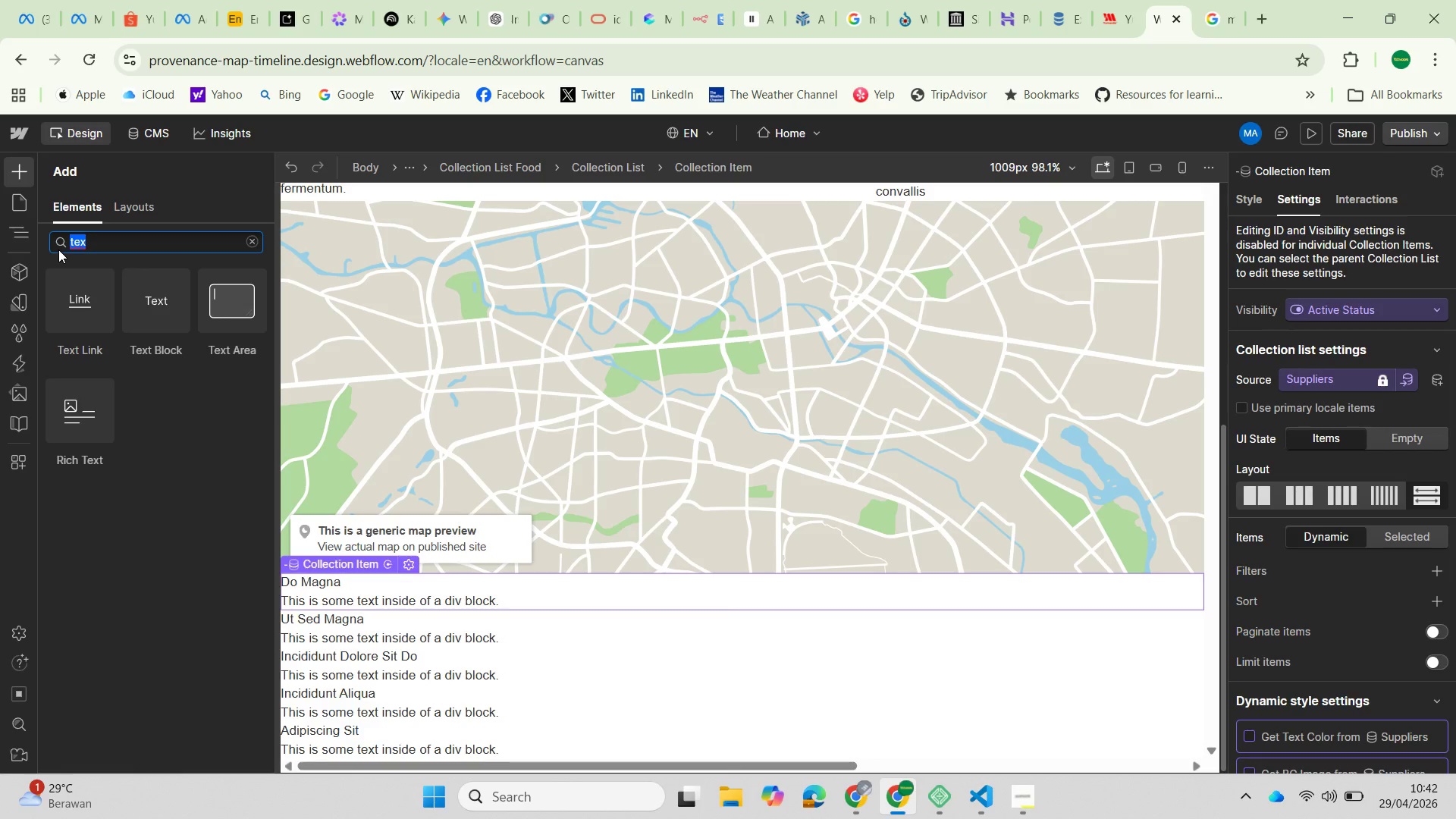 
type(map)
 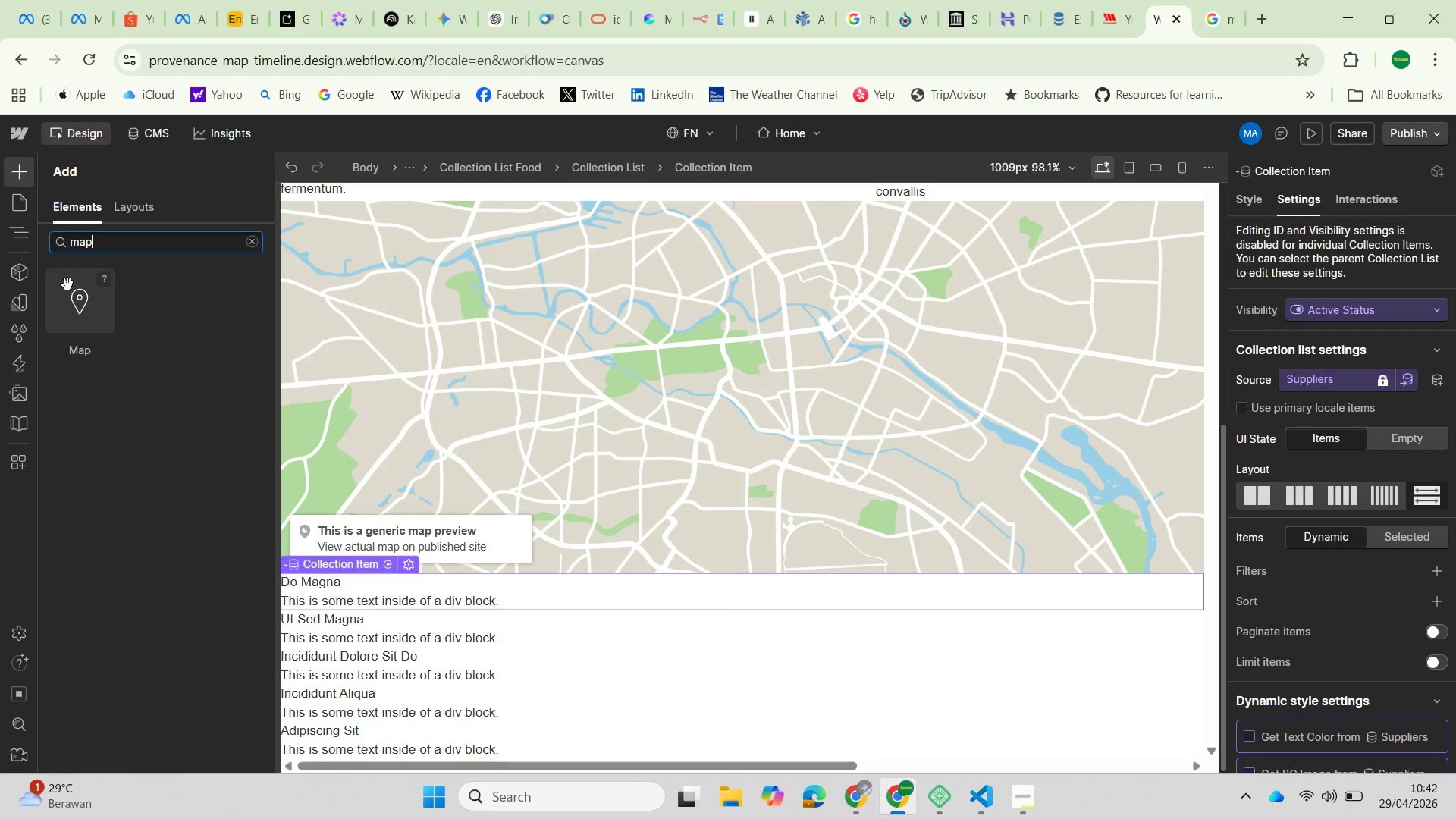 
left_click_drag(start_coordinate=[68, 301], to_coordinate=[156, 418])
 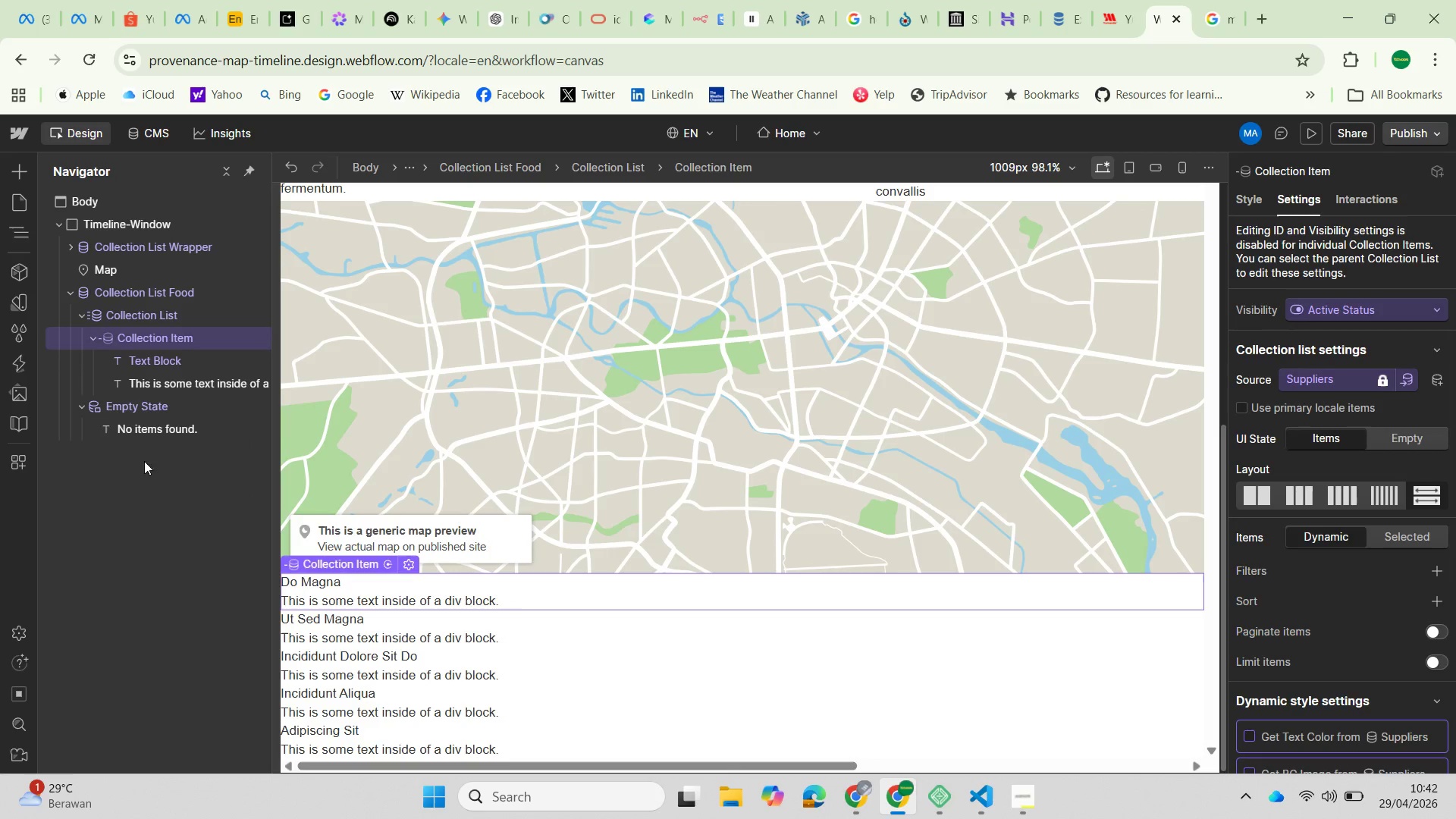 
wait(11.34)
 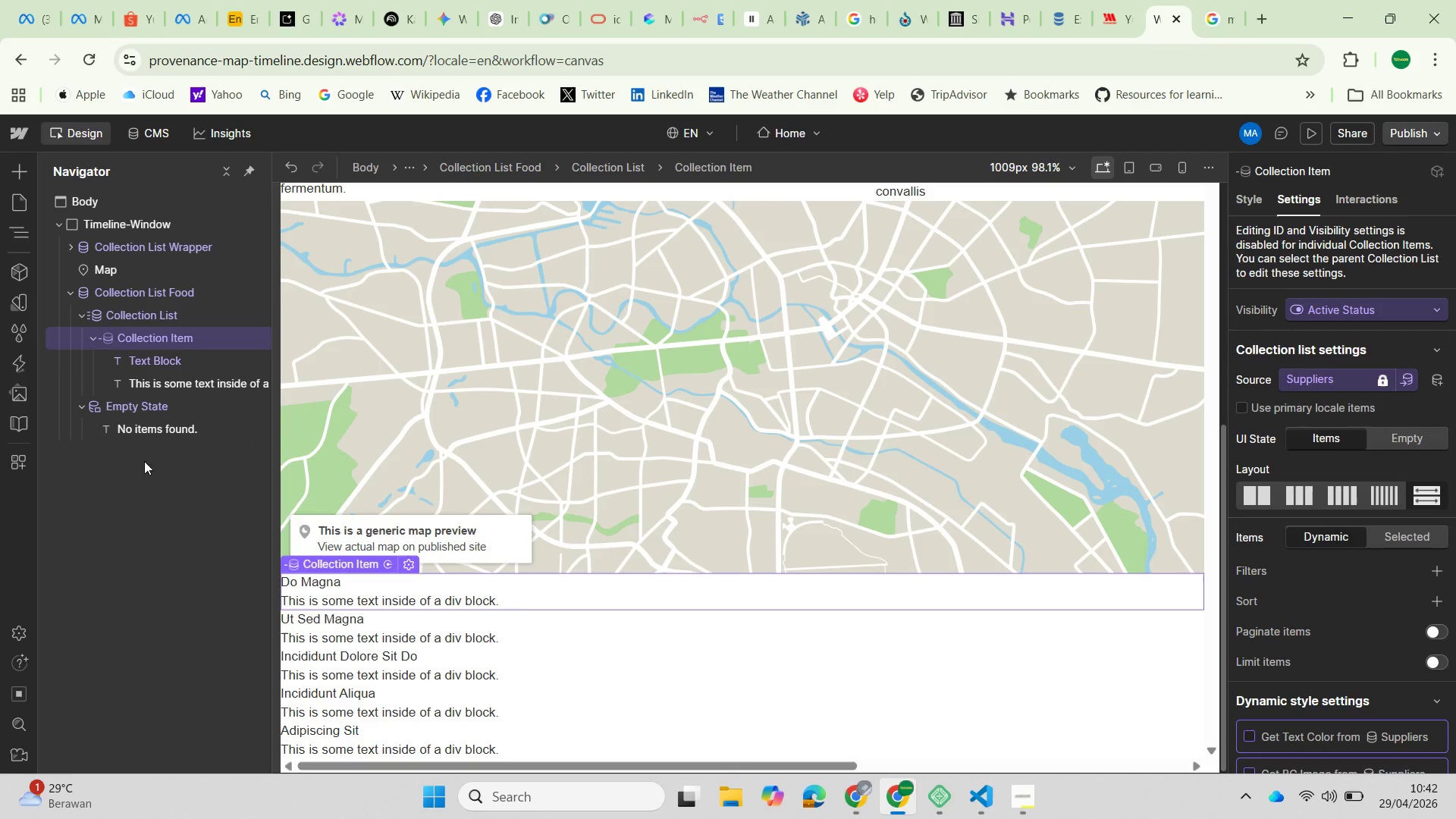 
left_click([14, 171])
 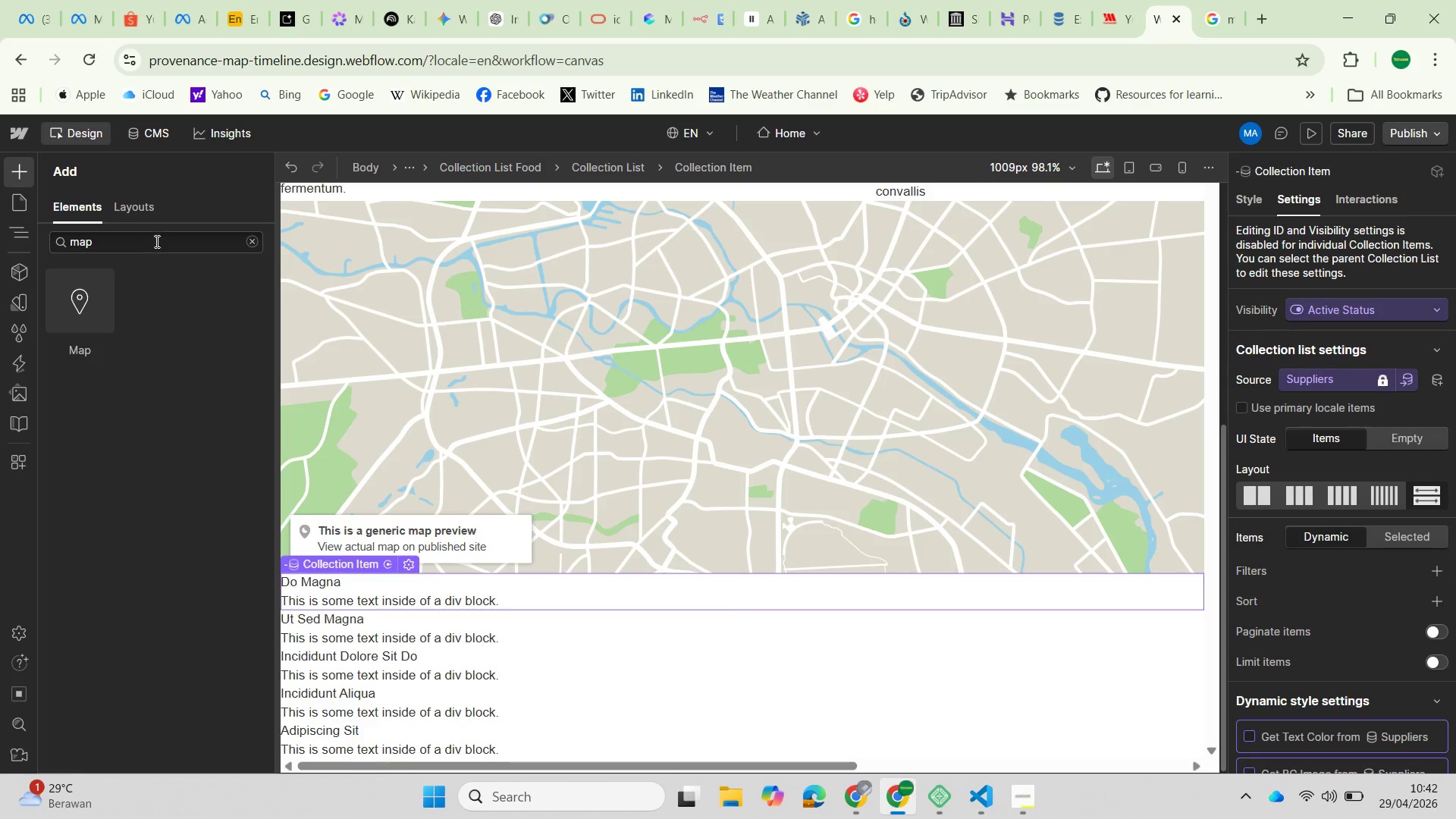 
left_click([252, 240])
 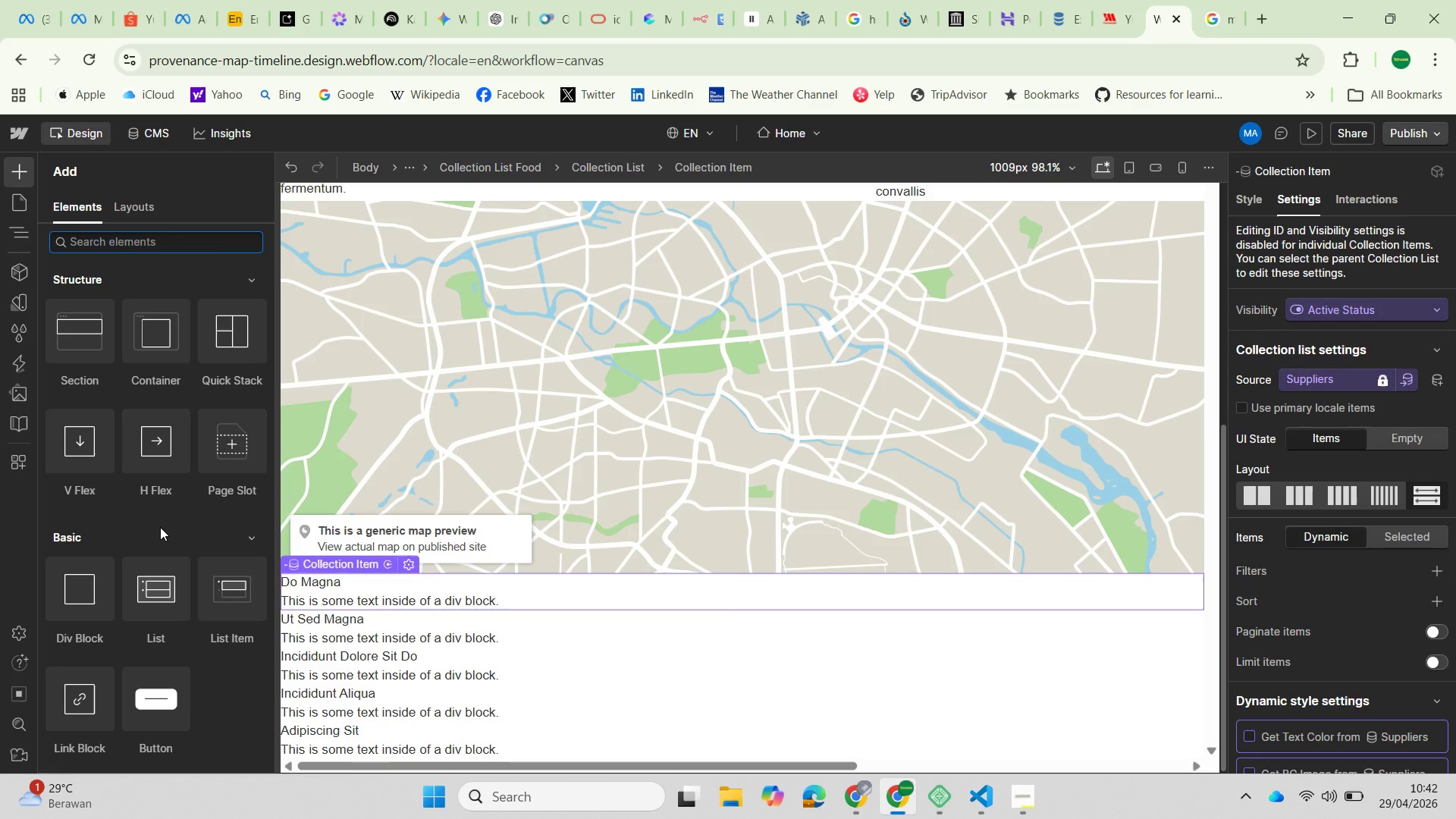 
scroll: coordinate [159, 535], scroll_direction: down, amount: 12.0
 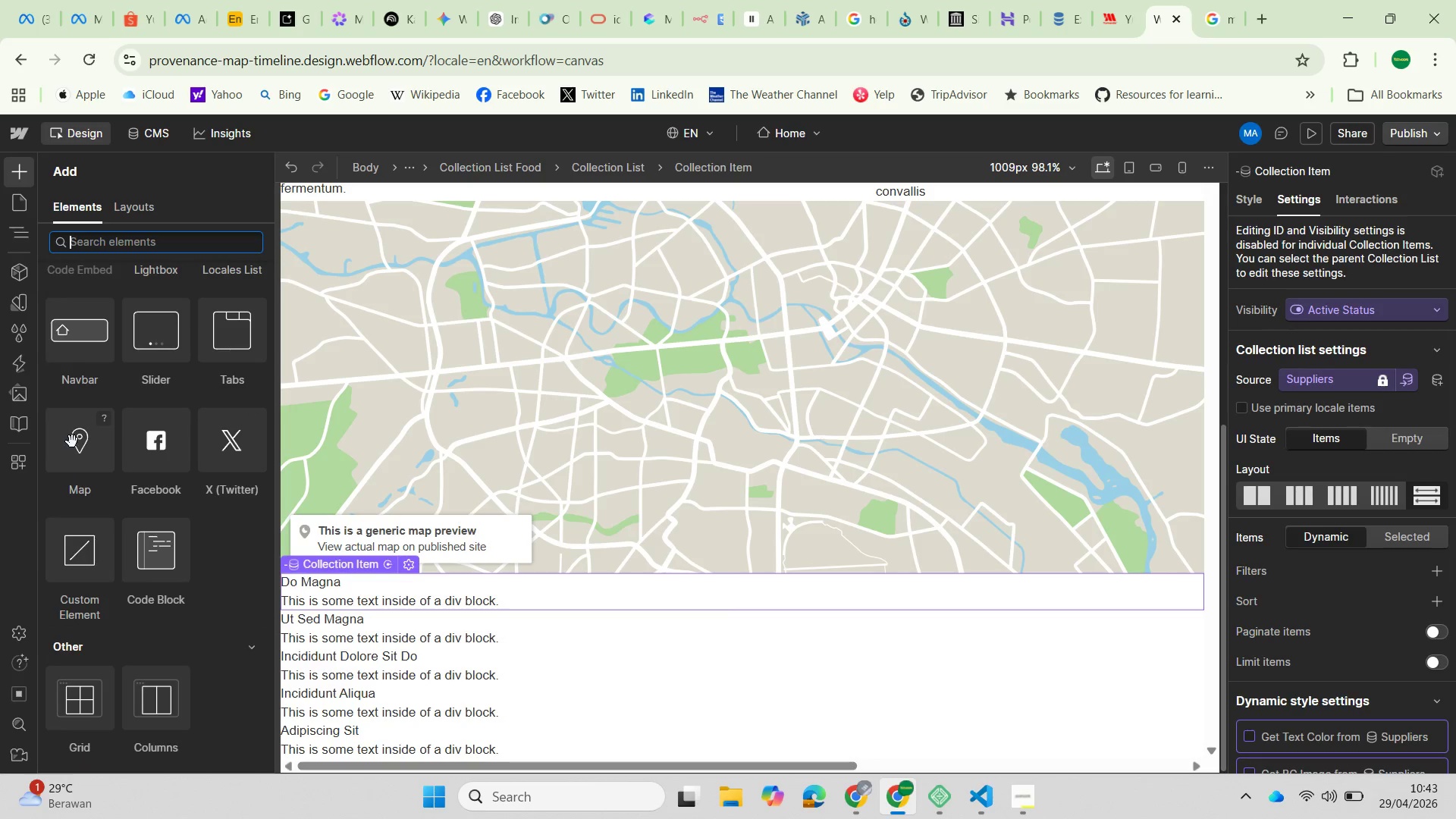 
left_click([77, 442])
 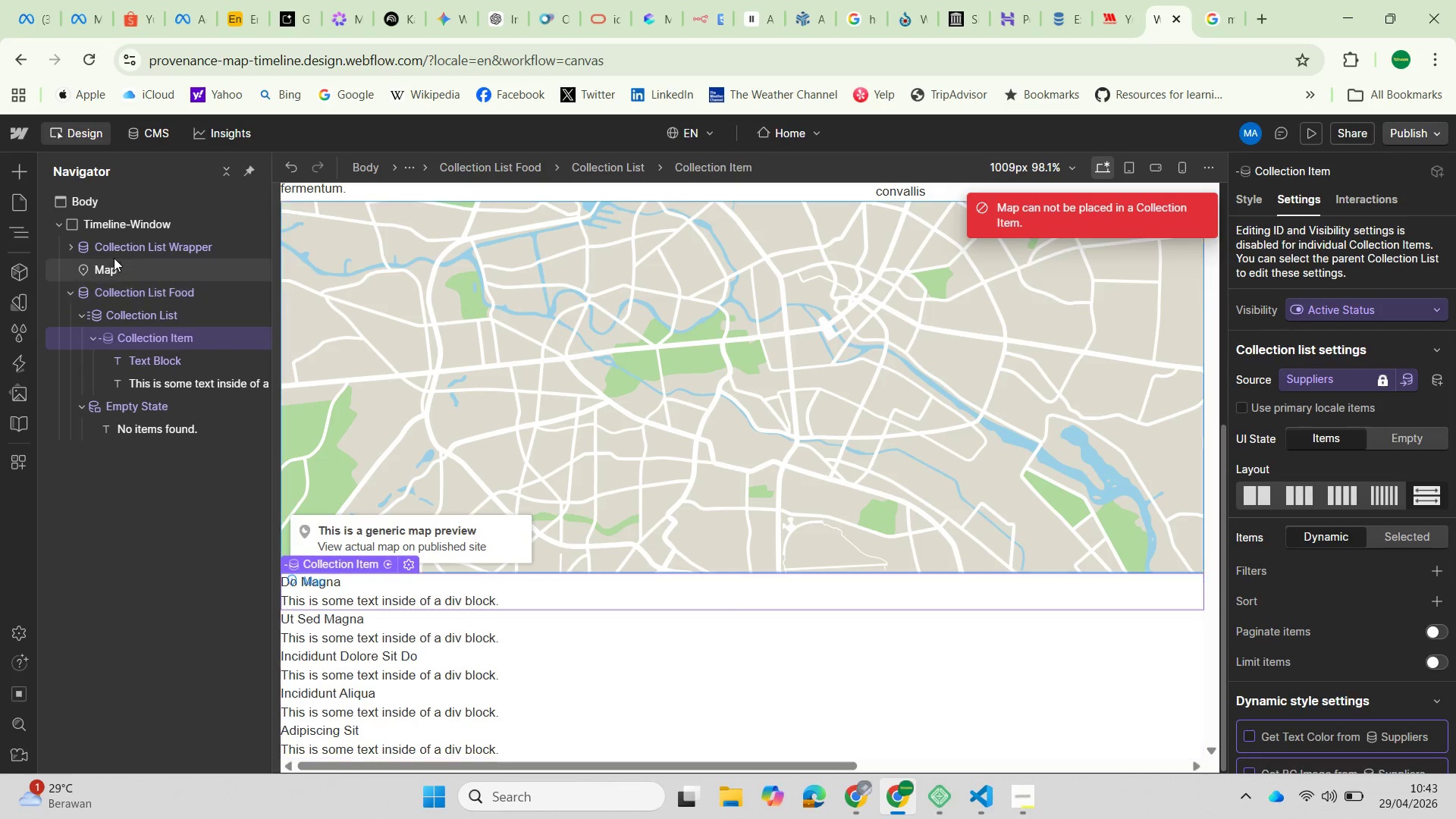 
left_click([203, 384])
 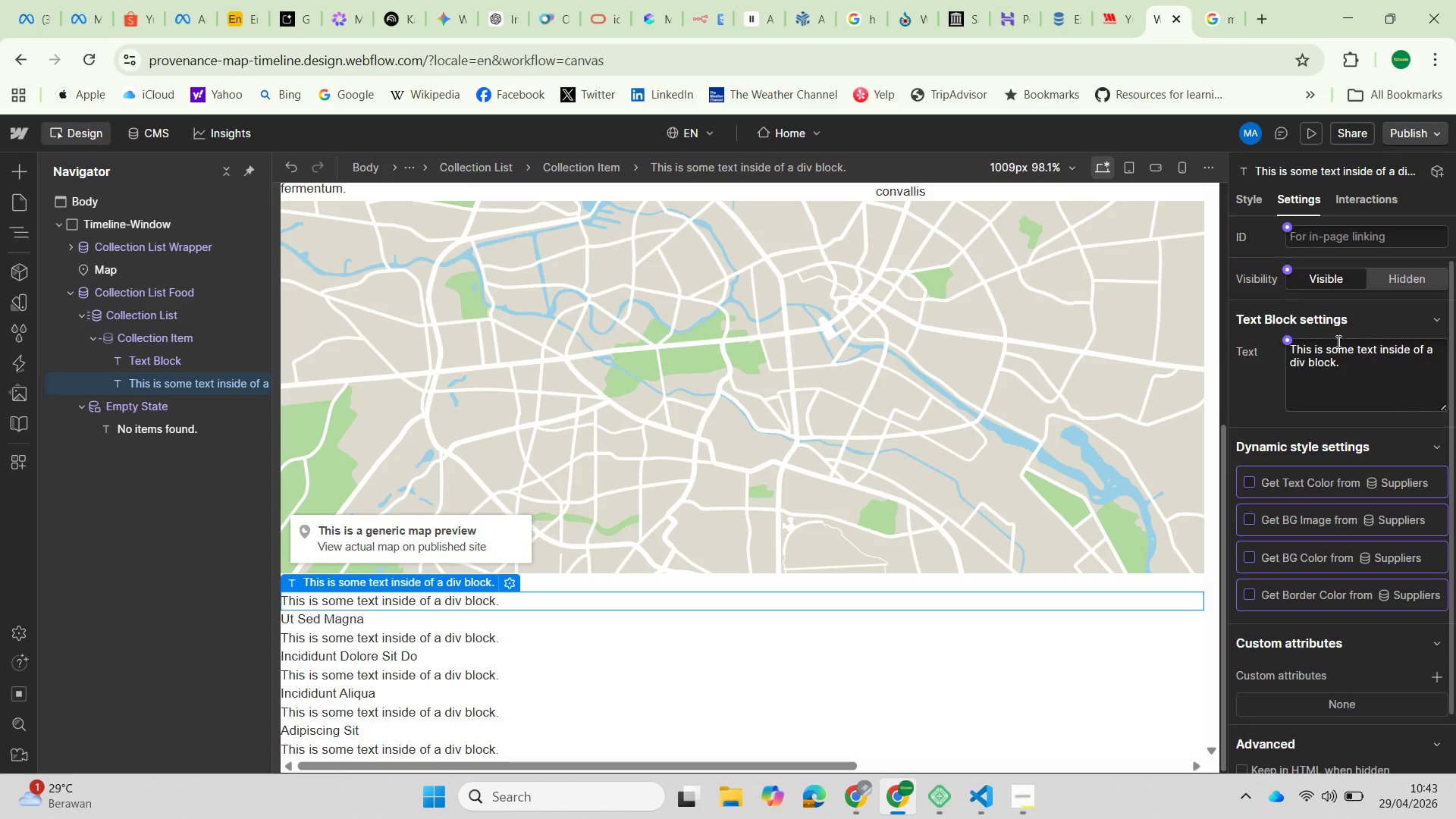 
left_click([1288, 342])
 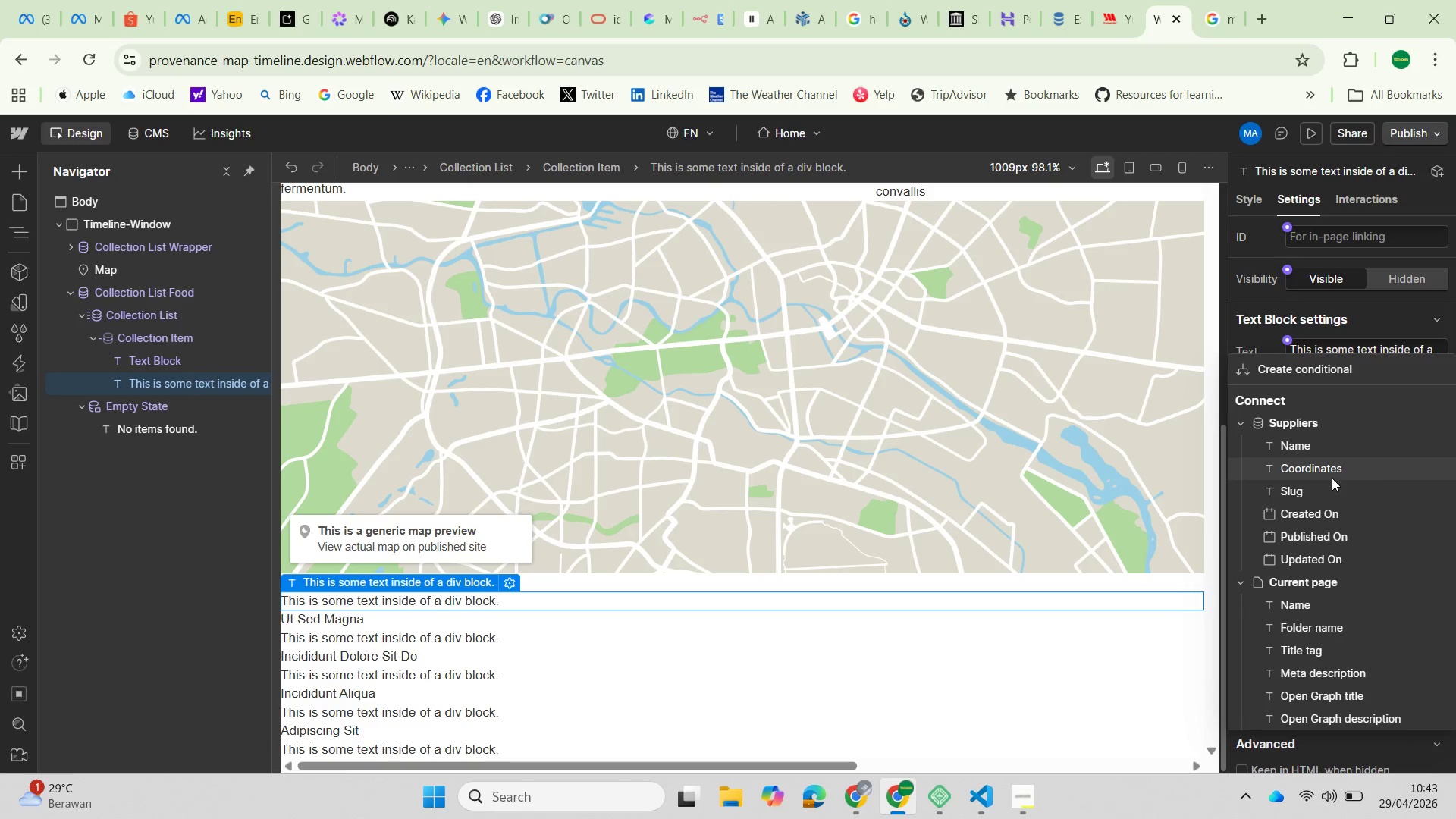 
left_click([1320, 465])
 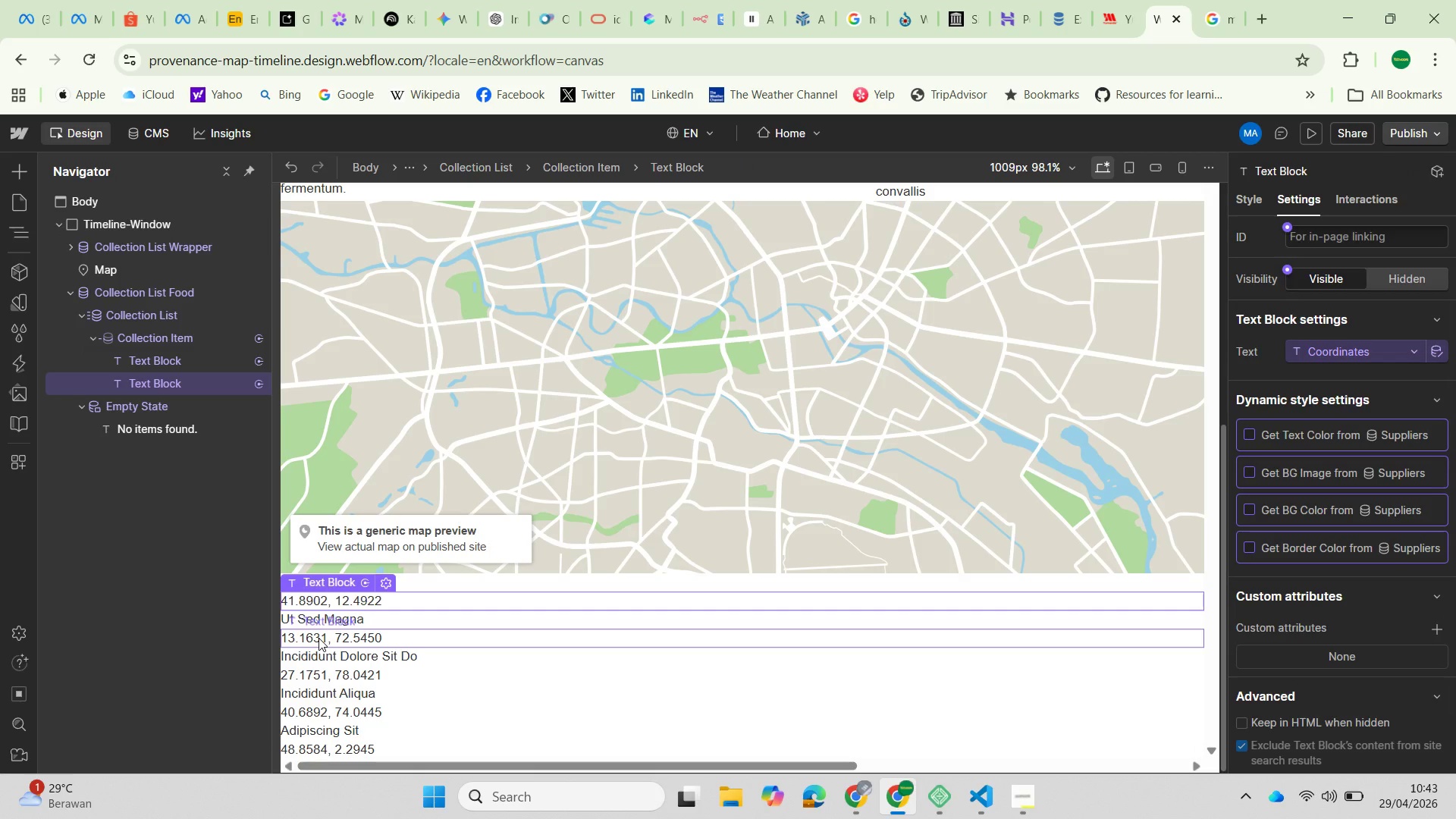 
wait(30.11)
 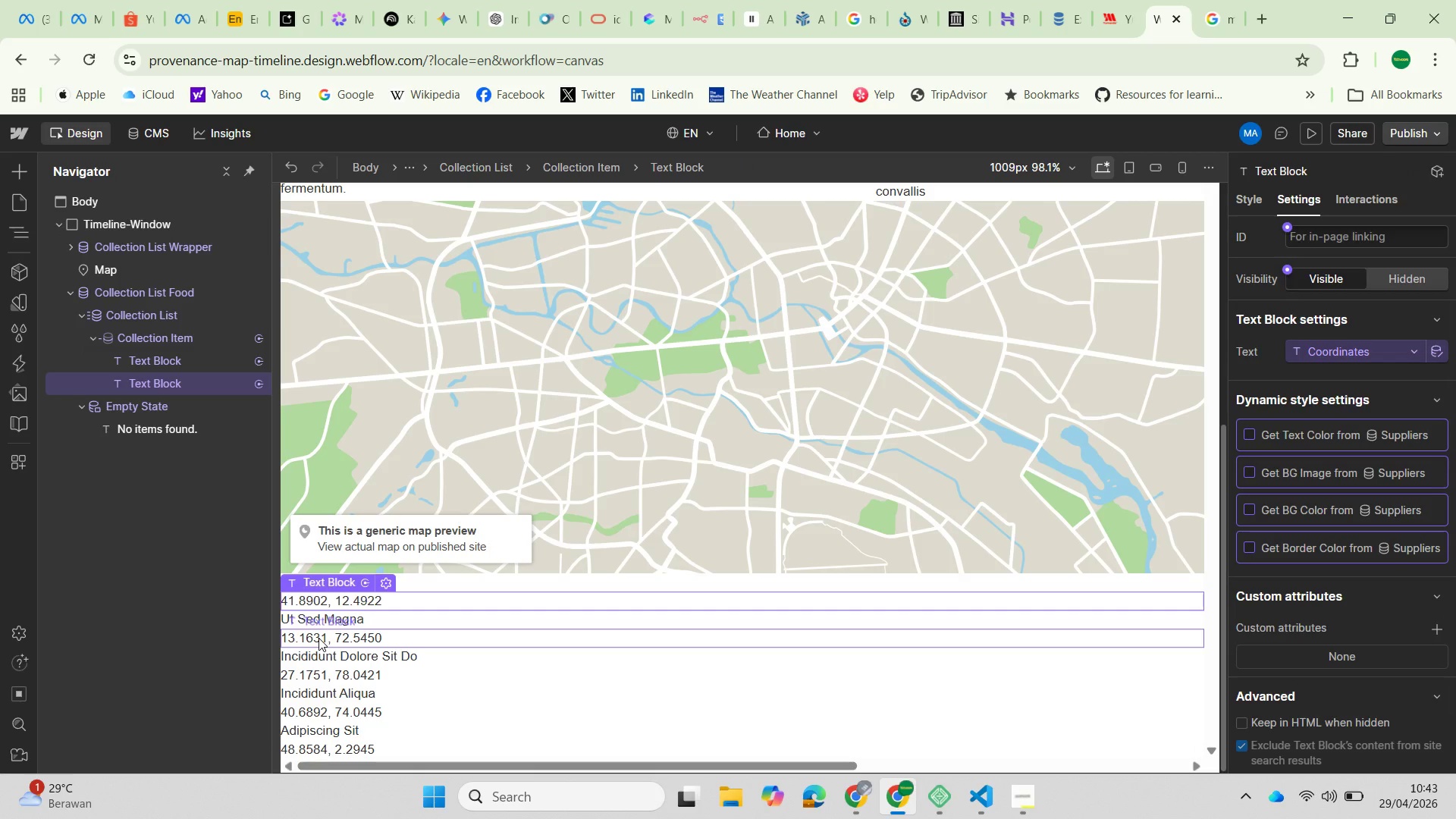 
left_click([201, 385])
 